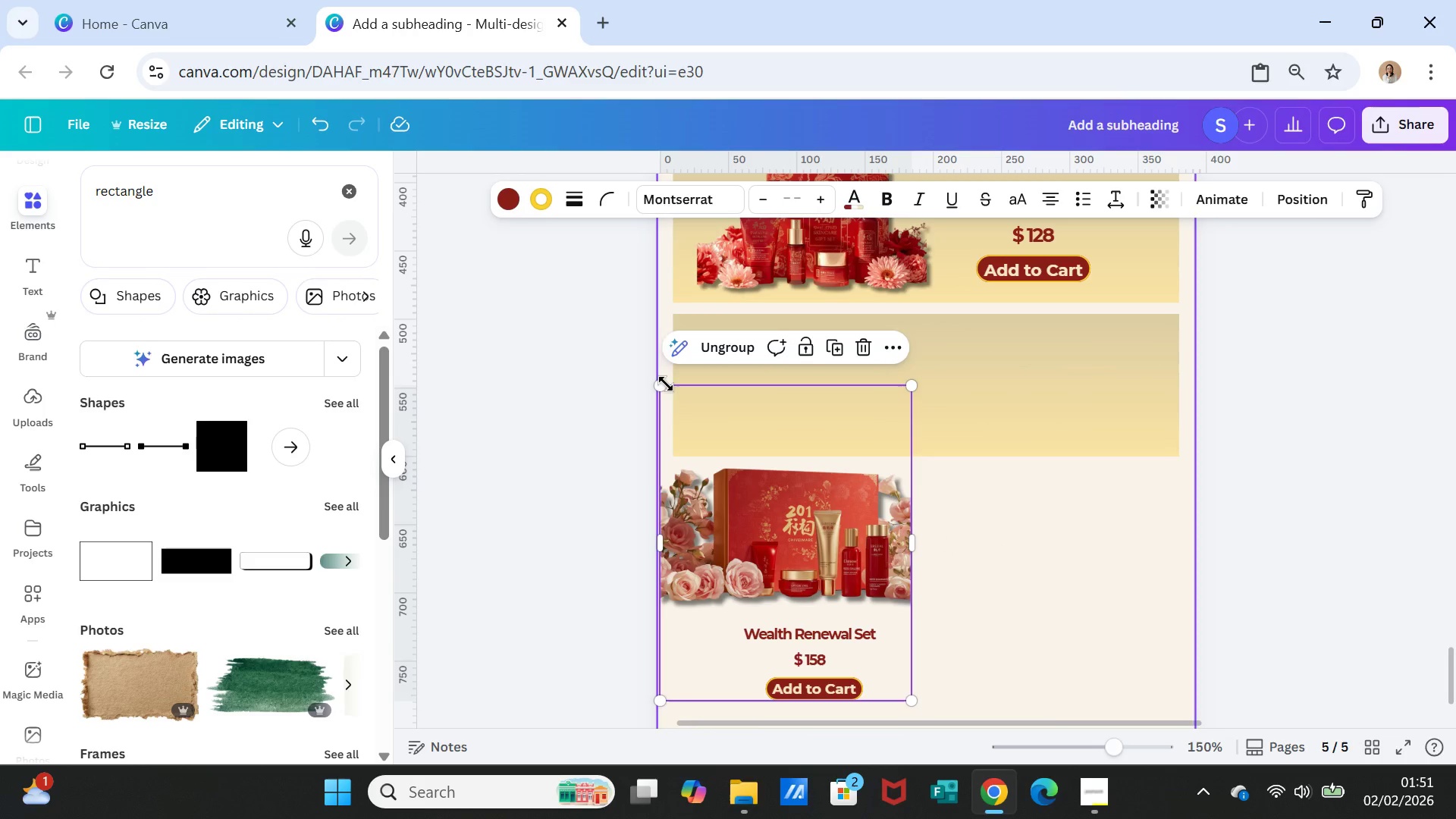 
left_click_drag(start_coordinate=[663, 384], to_coordinate=[725, 472])
 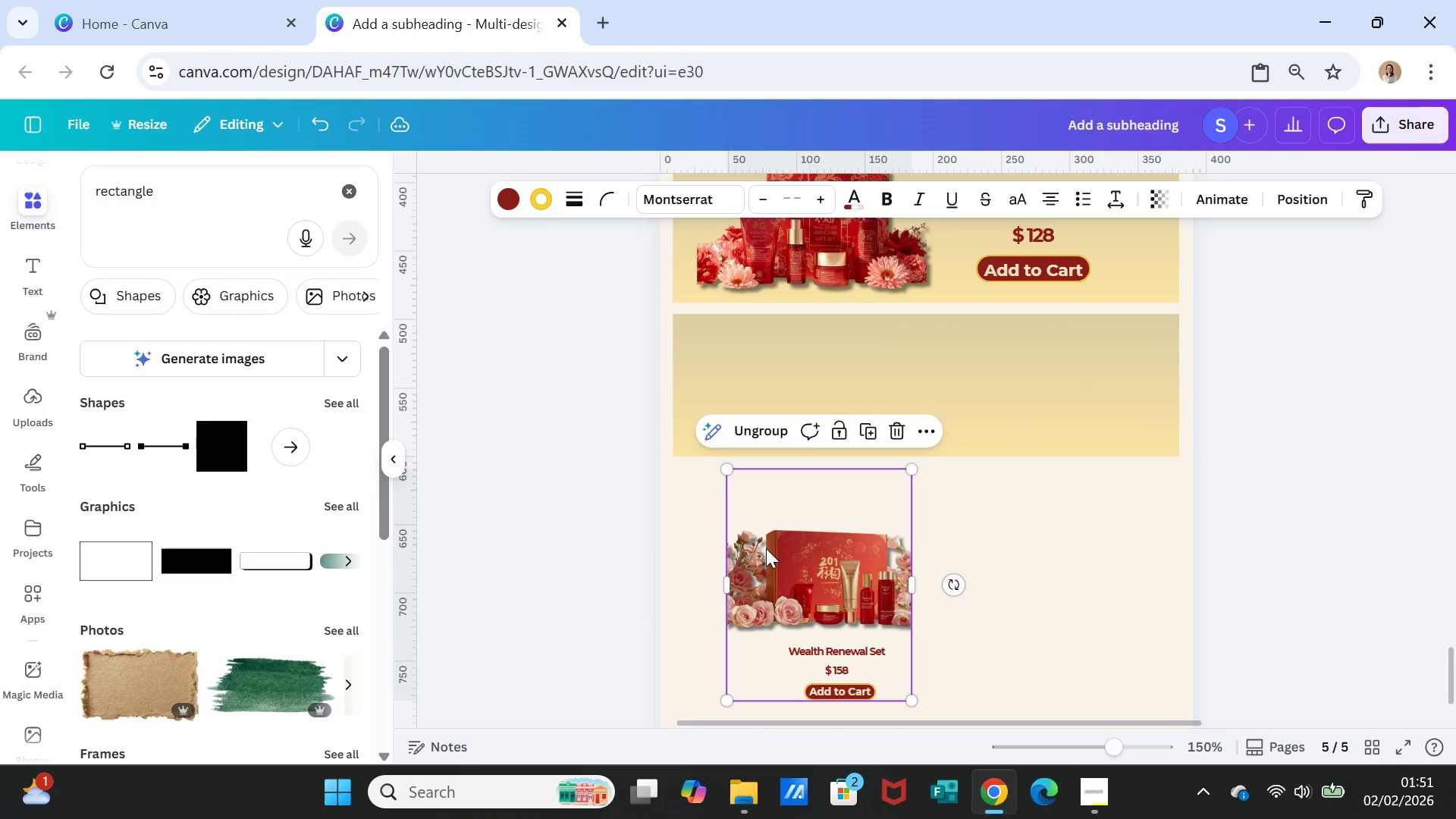 
left_click_drag(start_coordinate=[766, 548], to_coordinate=[737, 370])
 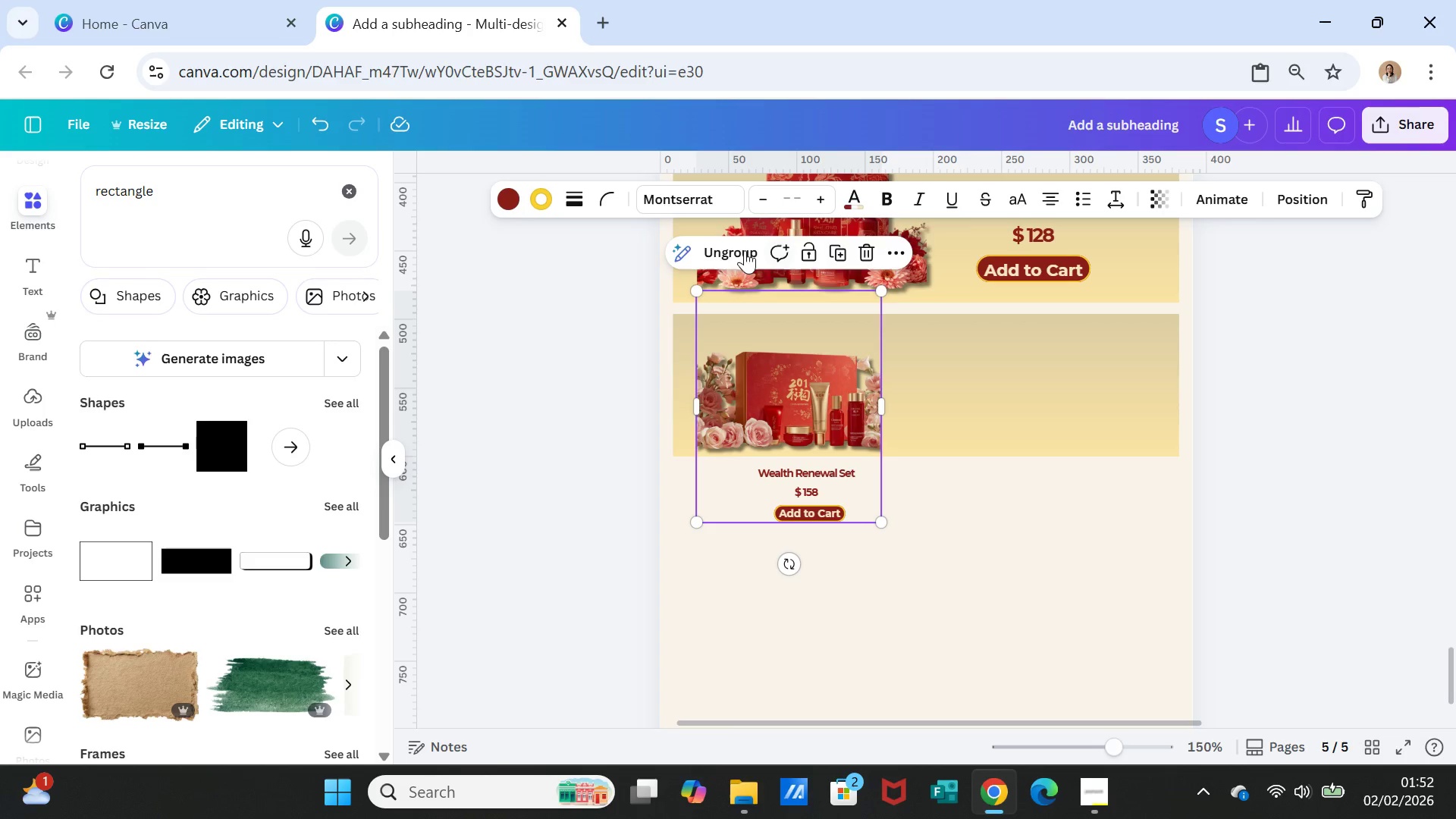 
left_click([730, 245])
 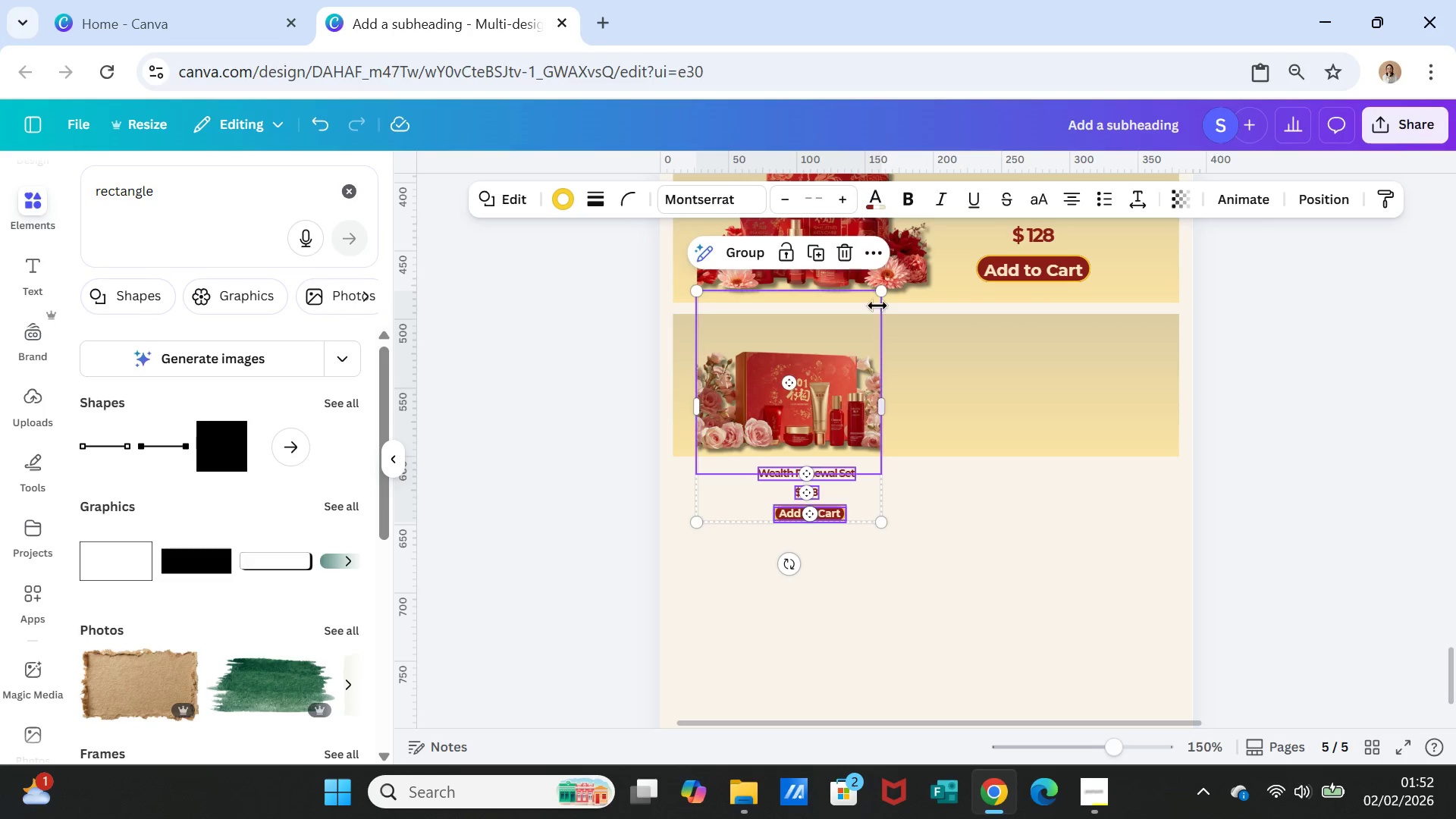 
left_click_drag(start_coordinate=[882, 287], to_coordinate=[858, 335])
 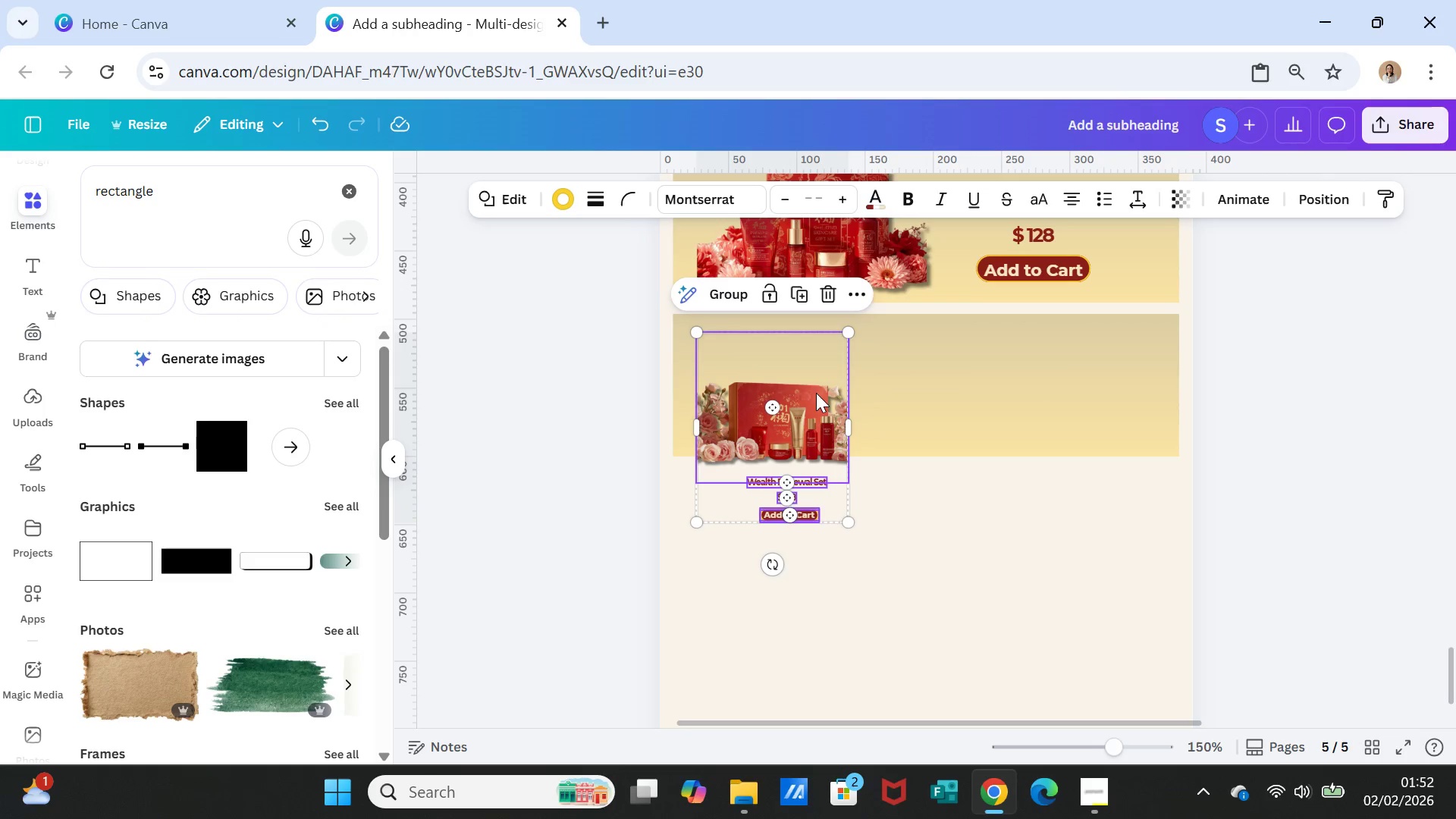 
left_click_drag(start_coordinate=[816, 393], to_coordinate=[825, 376])
 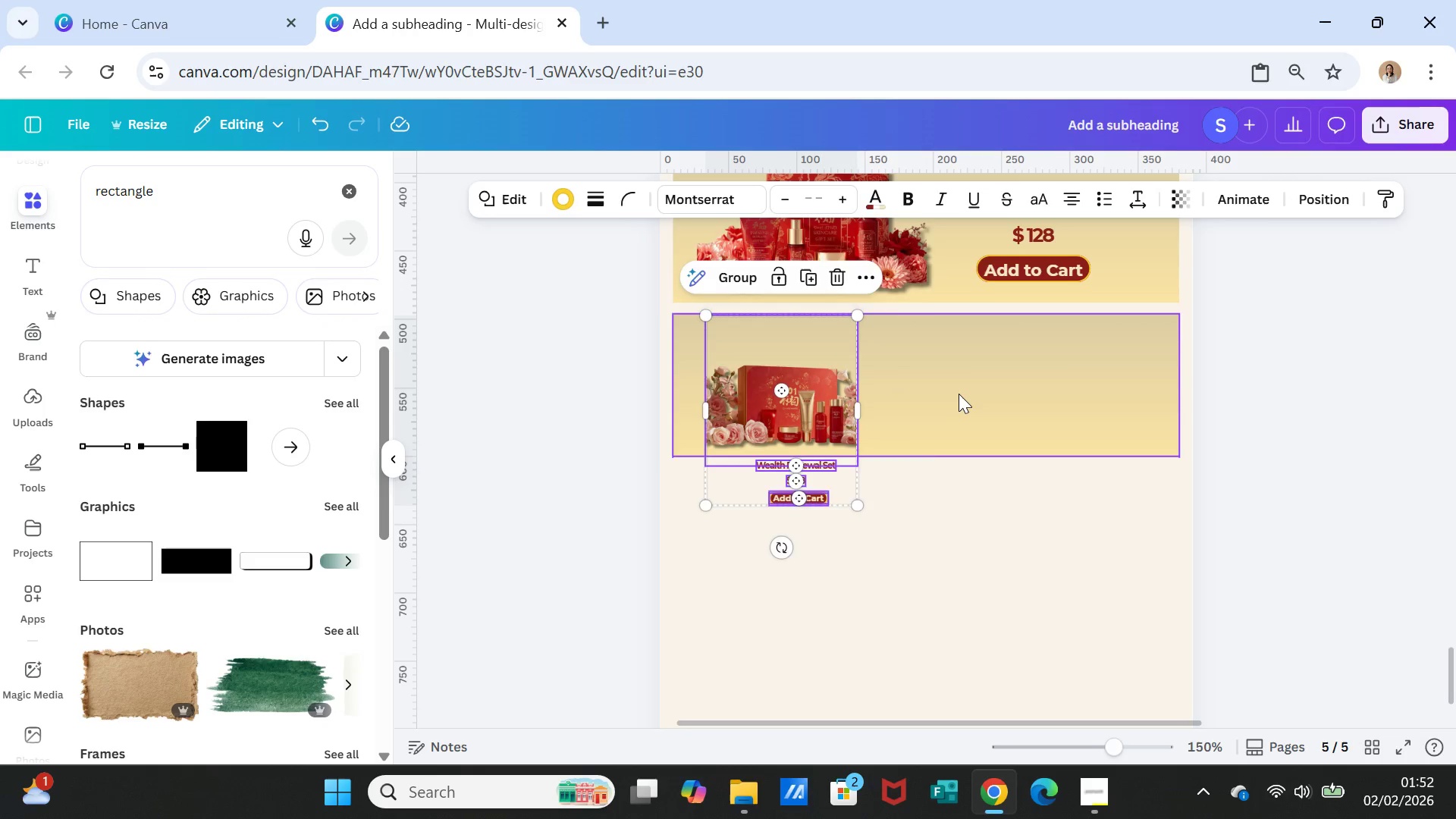 
left_click([959, 394])
 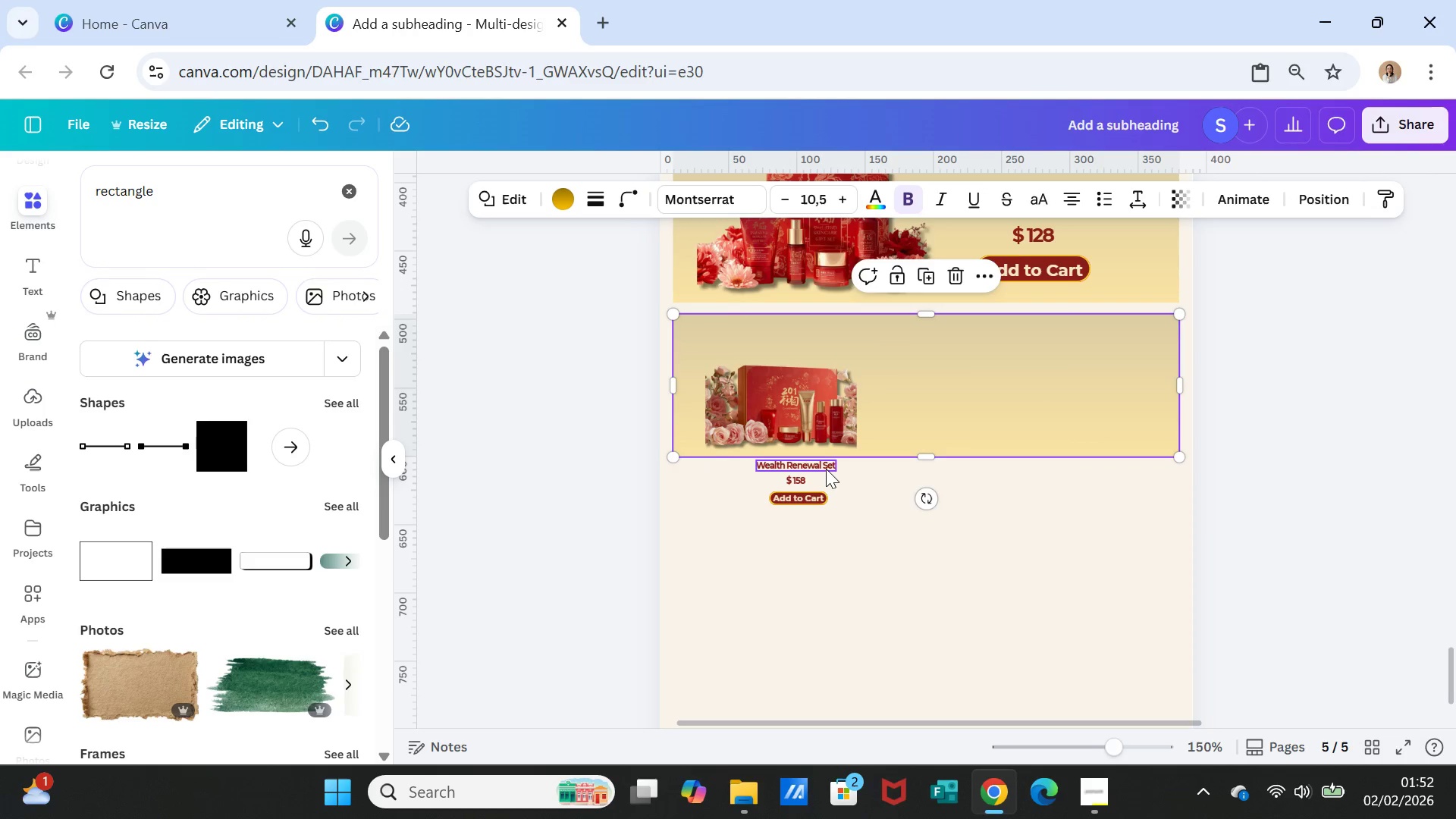 
left_click([821, 466])
 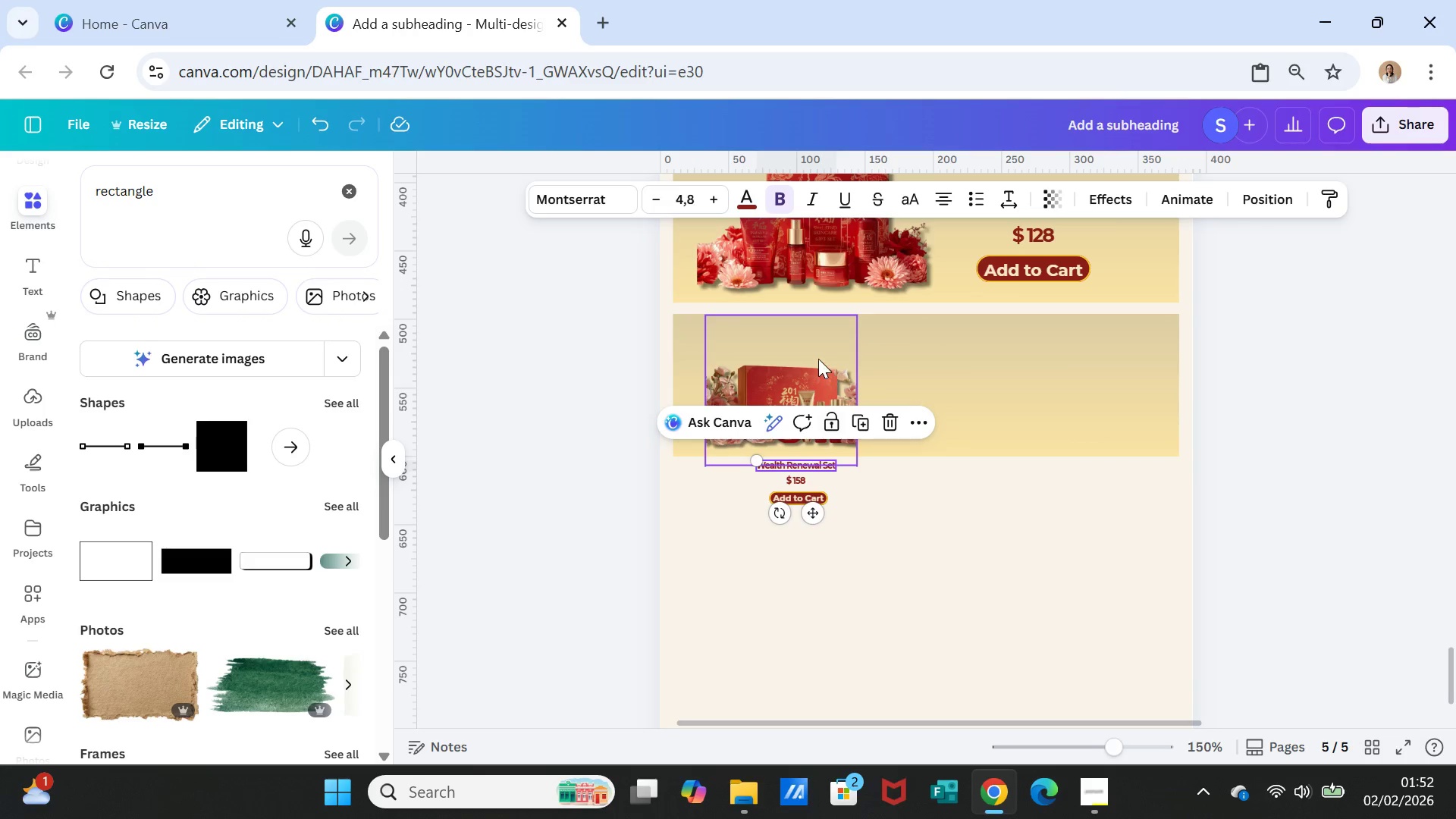 
left_click([817, 359])
 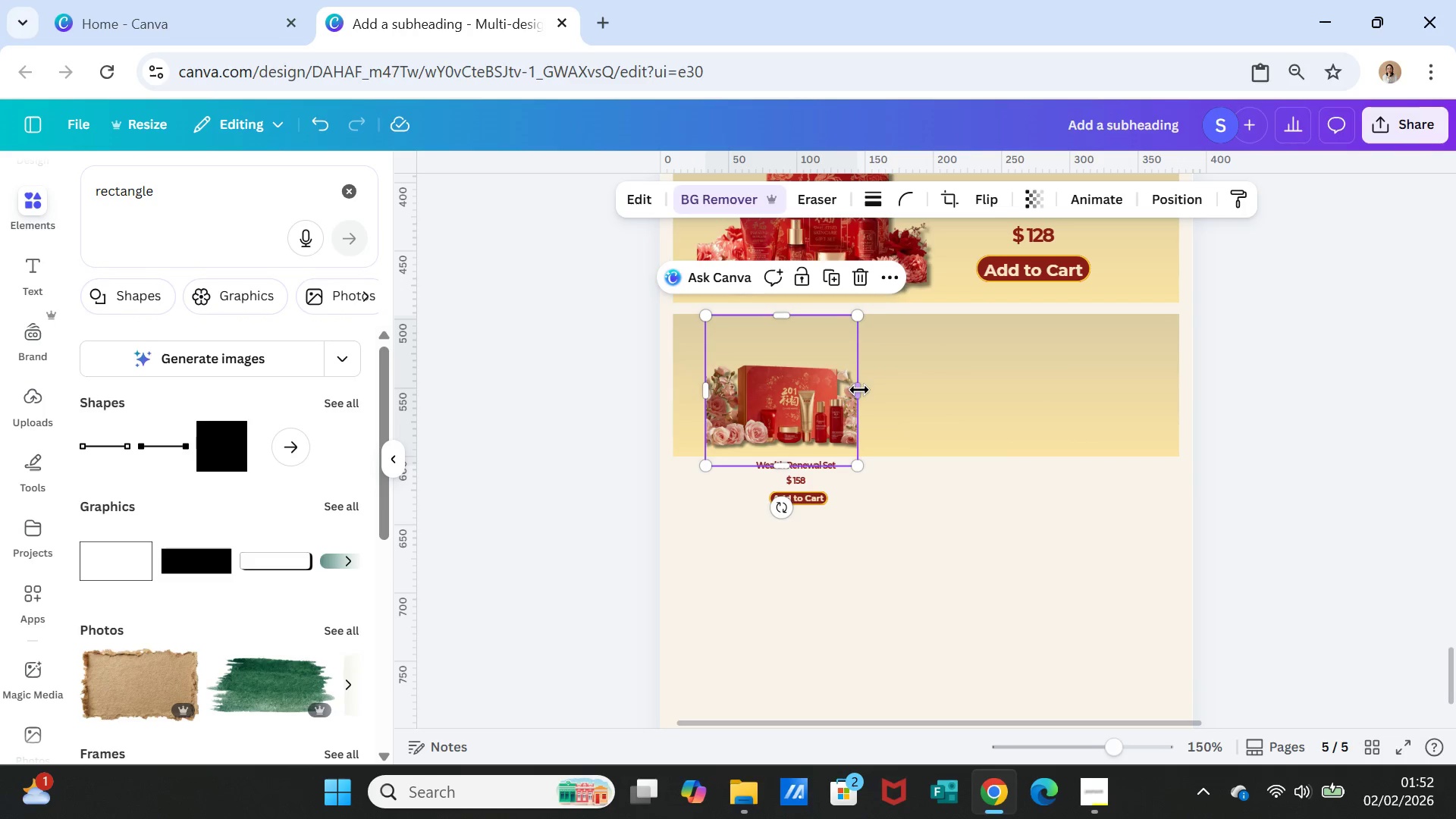 
left_click_drag(start_coordinate=[858, 391], to_coordinate=[864, 391])
 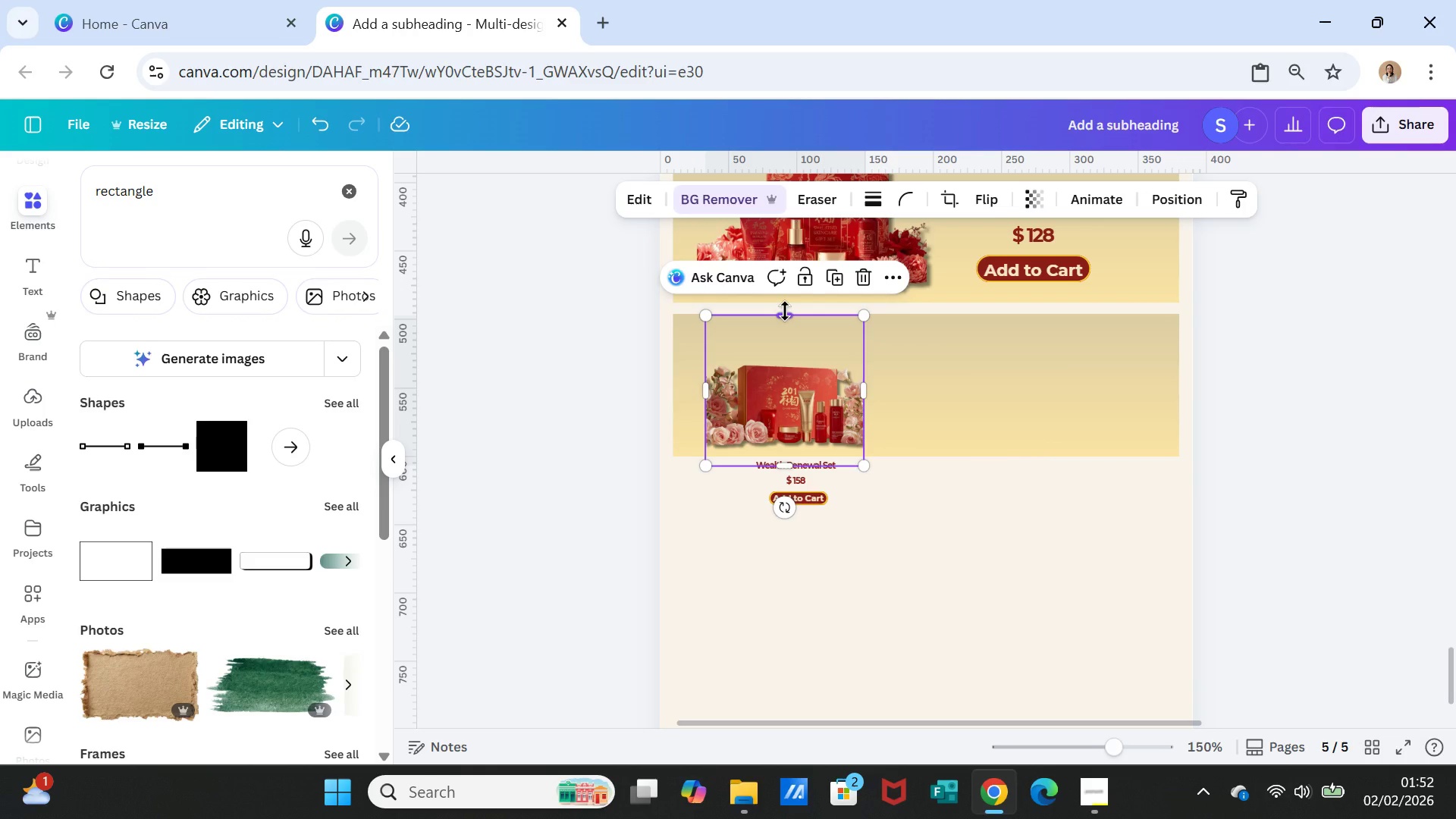 
left_click_drag(start_coordinate=[785, 311], to_coordinate=[784, 338])
 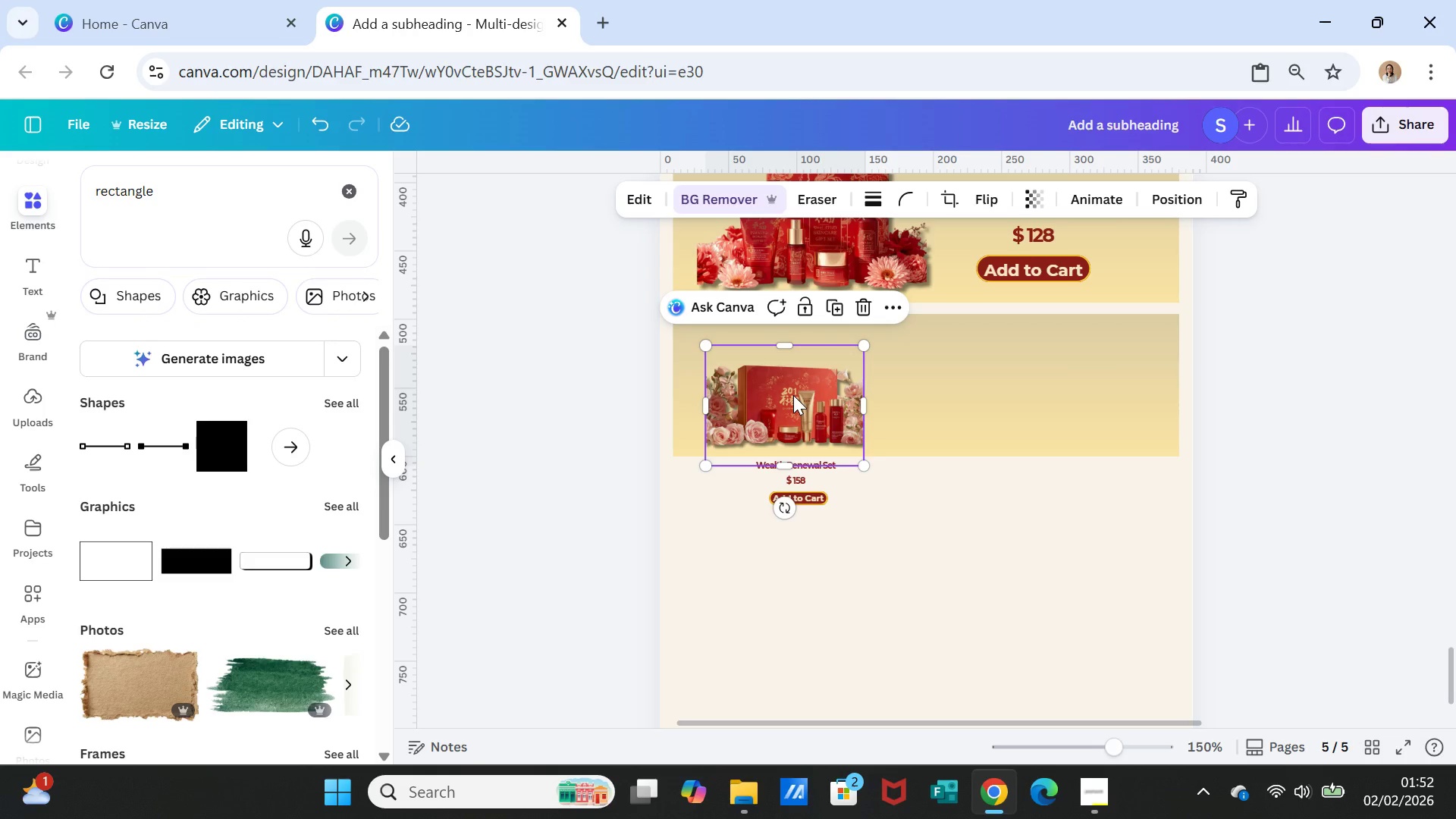 
left_click_drag(start_coordinate=[793, 395], to_coordinate=[797, 364])
 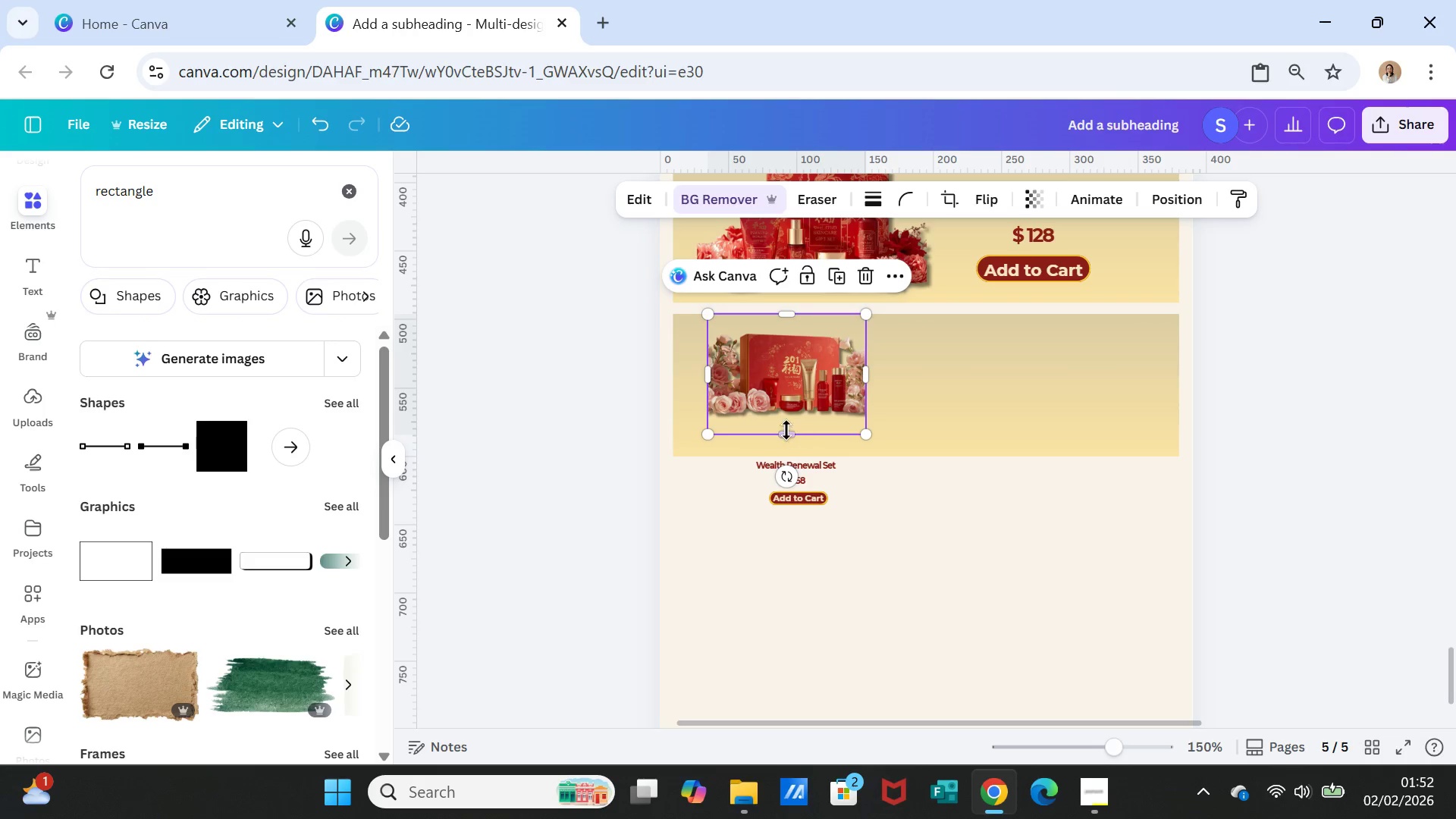 
left_click_drag(start_coordinate=[786, 430], to_coordinate=[786, 453])
 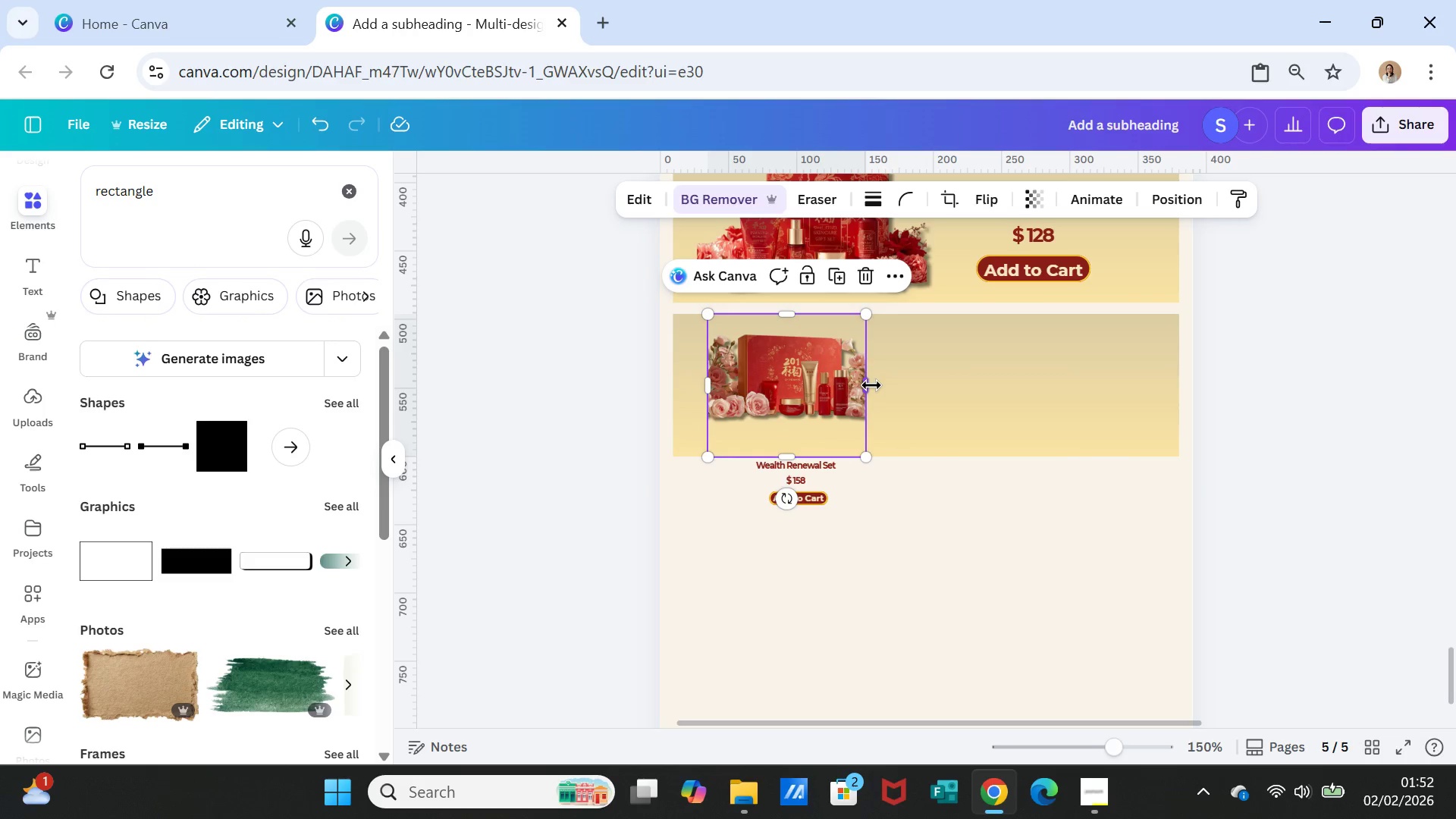 
left_click_drag(start_coordinate=[871, 385], to_coordinate=[916, 383])
 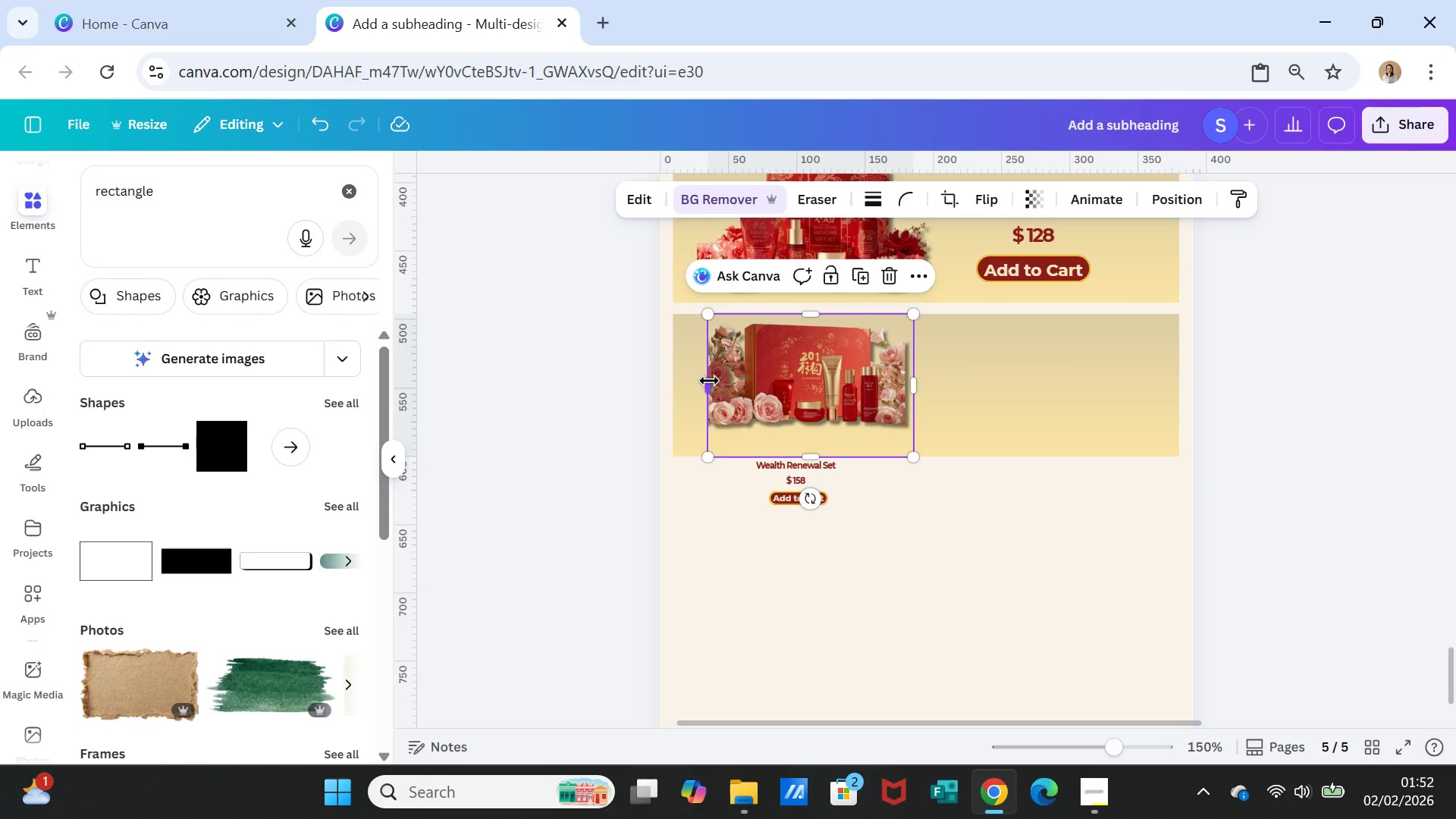 
left_click_drag(start_coordinate=[708, 381], to_coordinate=[692, 381])
 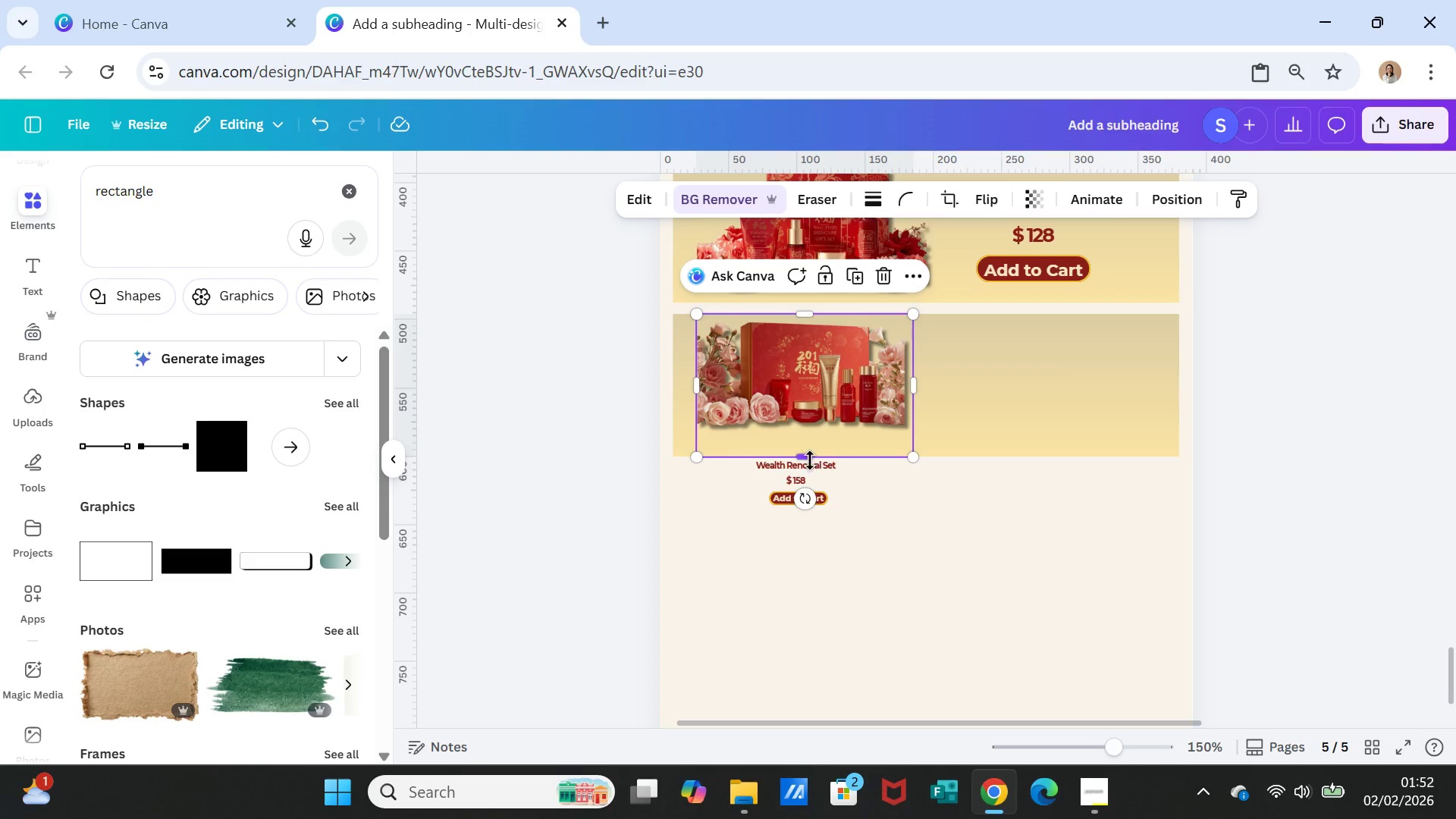 
left_click_drag(start_coordinate=[810, 460], to_coordinate=[803, 510])
 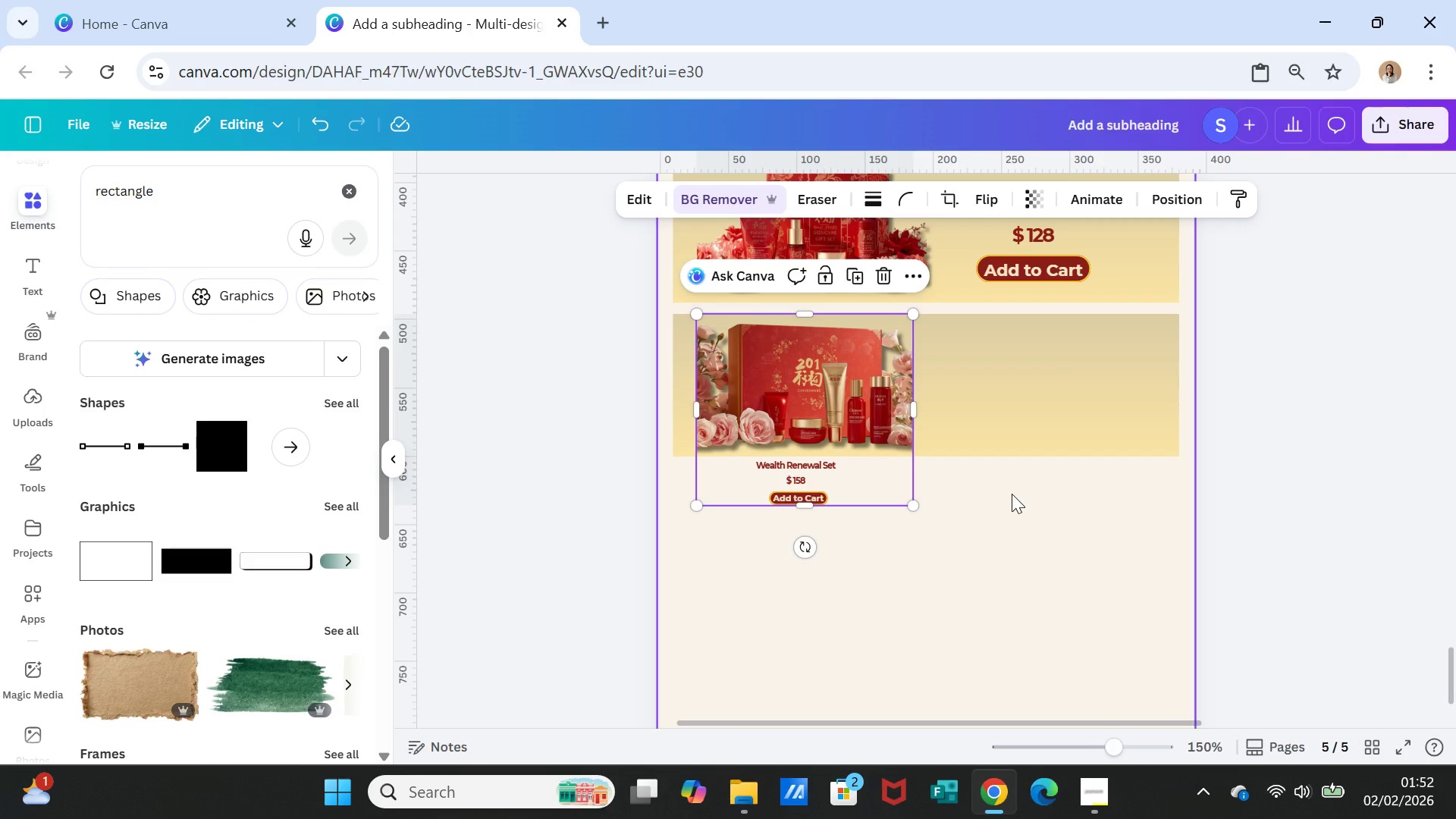 
left_click([1012, 494])
 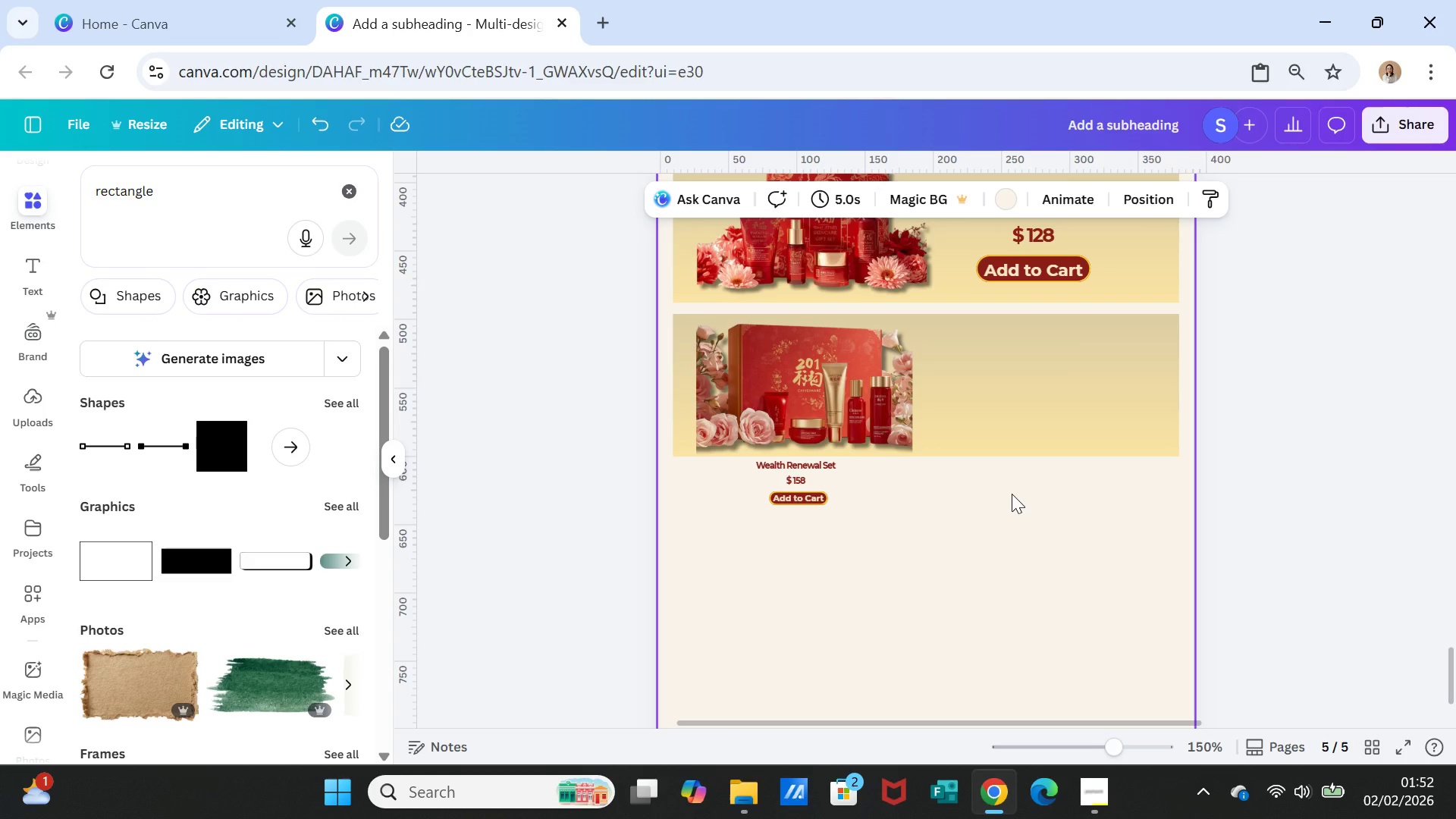 
scroll: coordinate [1012, 494], scroll_direction: up, amount: 1.0
 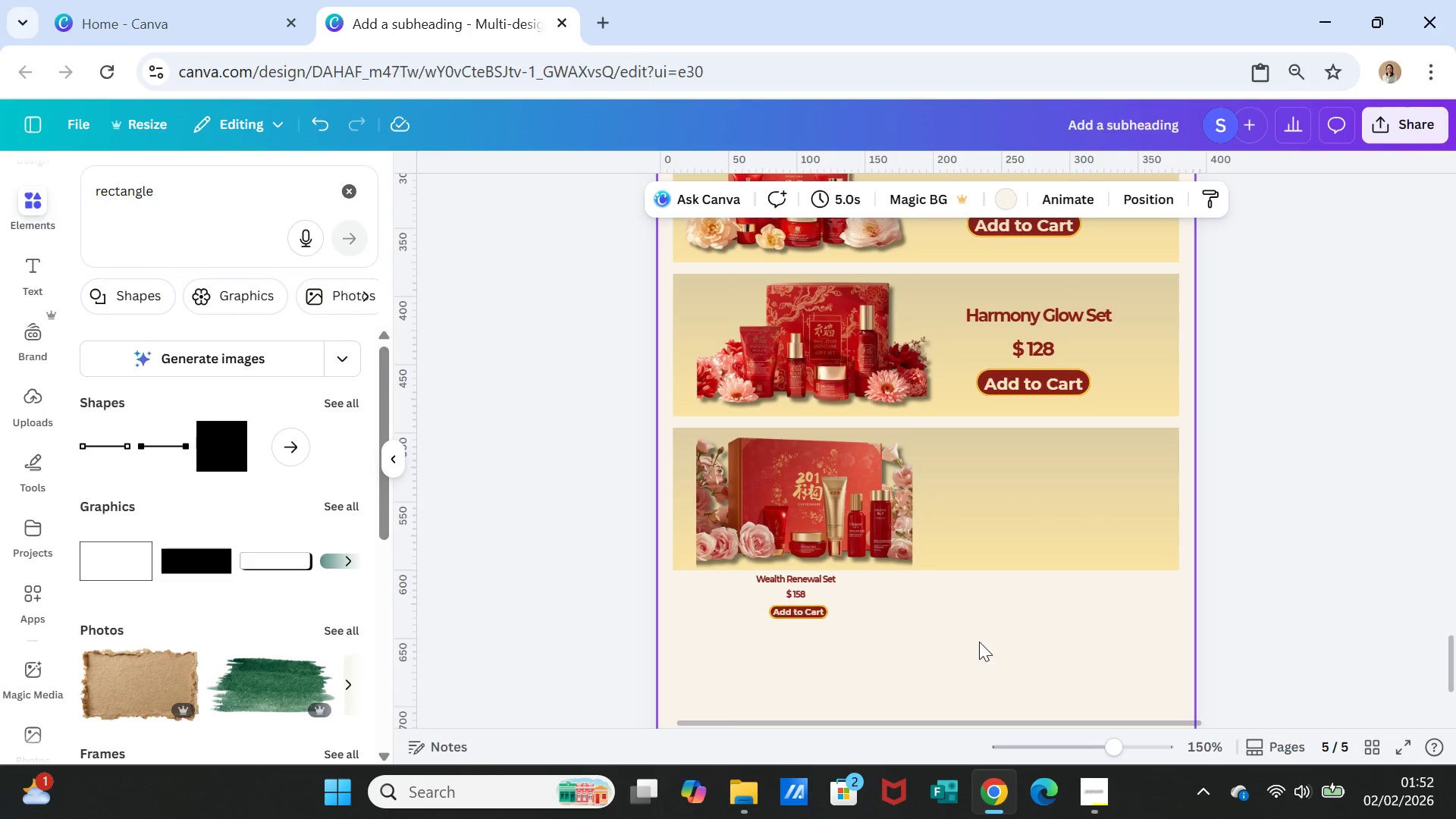 
left_click_drag(start_coordinate=[822, 582], to_coordinate=[1060, 479])
 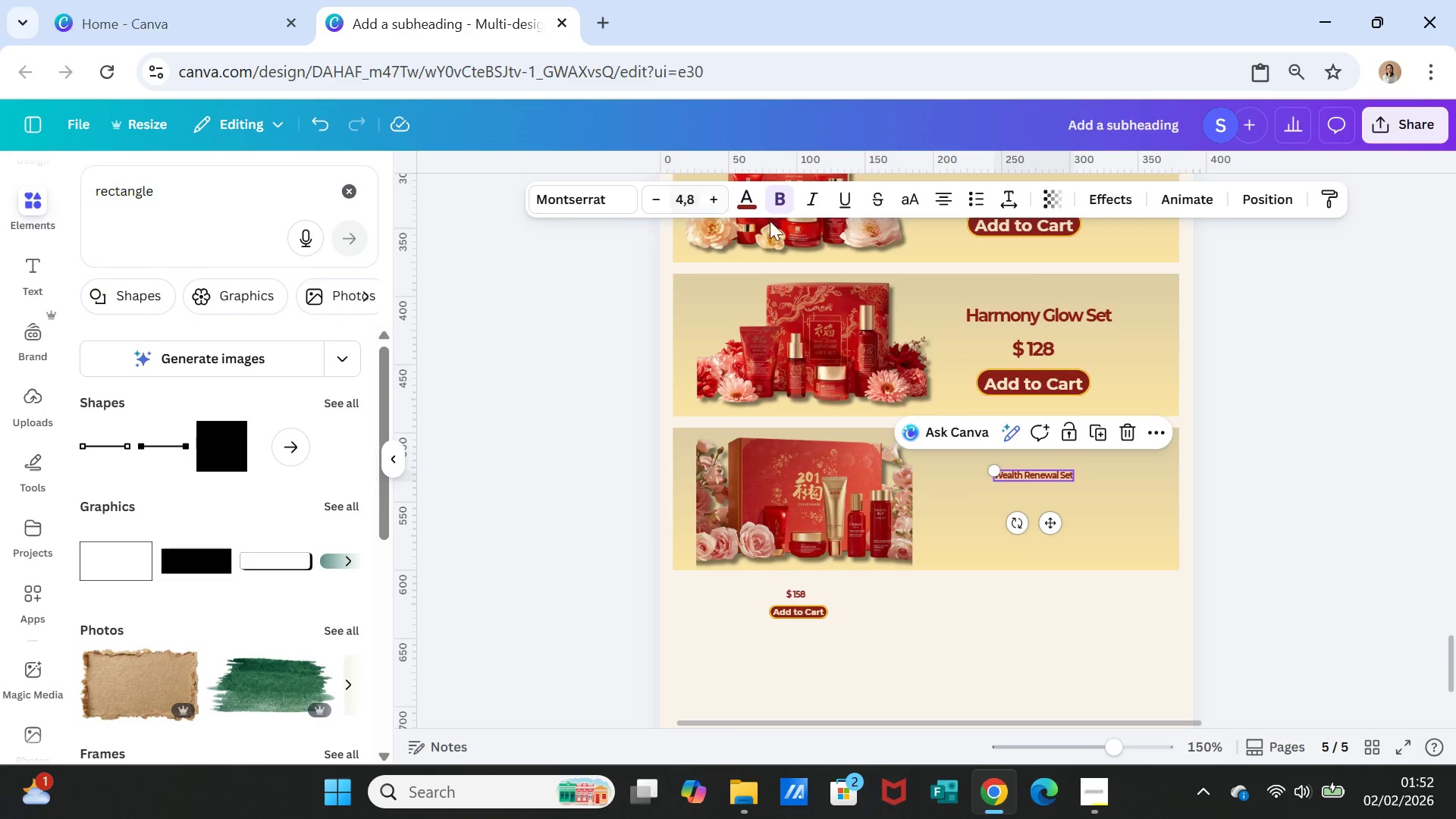 
left_click([1078, 308])
 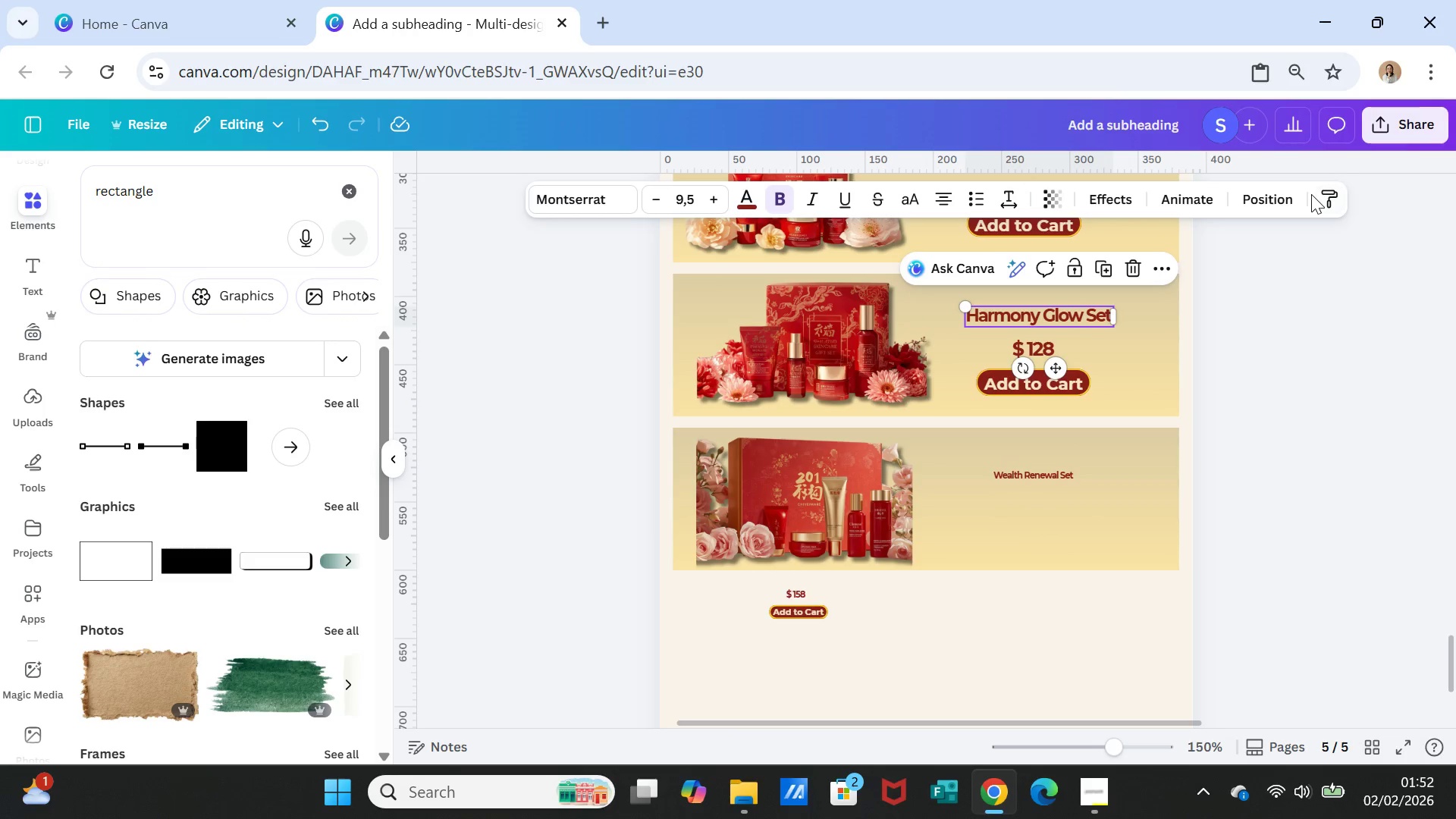 
left_click([1336, 197])
 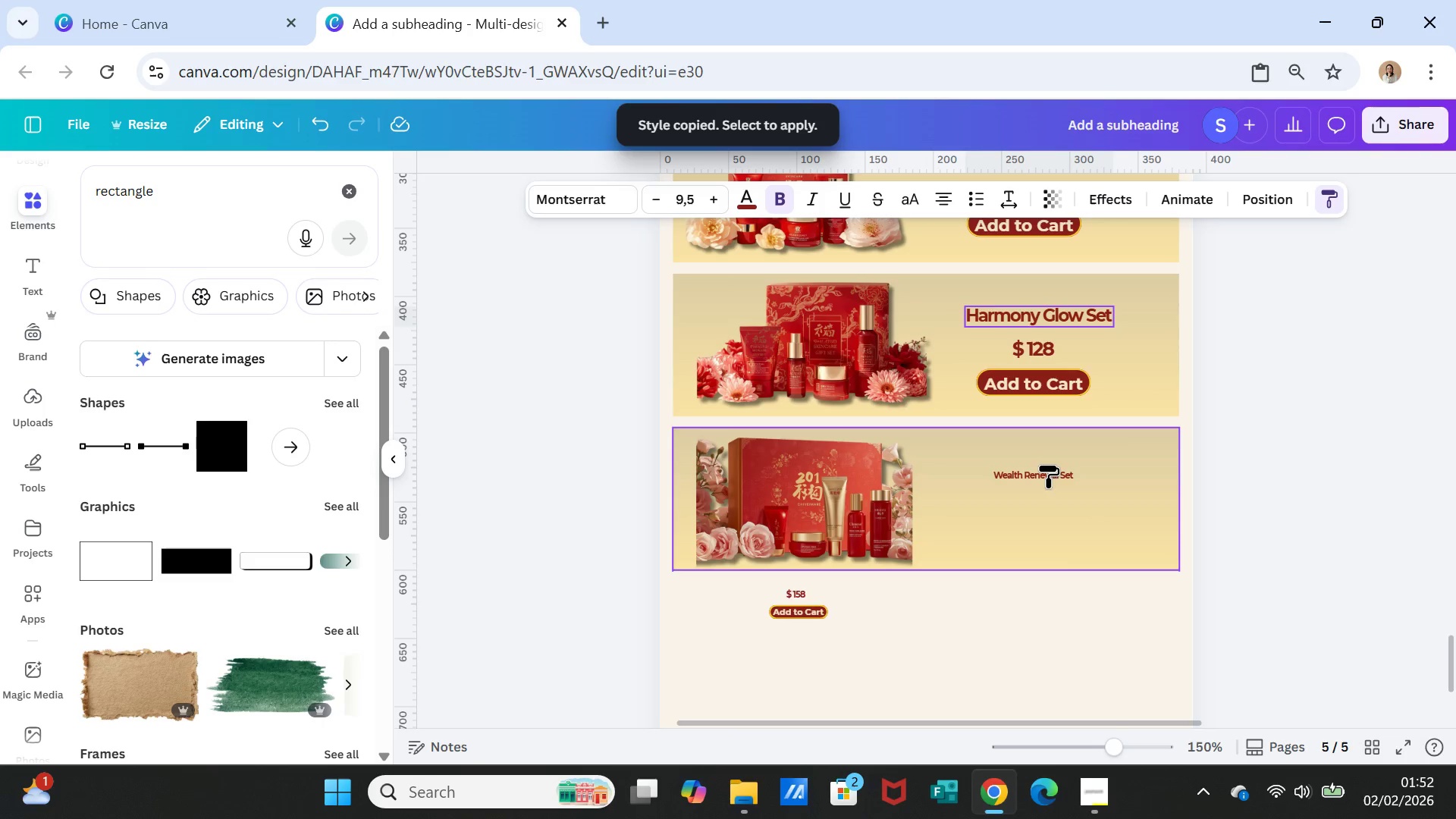 
left_click([1048, 466])
 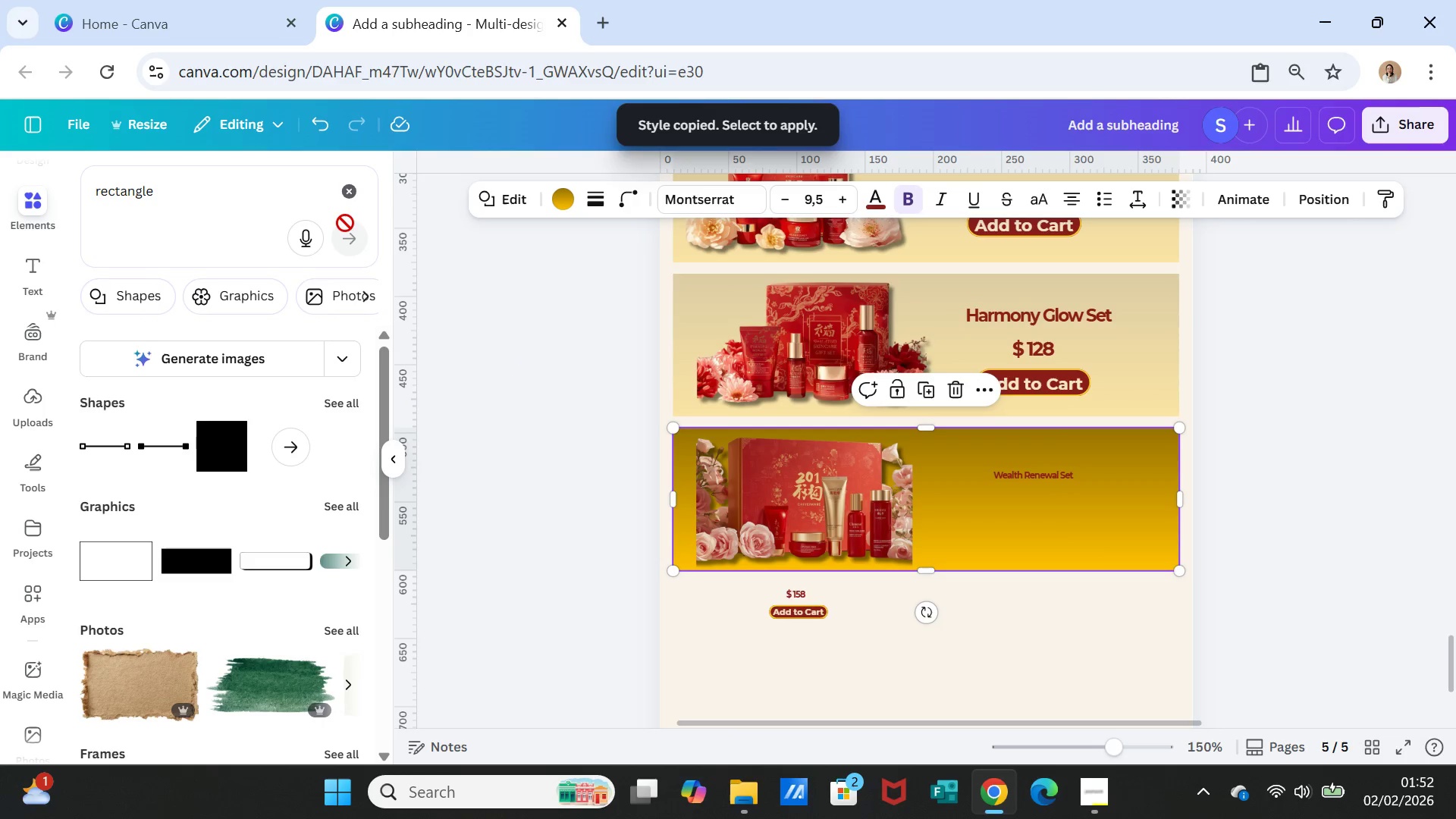 
left_click([321, 119])
 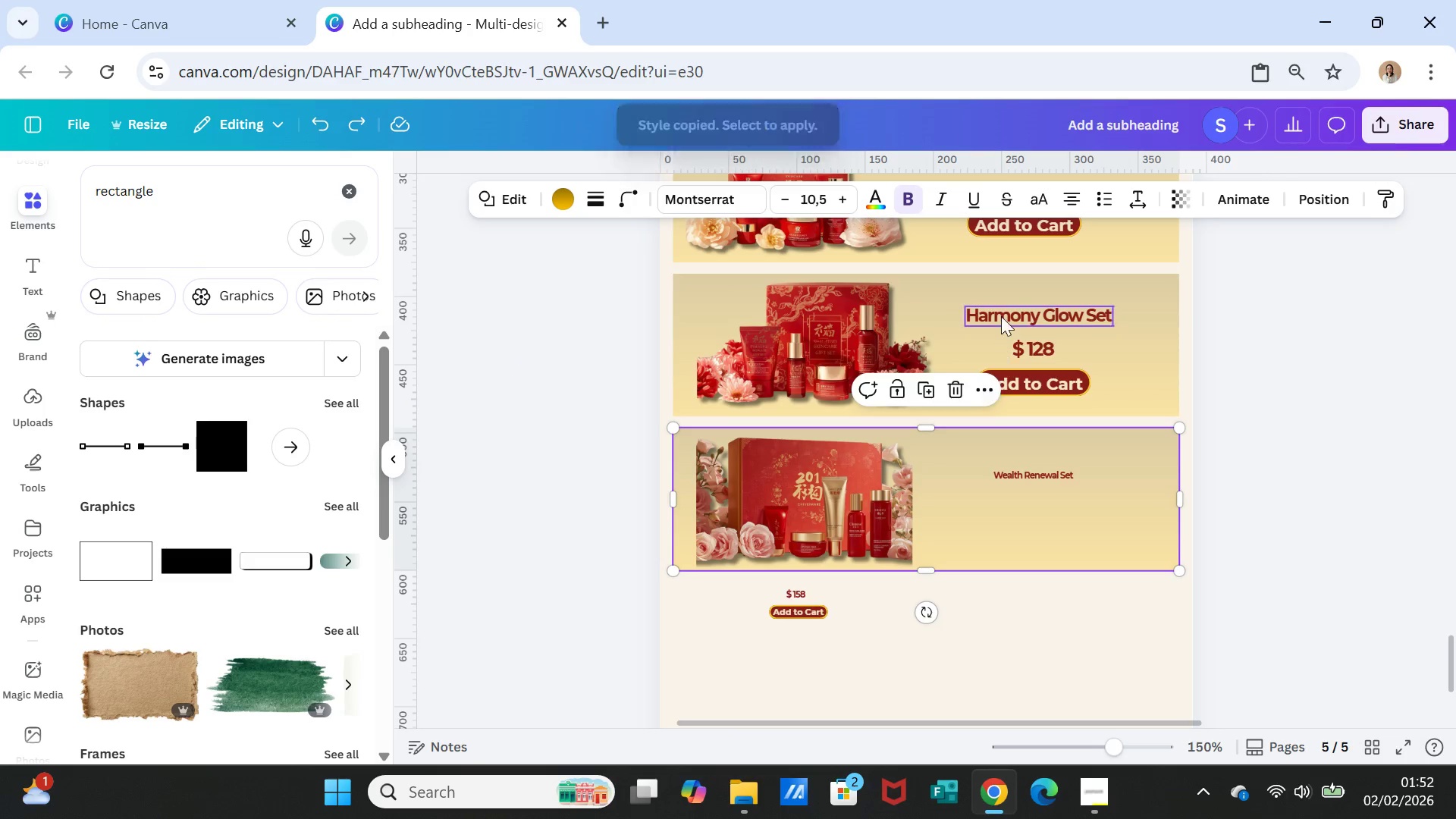 
left_click_drag(start_coordinate=[1003, 311], to_coordinate=[1326, 198])
 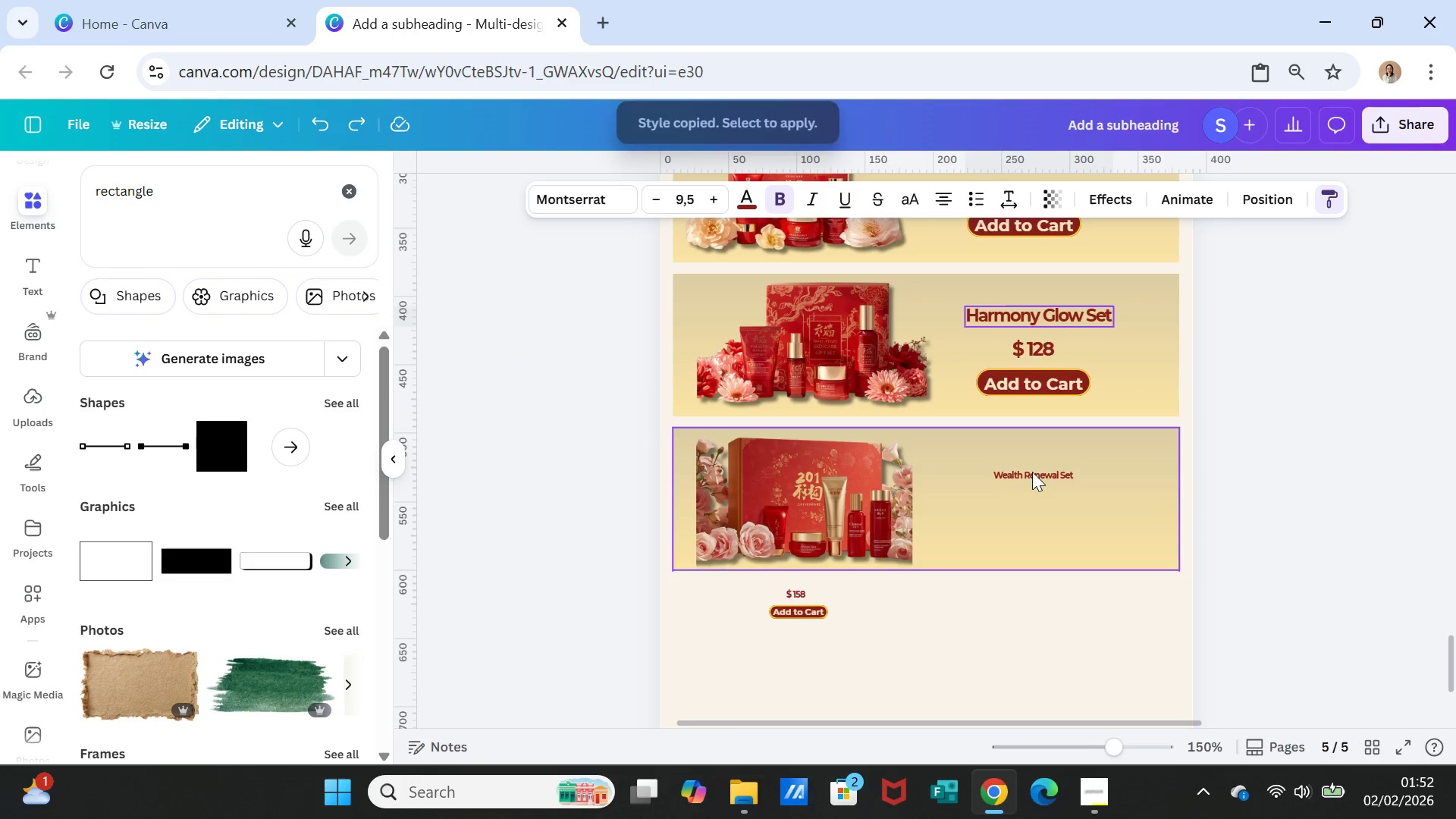 
left_click([1326, 198])
 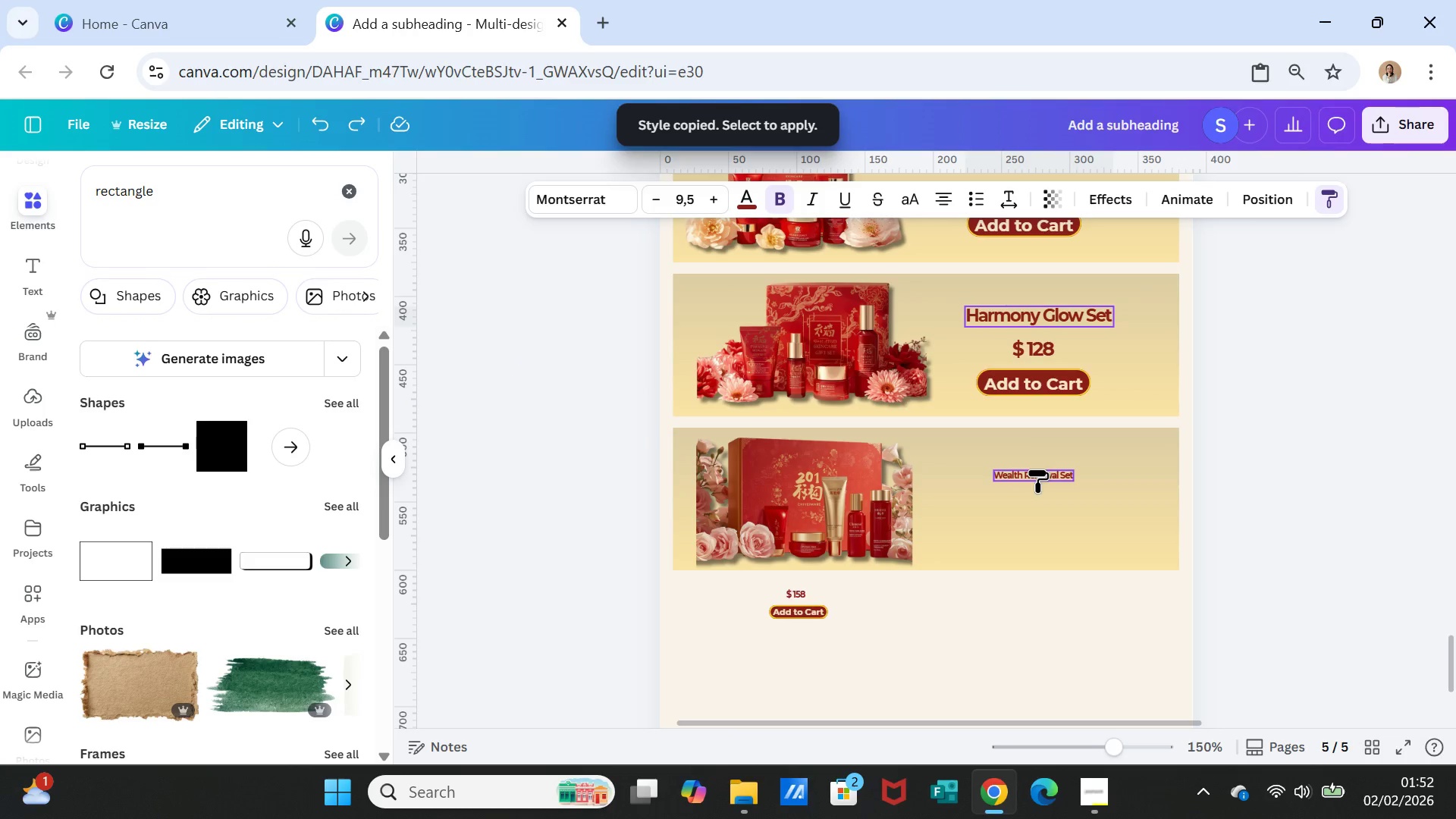 
left_click([1037, 470])
 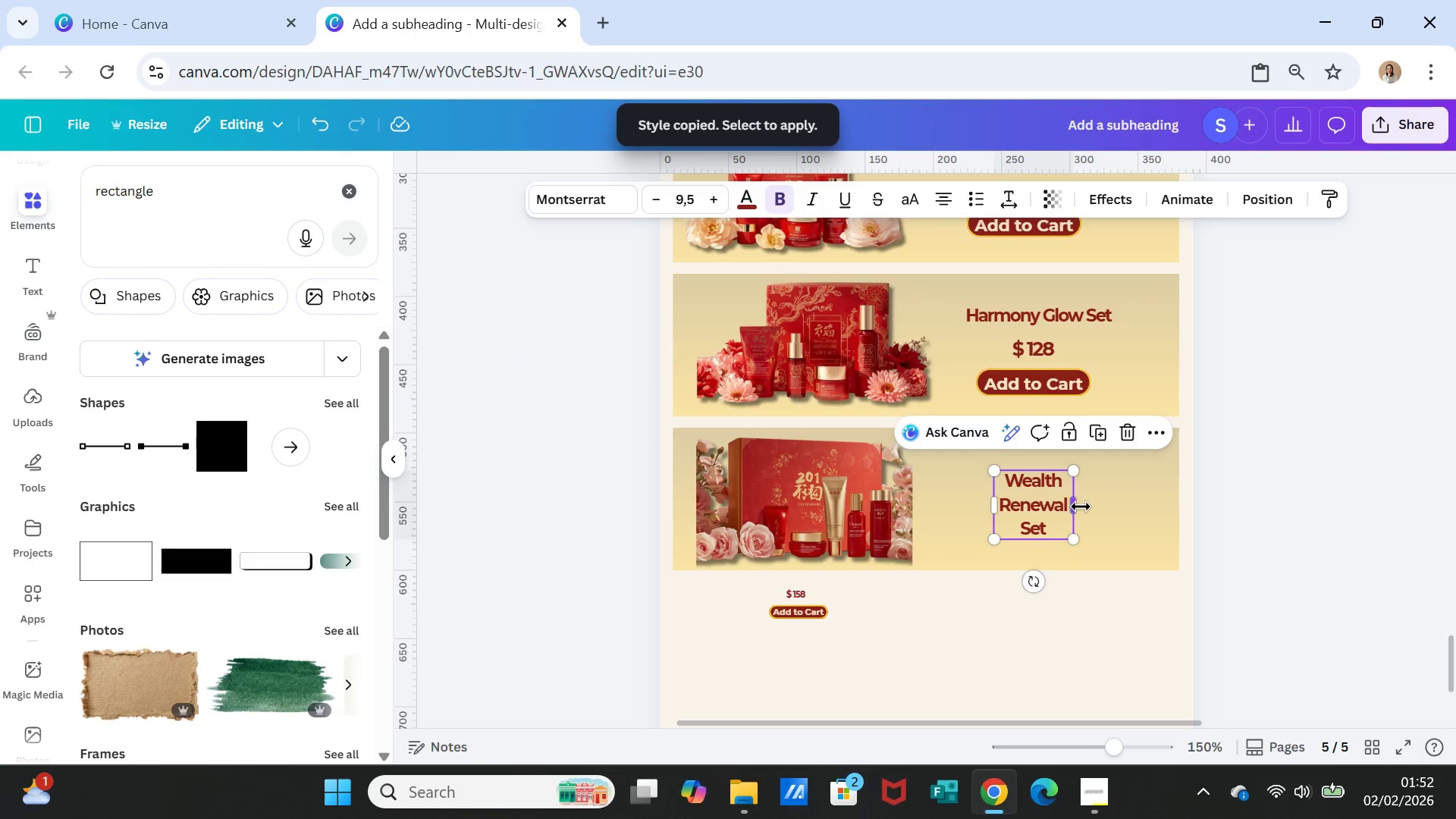 
left_click_drag(start_coordinate=[1076, 505], to_coordinate=[1159, 474])
 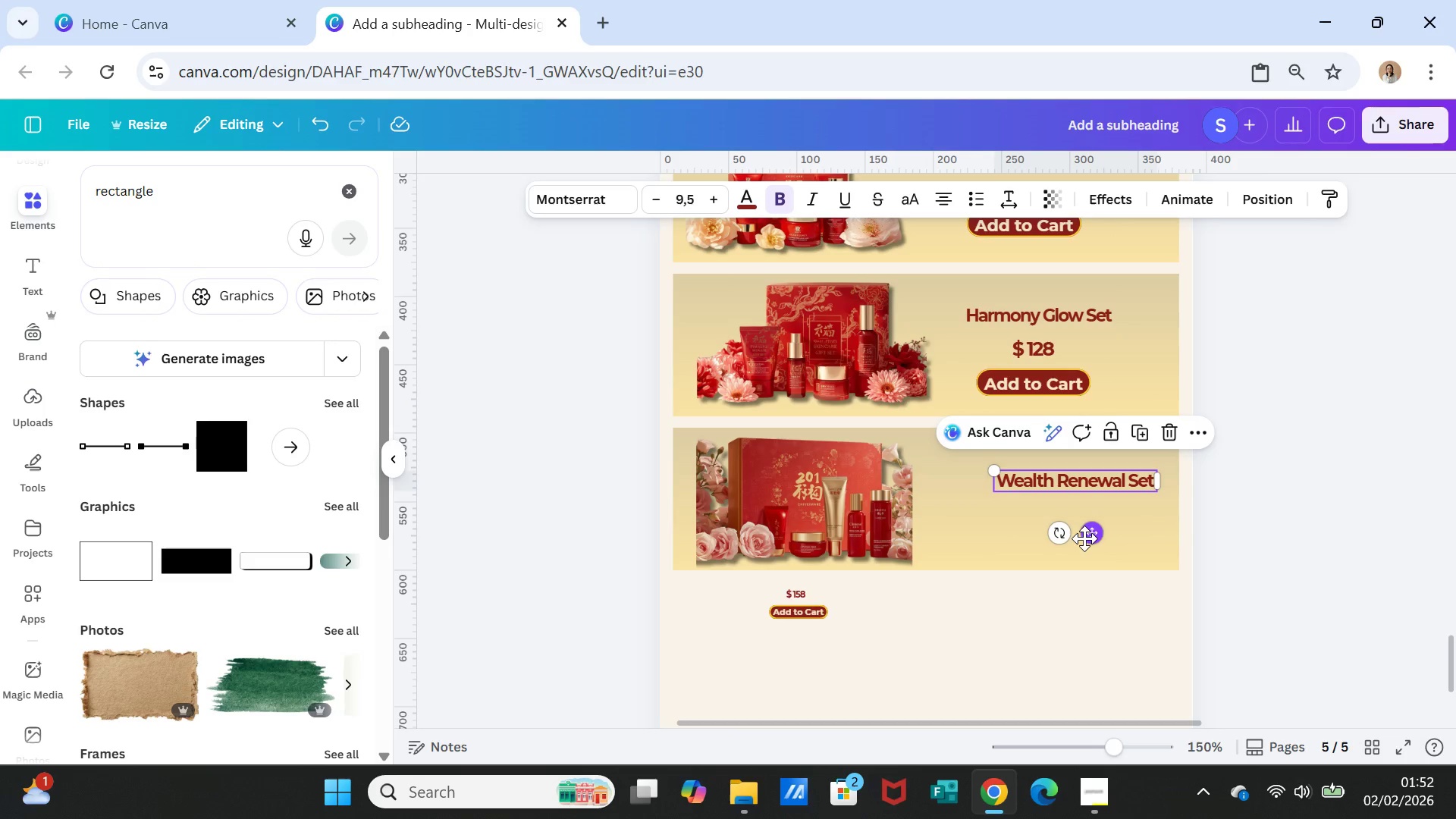 
left_click_drag(start_coordinate=[1086, 538], to_coordinate=[1059, 526])
 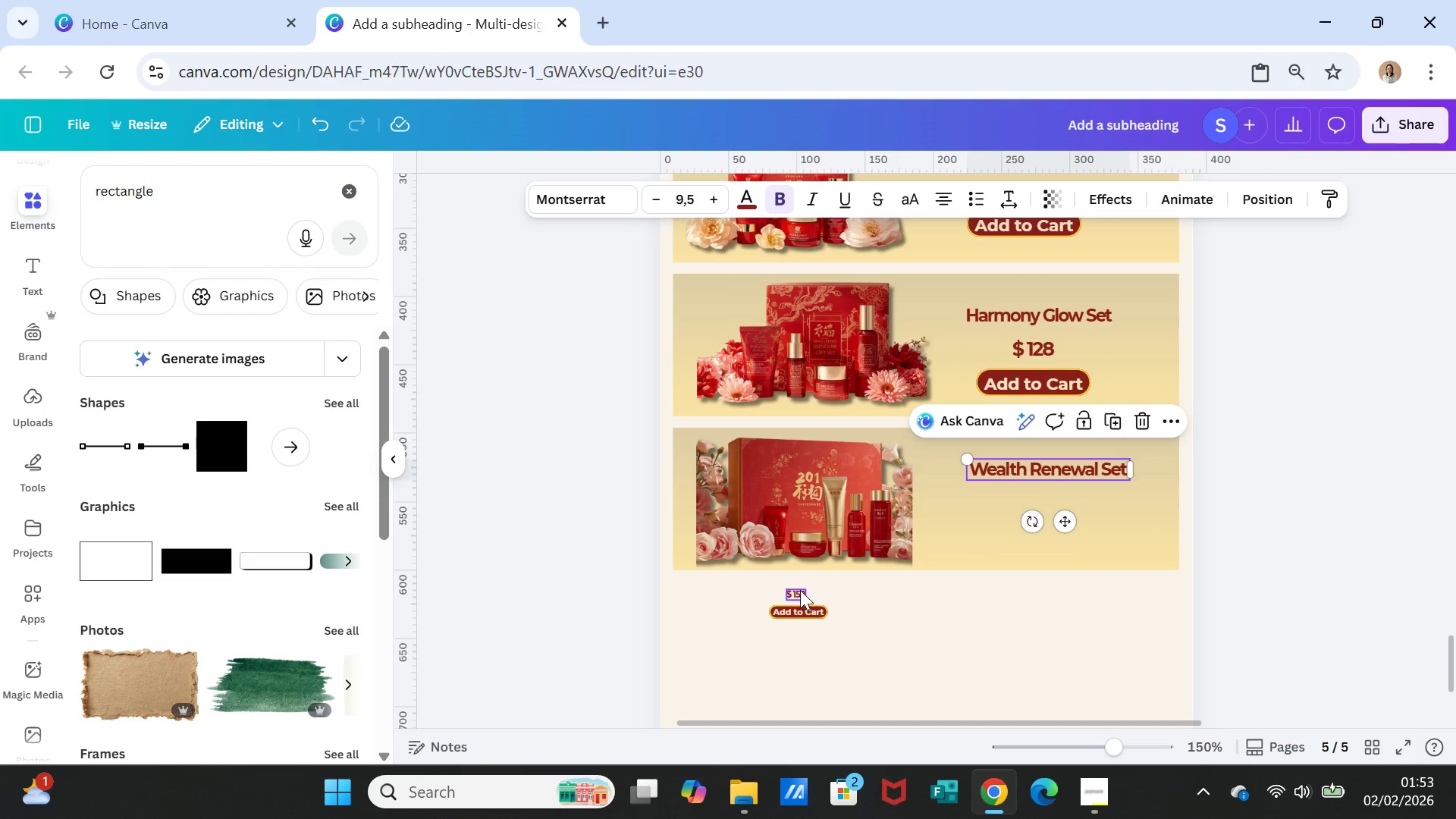 
left_click([800, 590])
 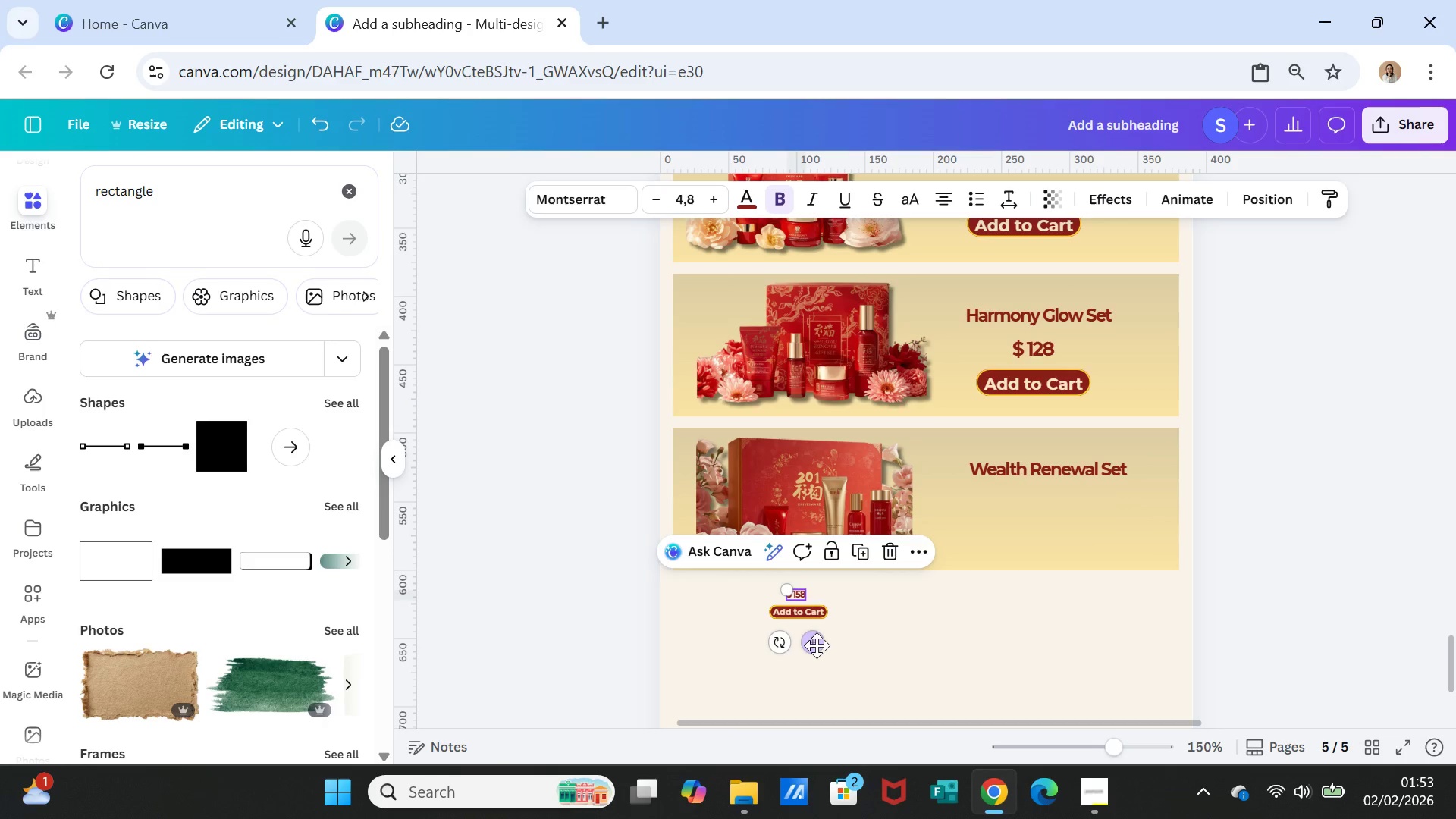 
left_click_drag(start_coordinate=[816, 646], to_coordinate=[1051, 552])
 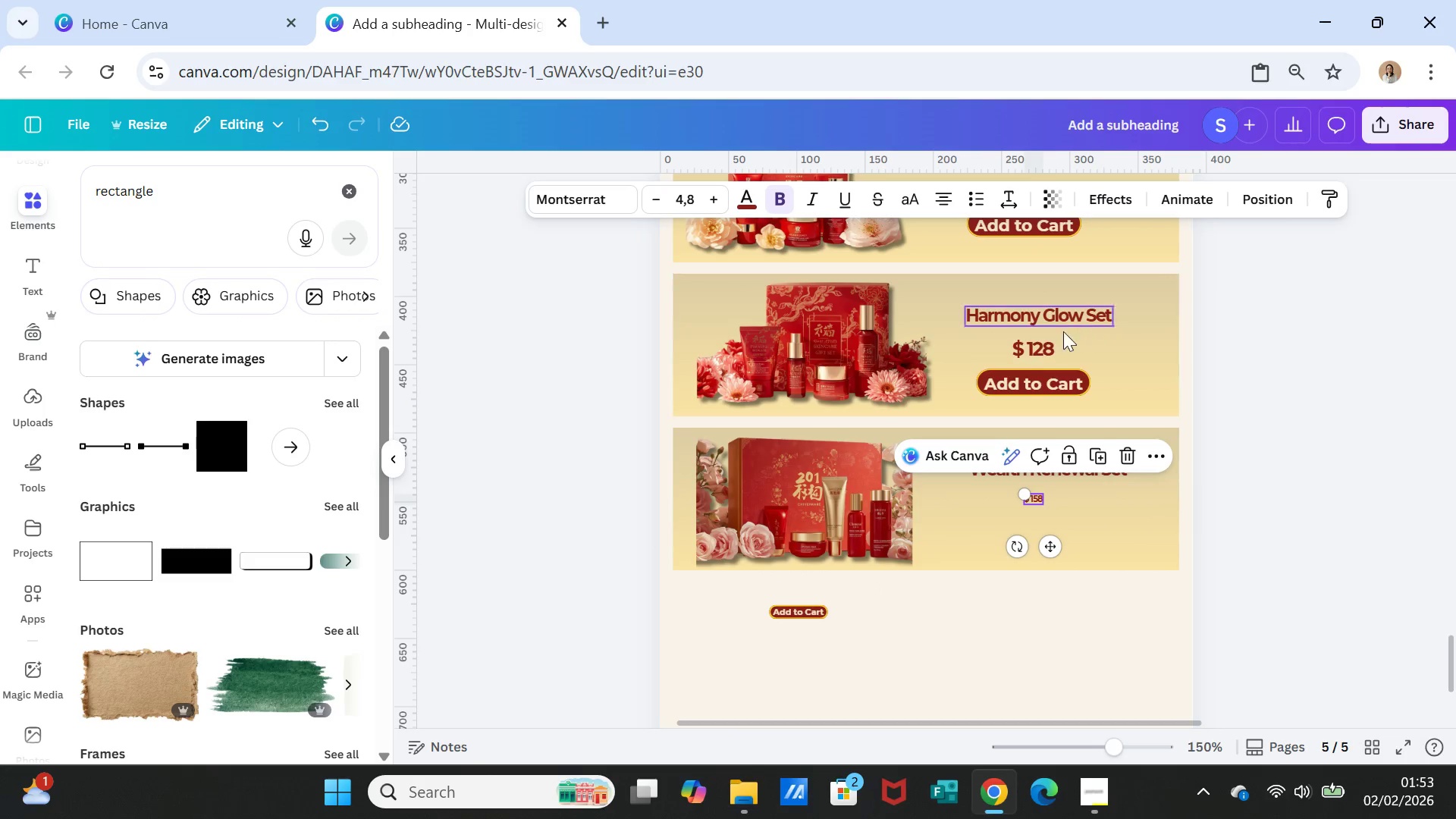 
left_click([1021, 356])
 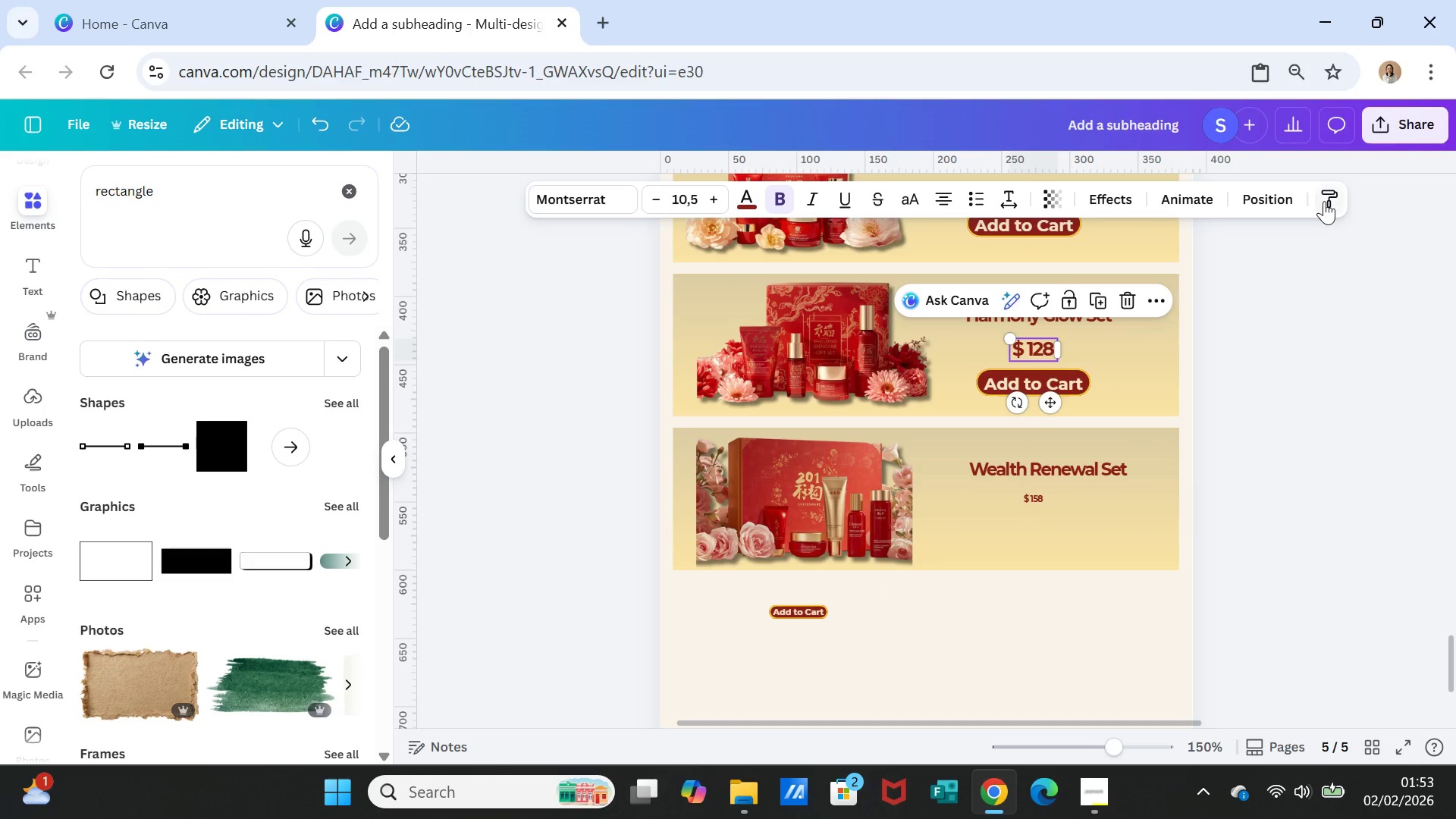 
left_click([1324, 201])
 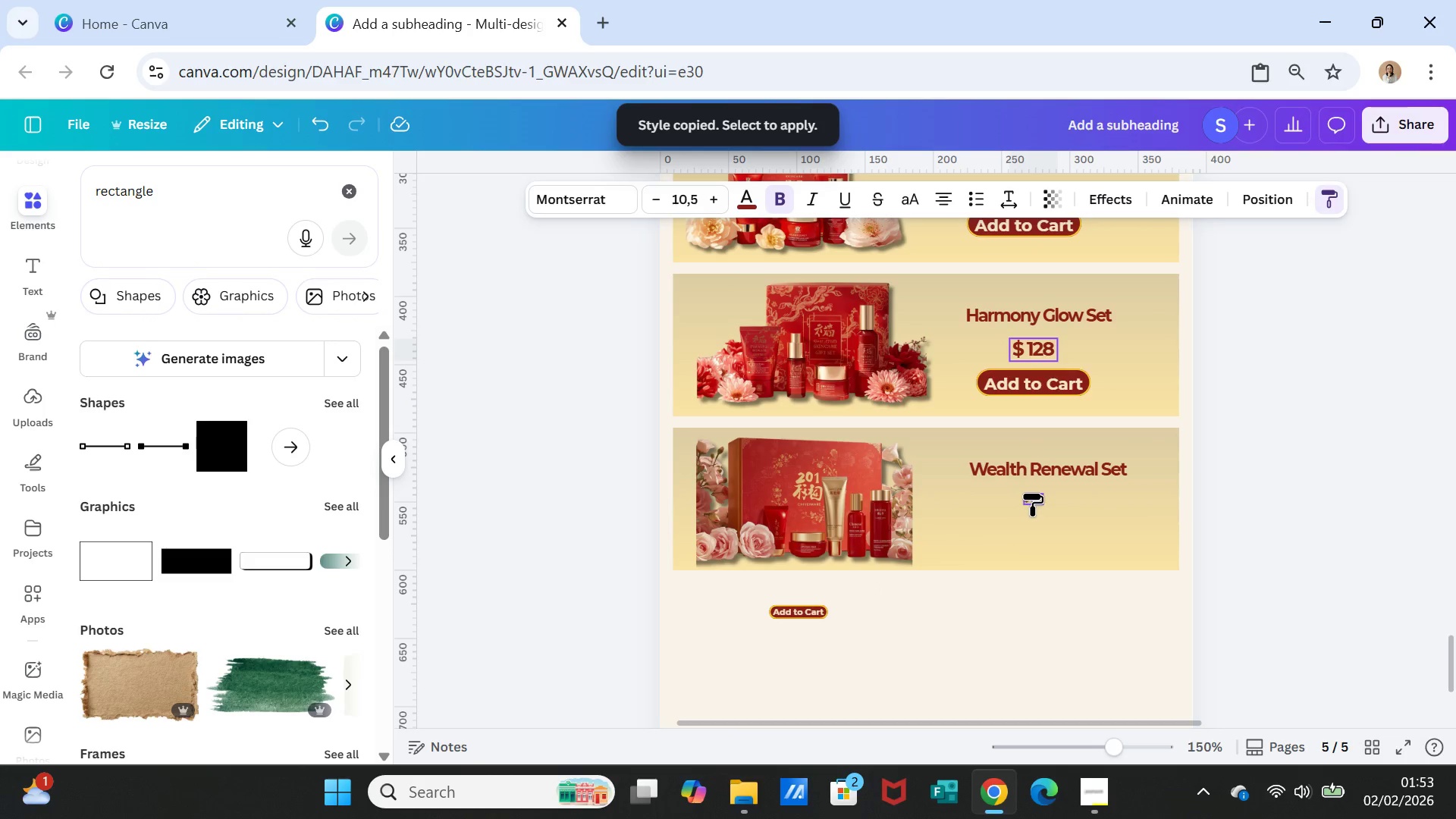 
left_click([1032, 494])
 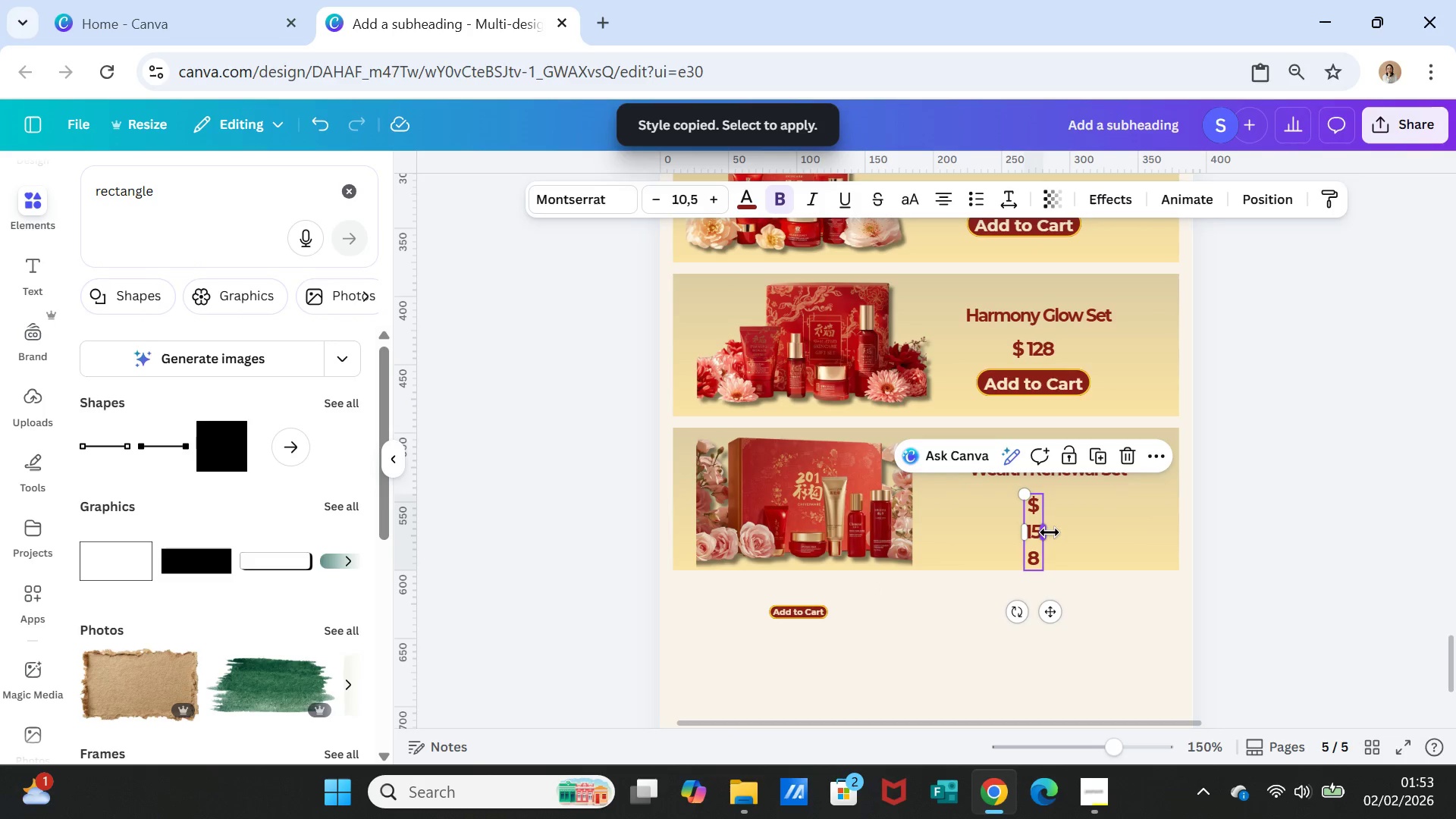 
left_click_drag(start_coordinate=[1050, 532], to_coordinate=[1076, 521])
 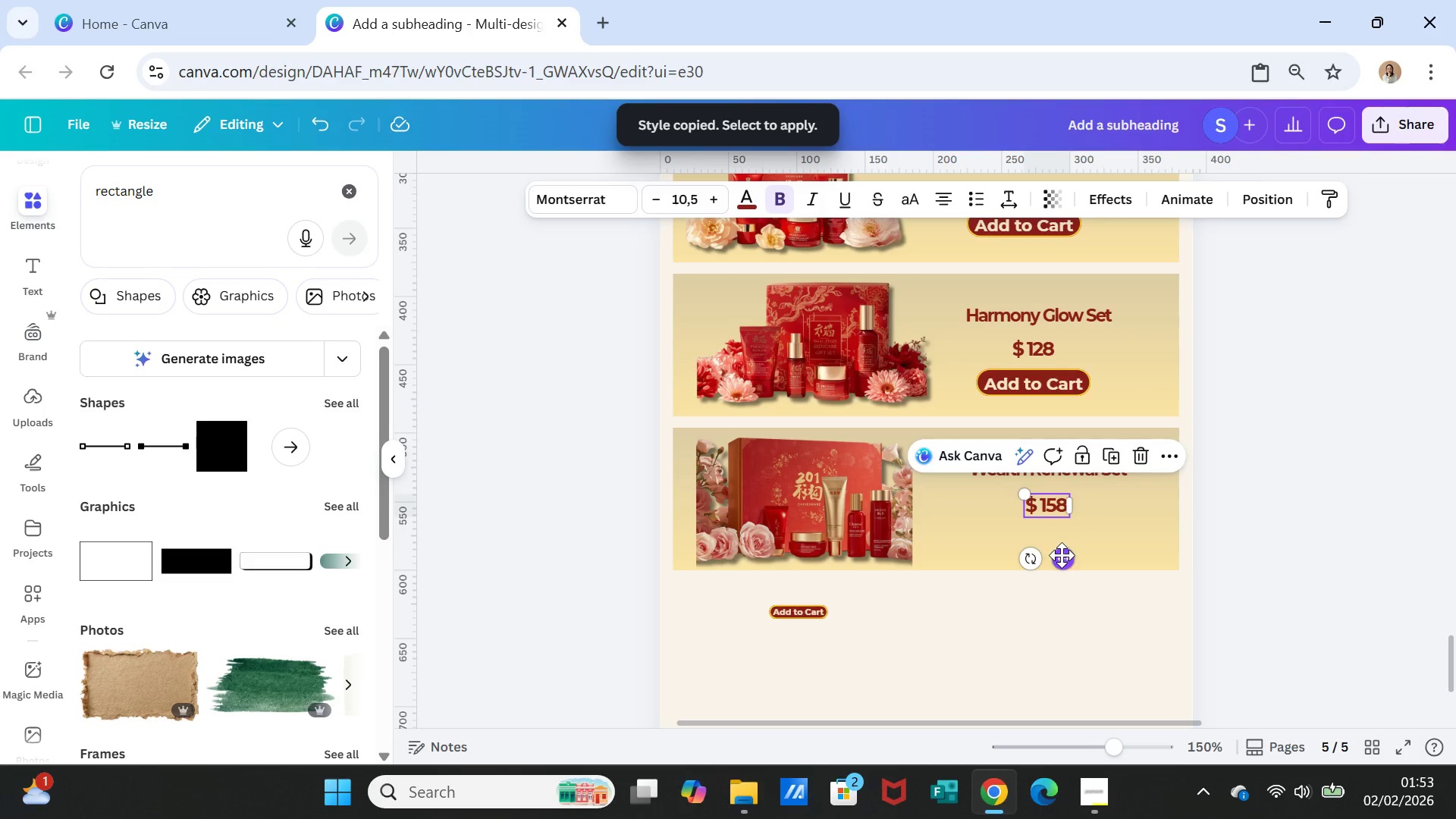 
left_click_drag(start_coordinate=[1062, 555], to_coordinate=[1056, 558])
 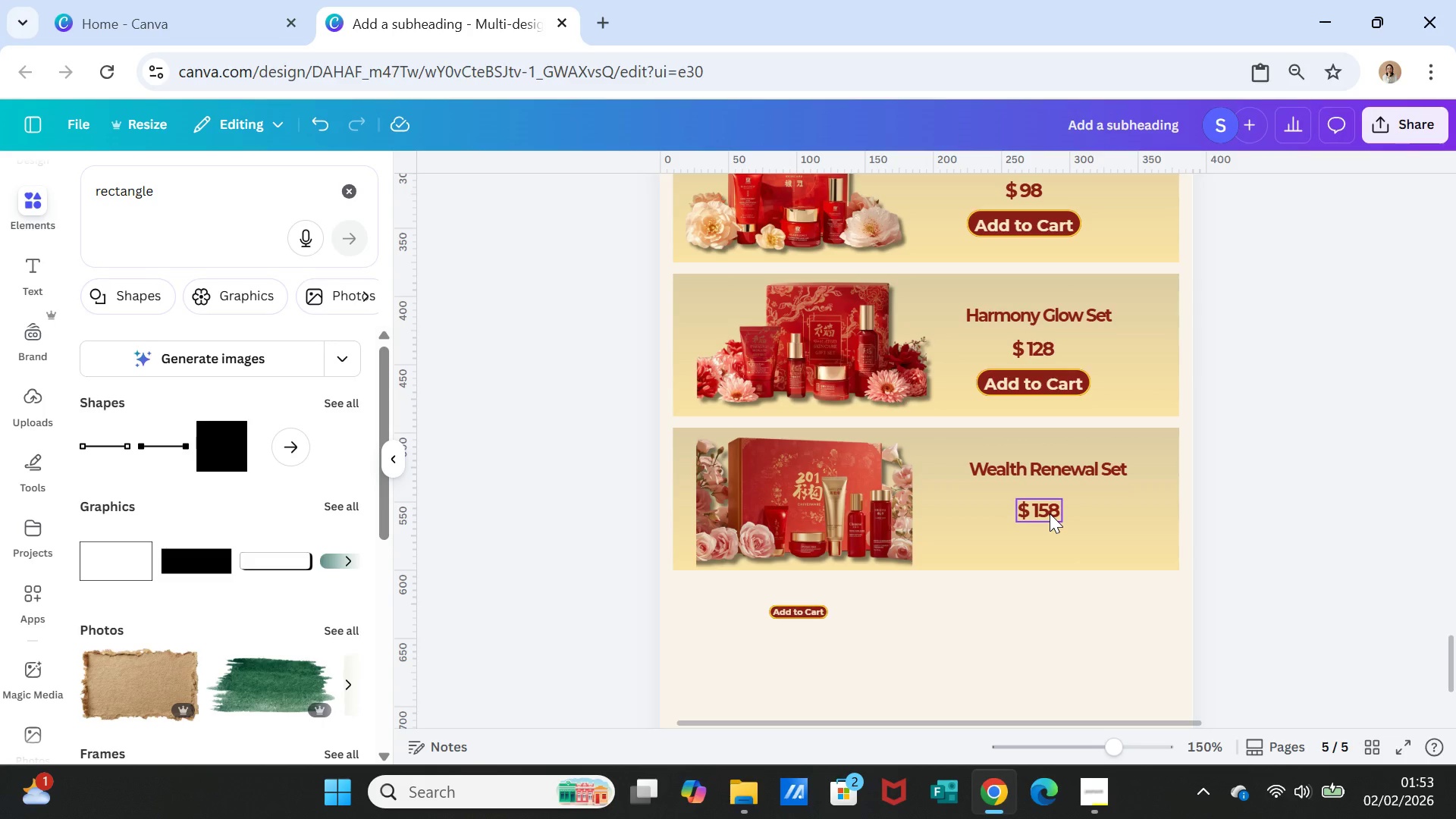 
left_click([1050, 513])
 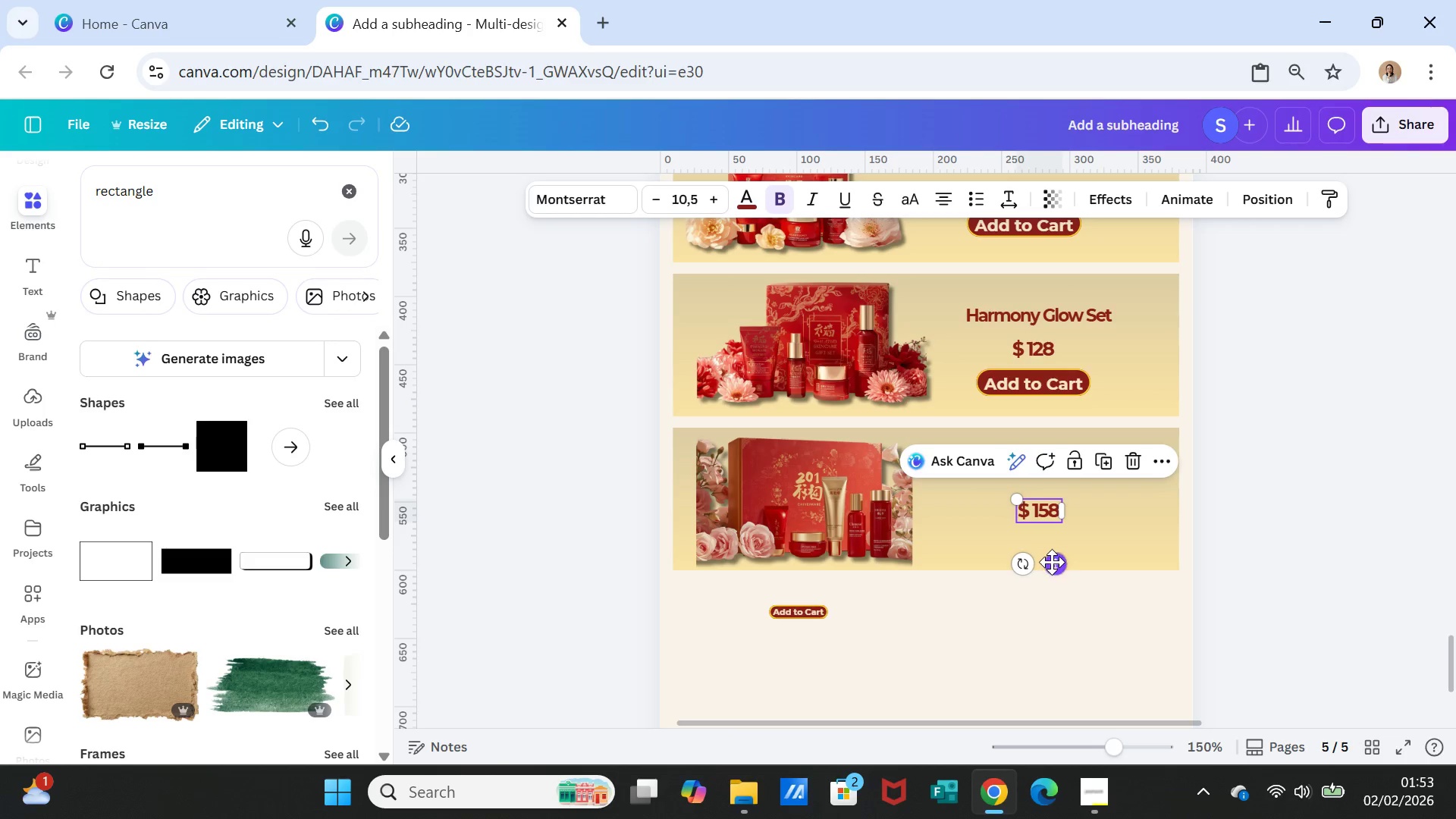 
left_click_drag(start_coordinate=[1052, 562], to_coordinate=[1053, 551])
 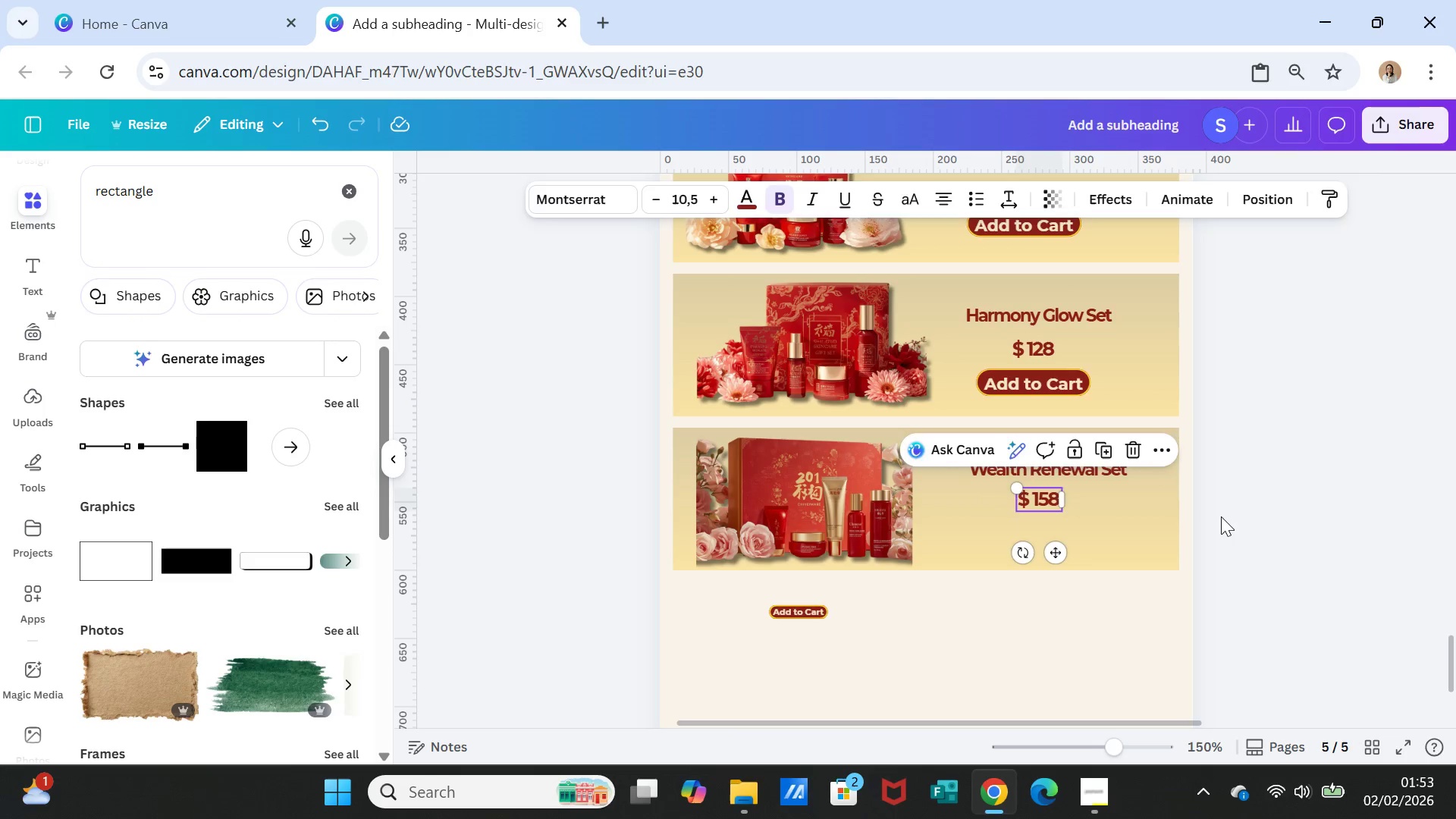 
left_click([1222, 516])
 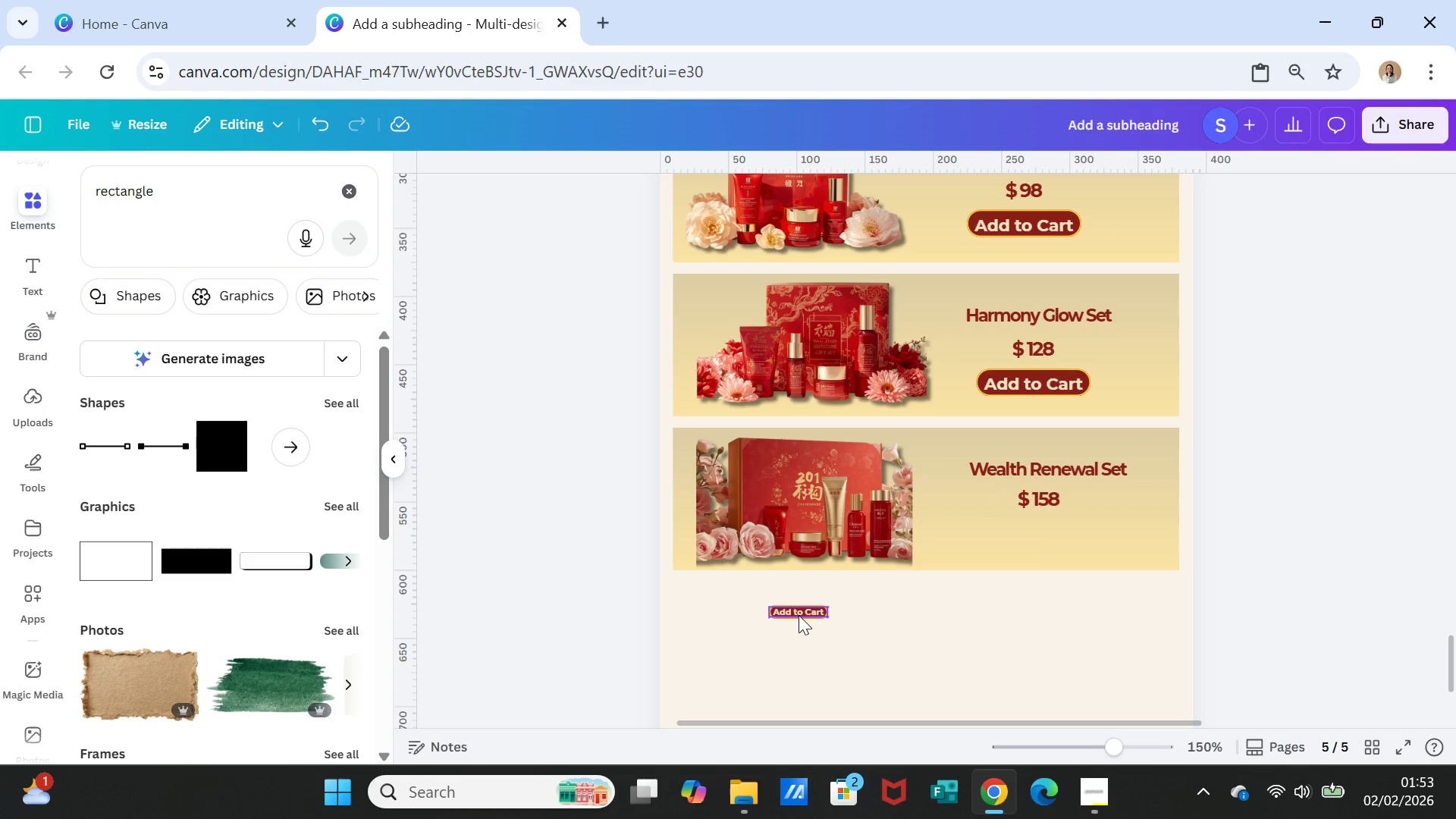 
left_click([799, 615])
 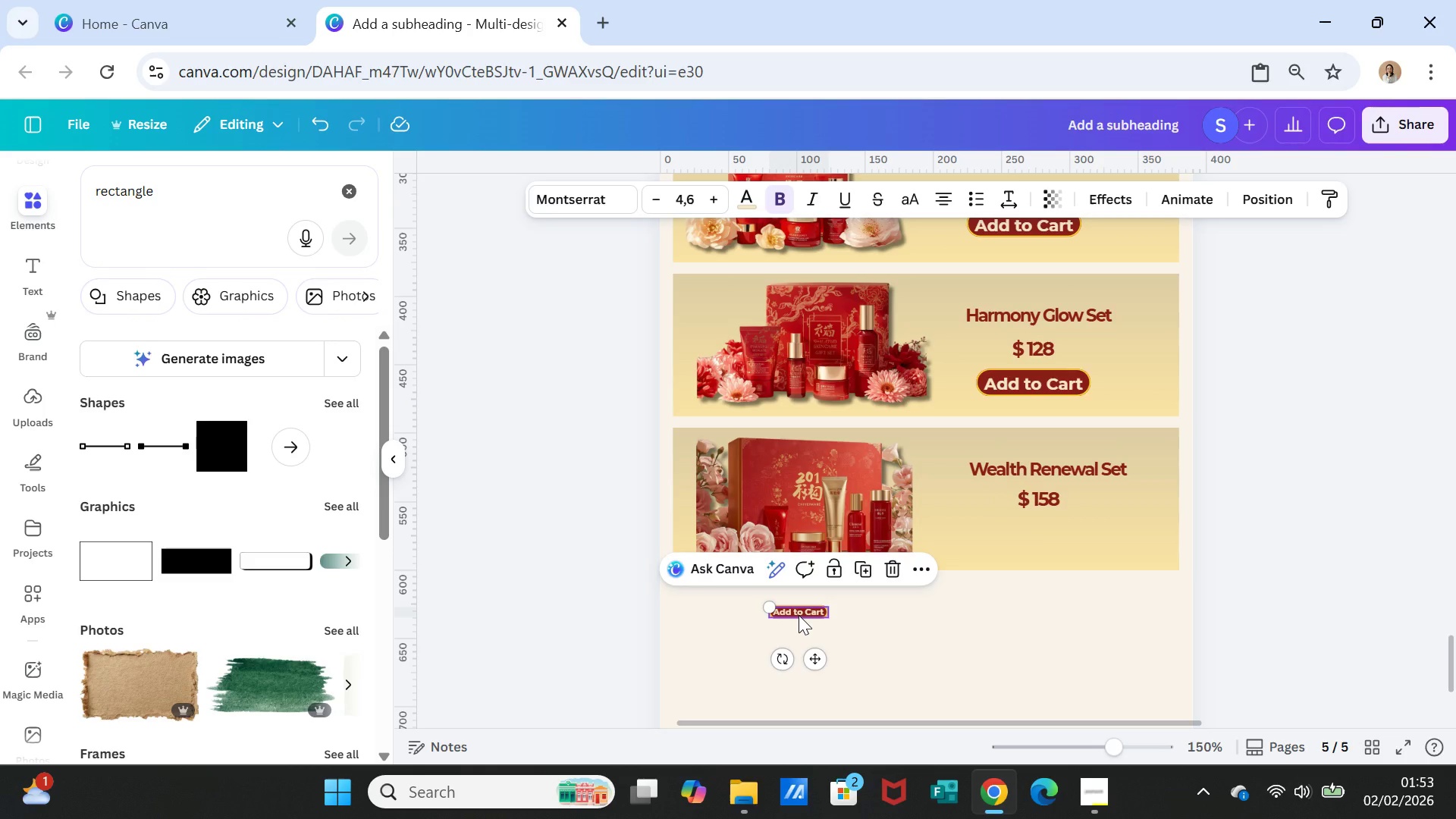 
key(Delete)
 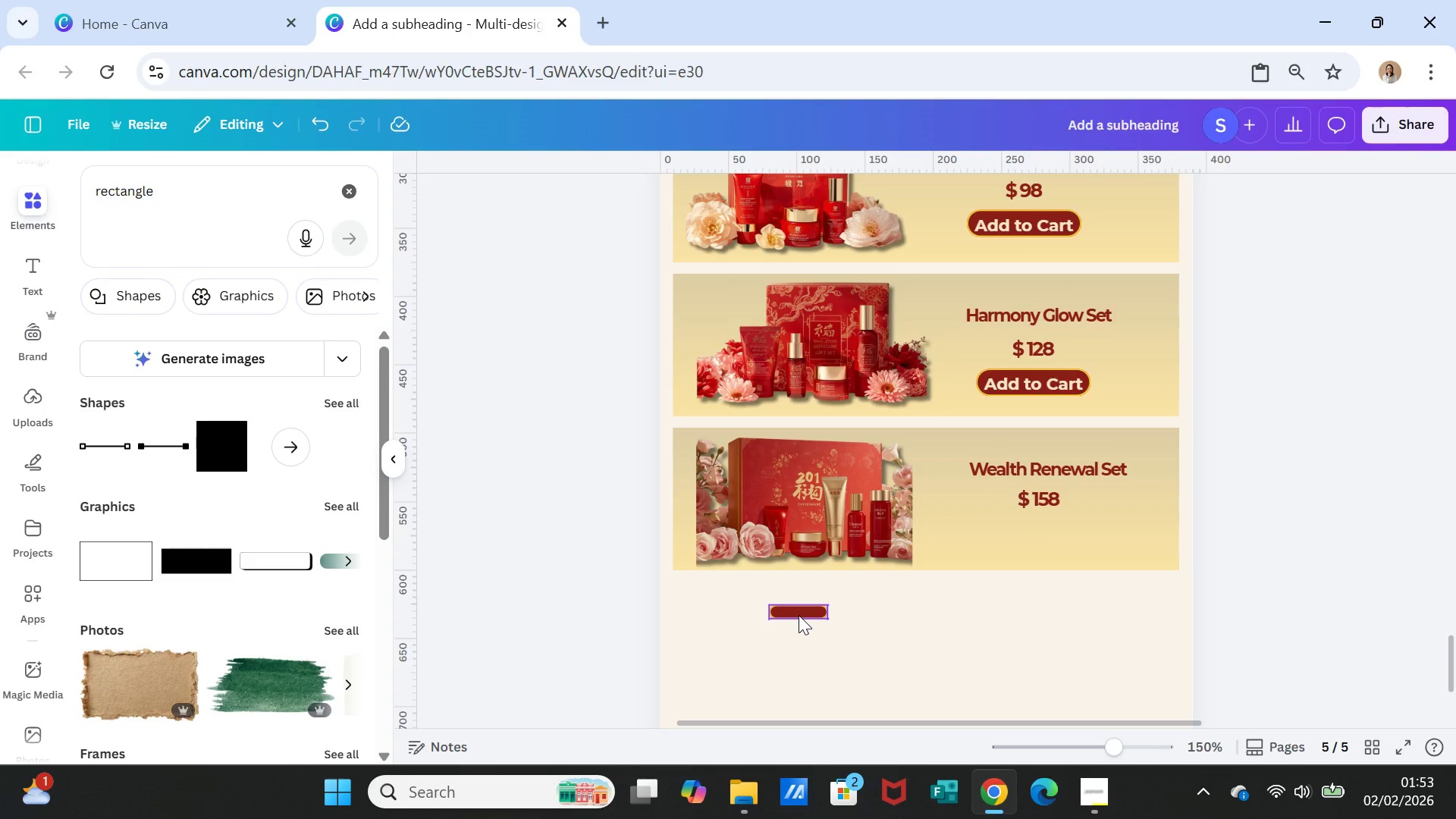 
left_click([799, 615])
 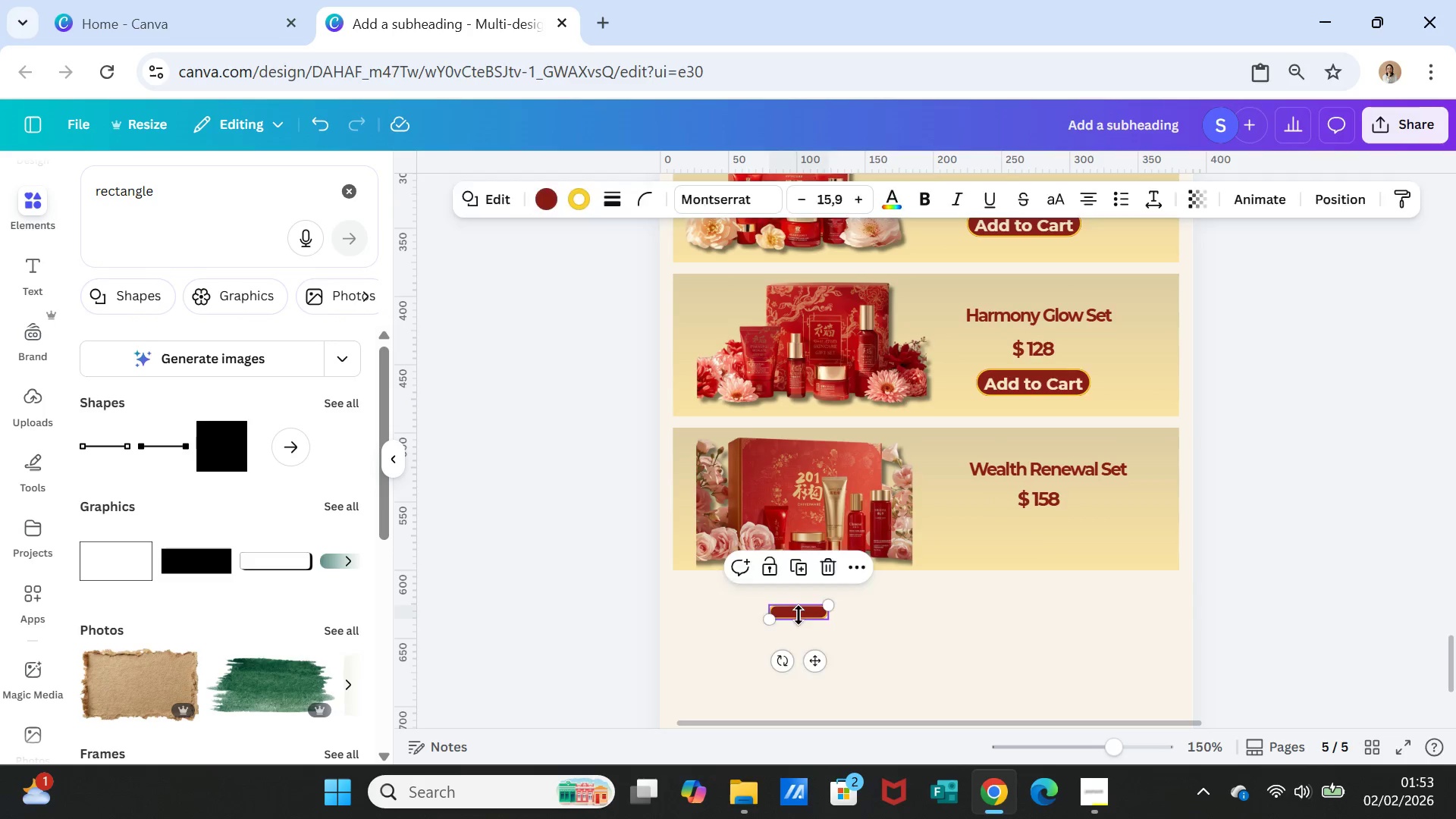 
key(Delete)
 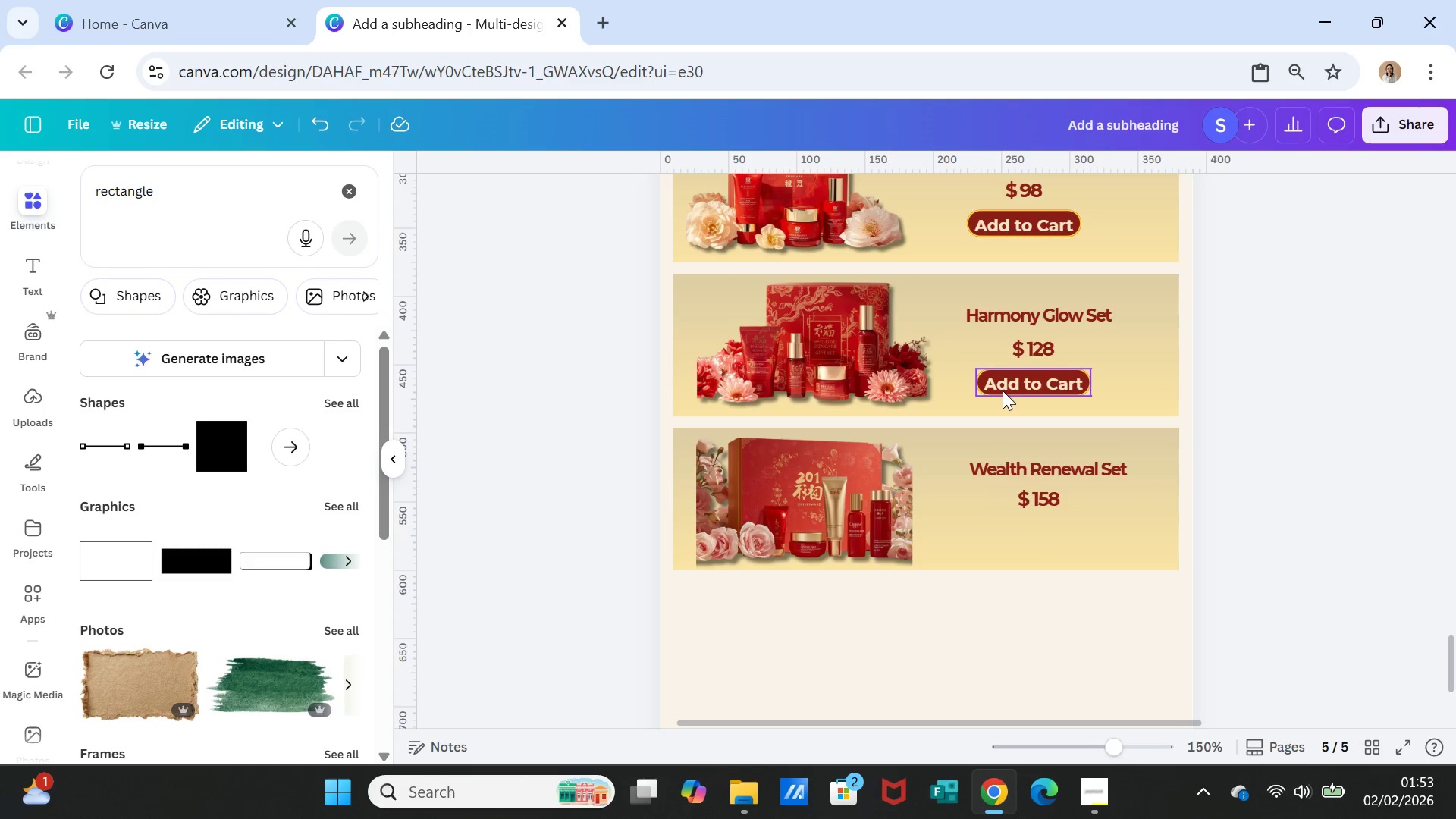 
left_click([1003, 391])
 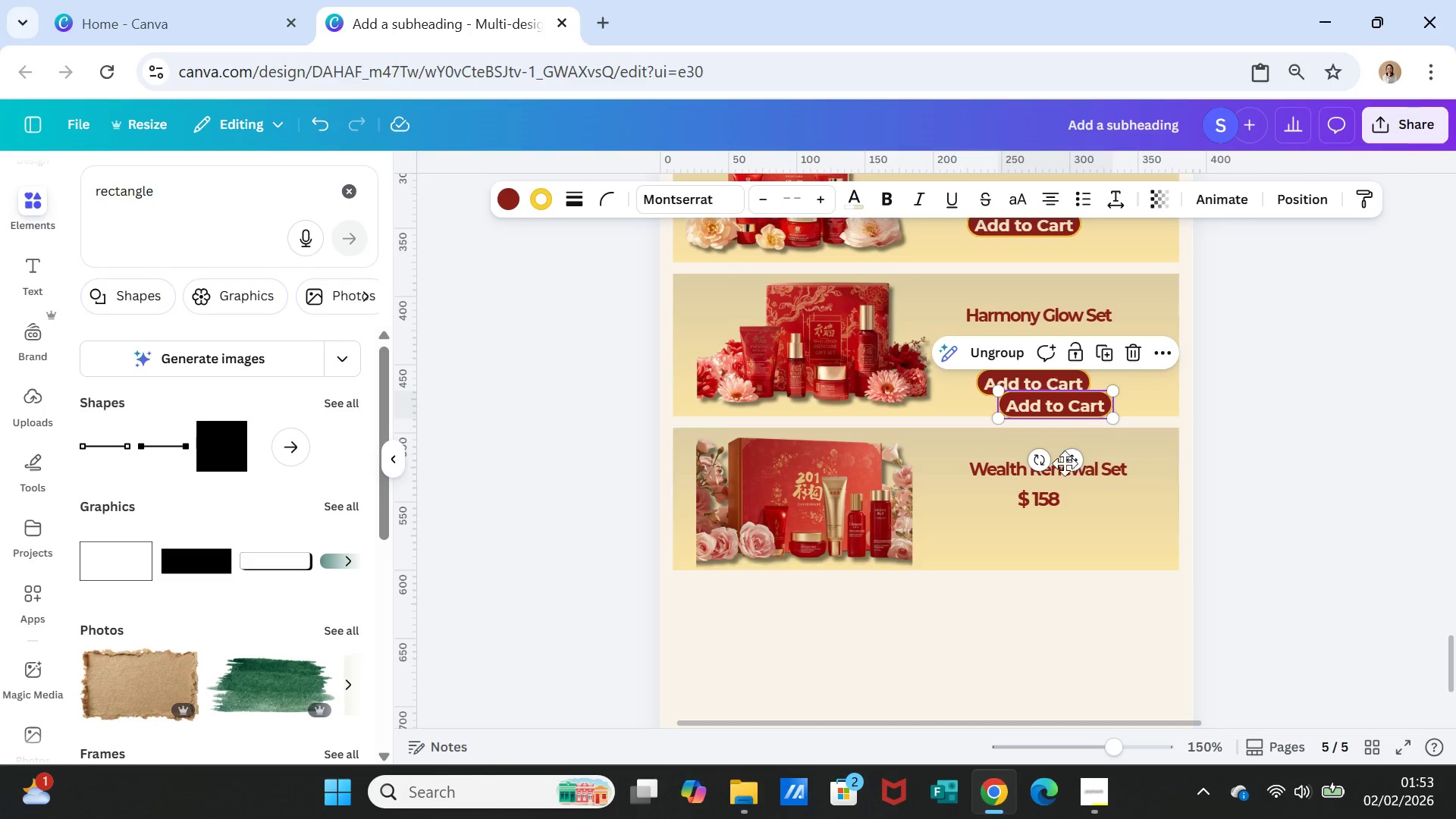 
left_click_drag(start_coordinate=[1080, 461], to_coordinate=[1063, 598])
 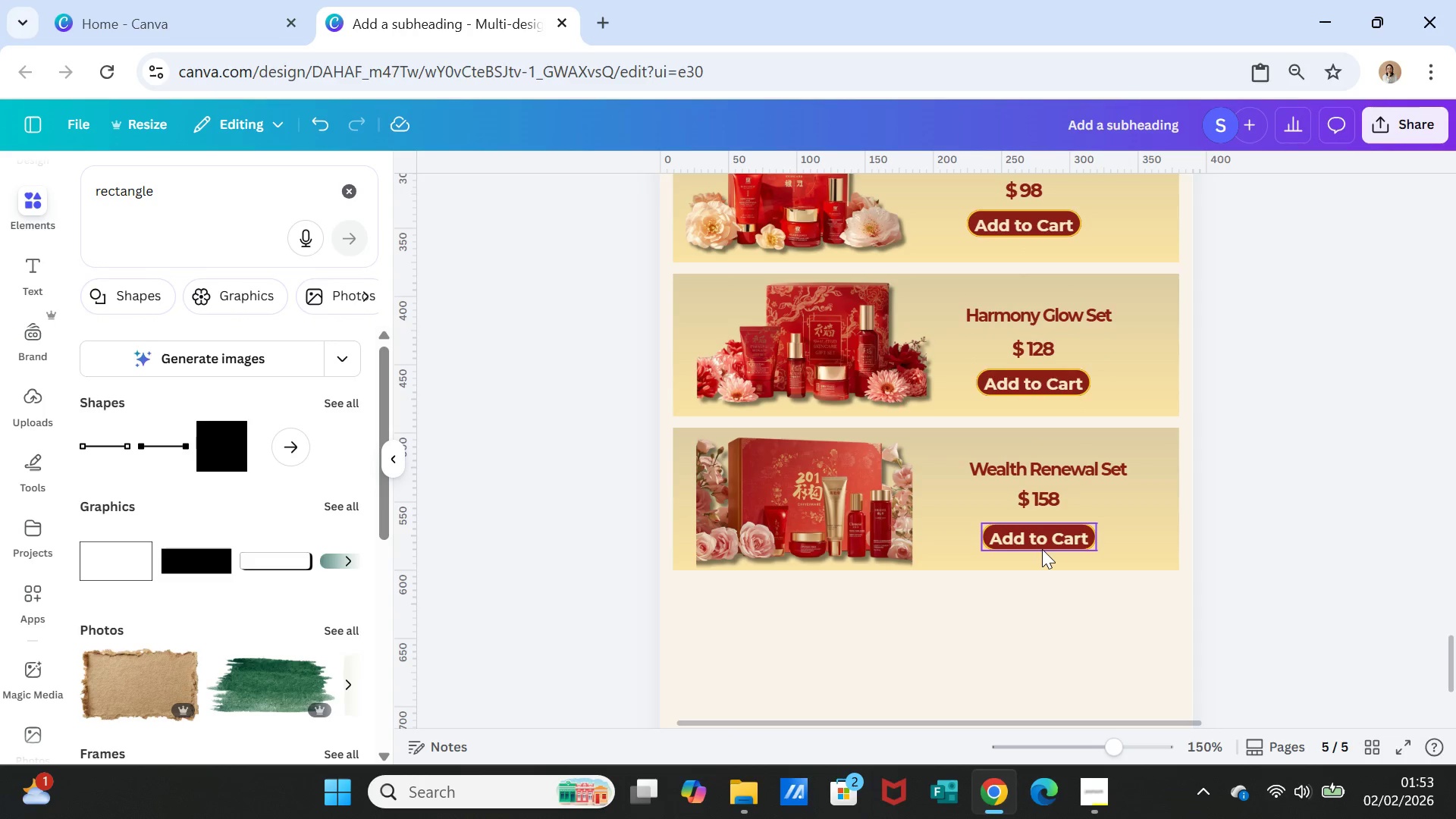 
double_click([1043, 539])
 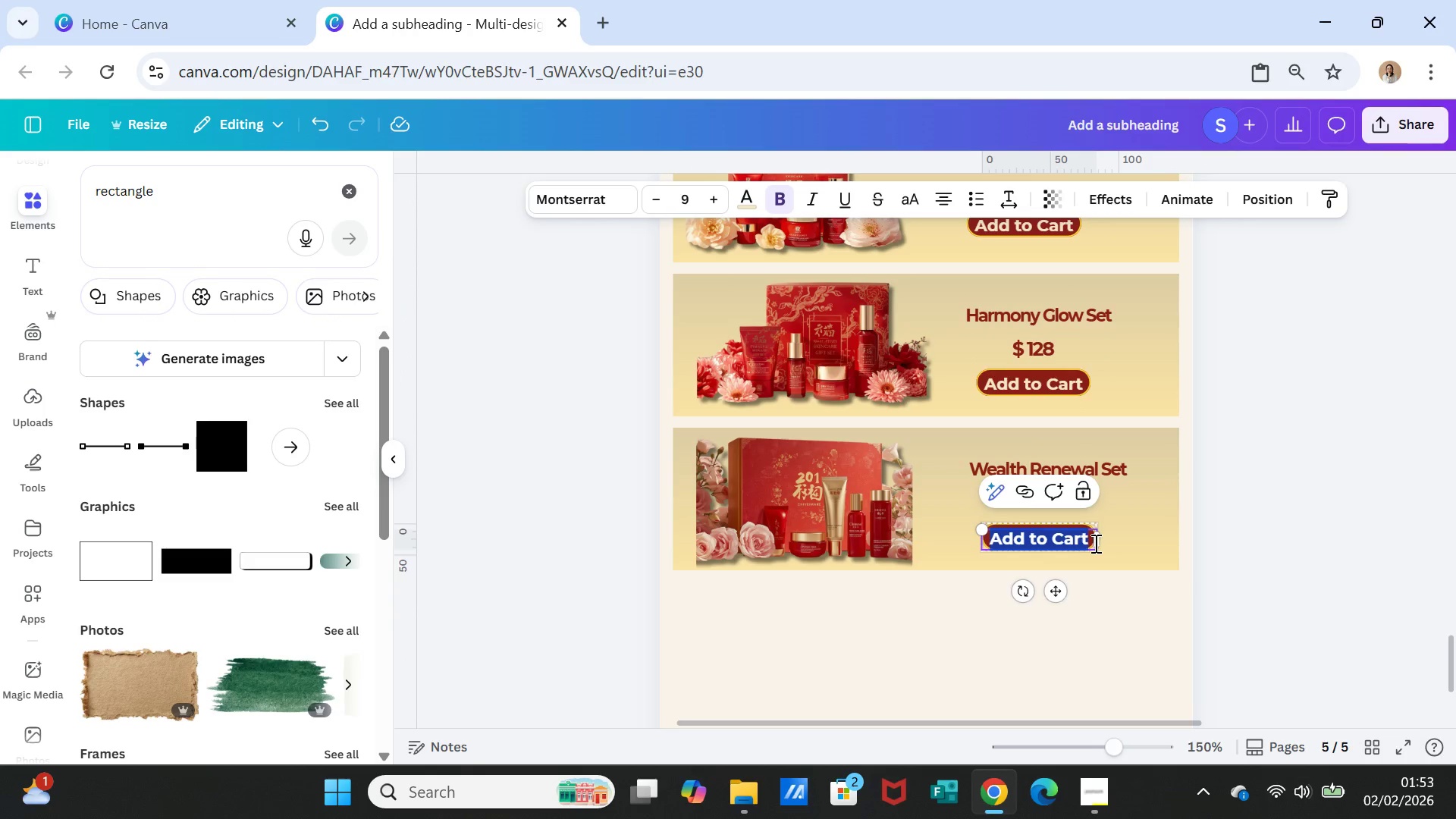 
left_click([1131, 514])
 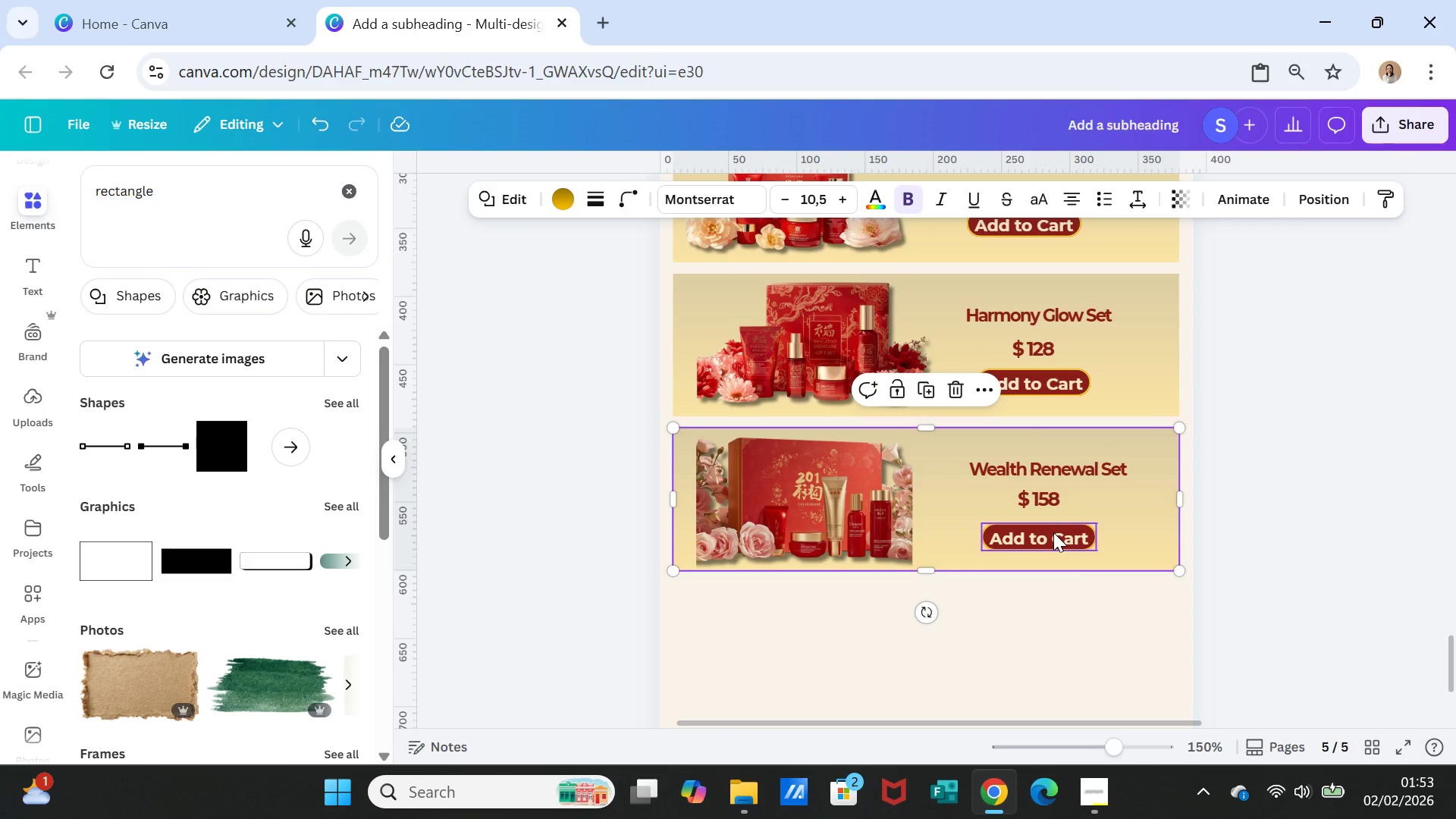 
left_click([1053, 532])
 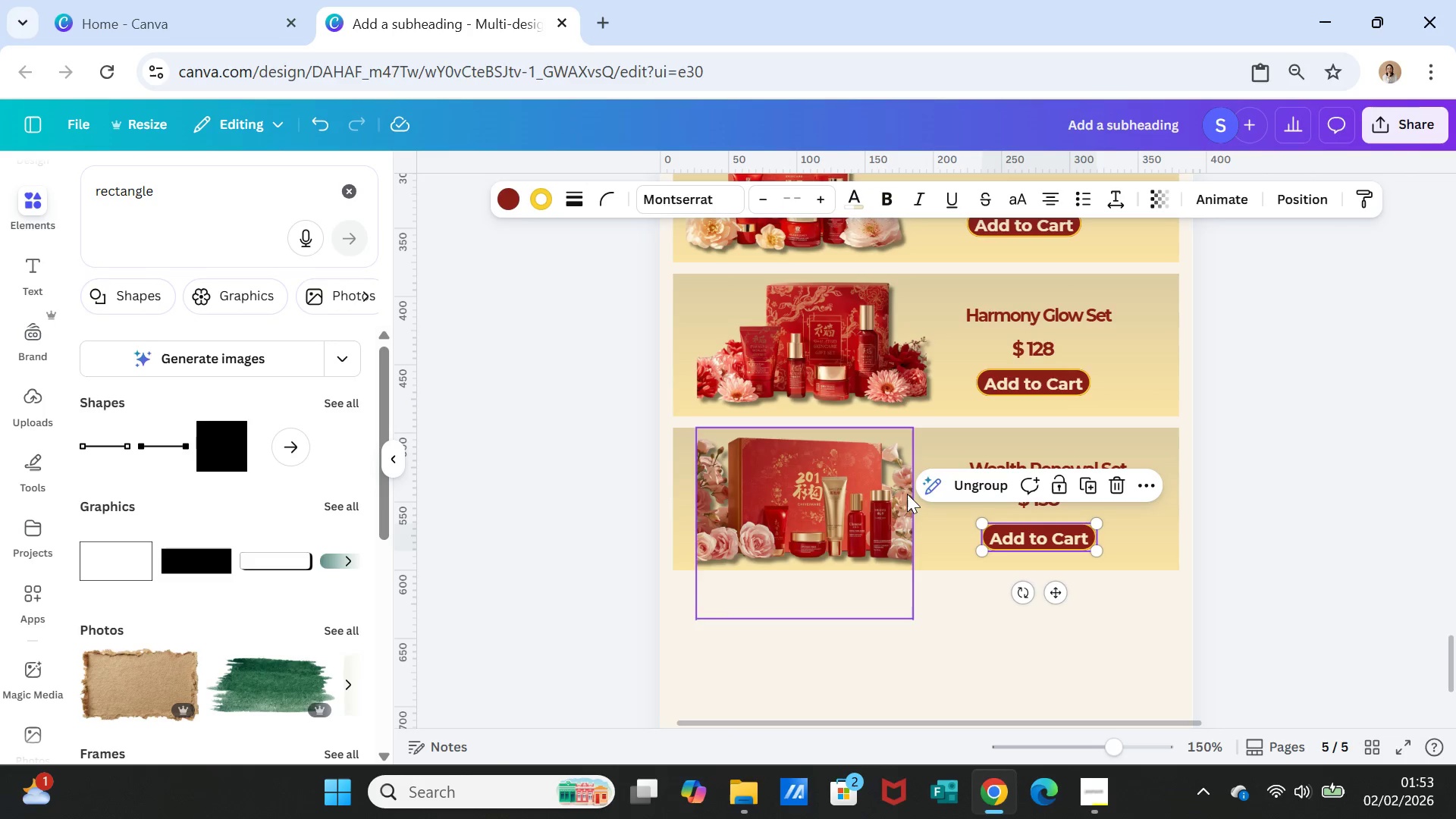 
left_click([962, 481])
 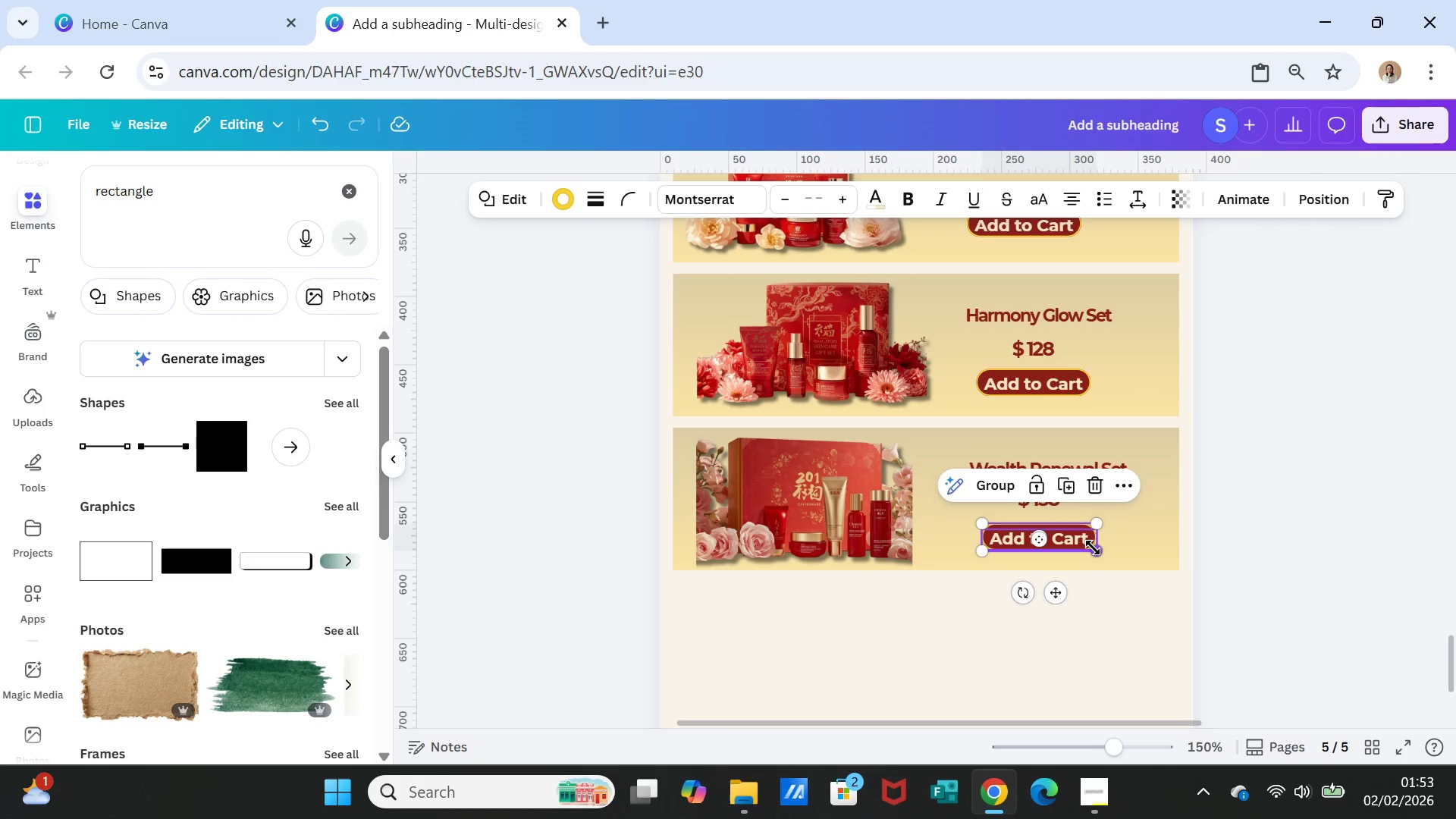 
left_click_drag(start_coordinate=[1094, 548], to_coordinate=[1101, 552])
 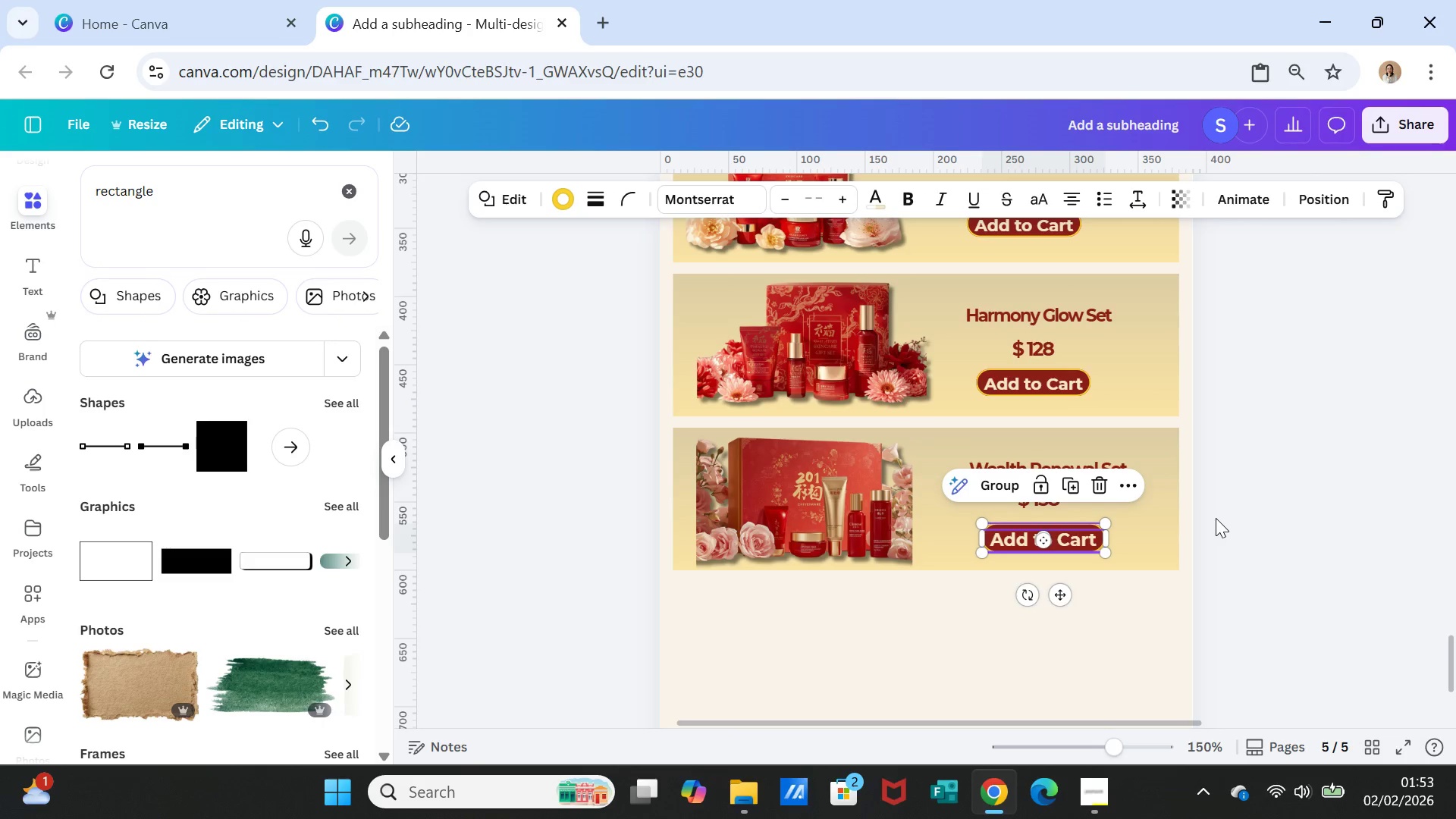 
left_click([1216, 518])
 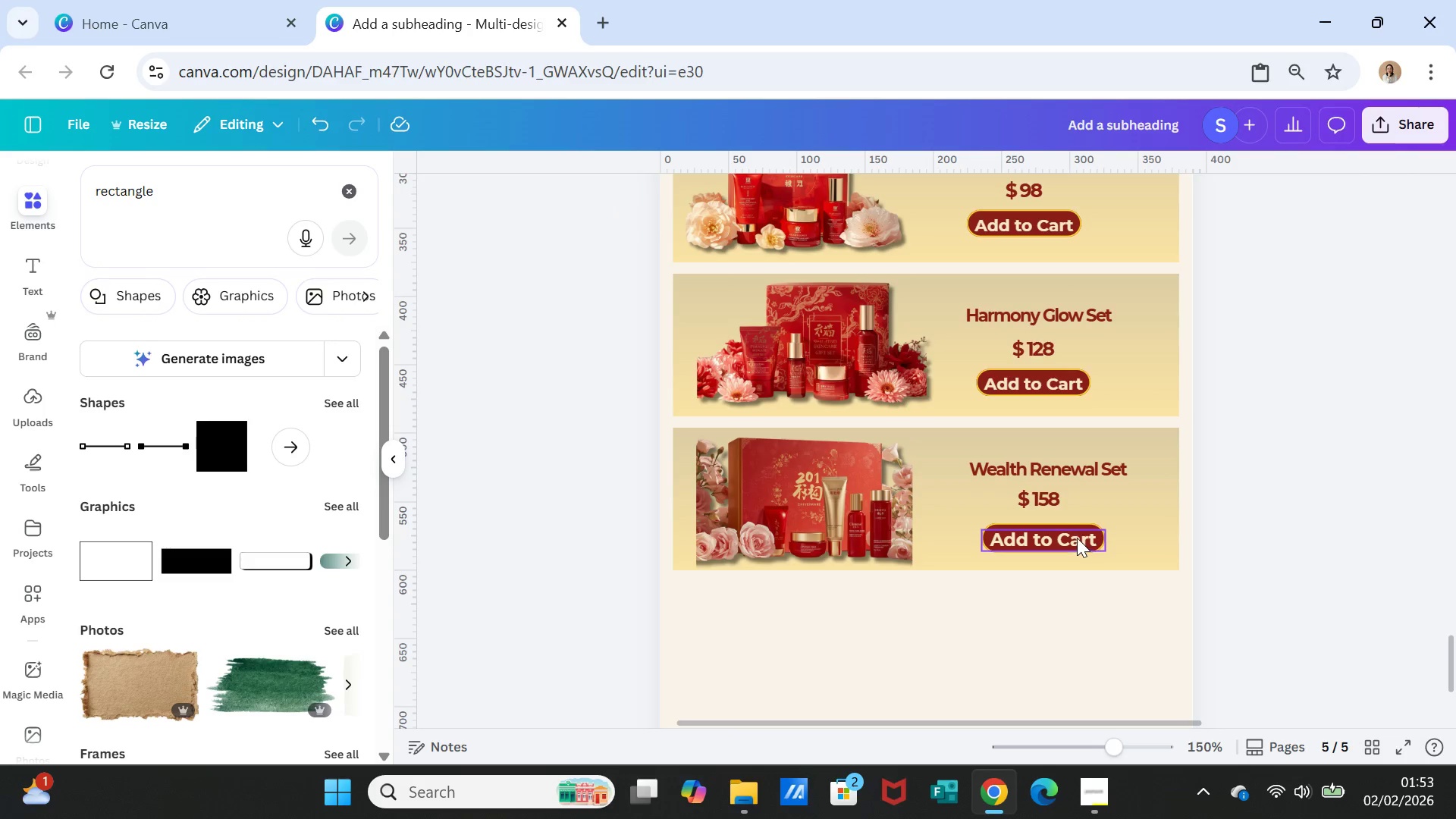 
left_click([1077, 538])
 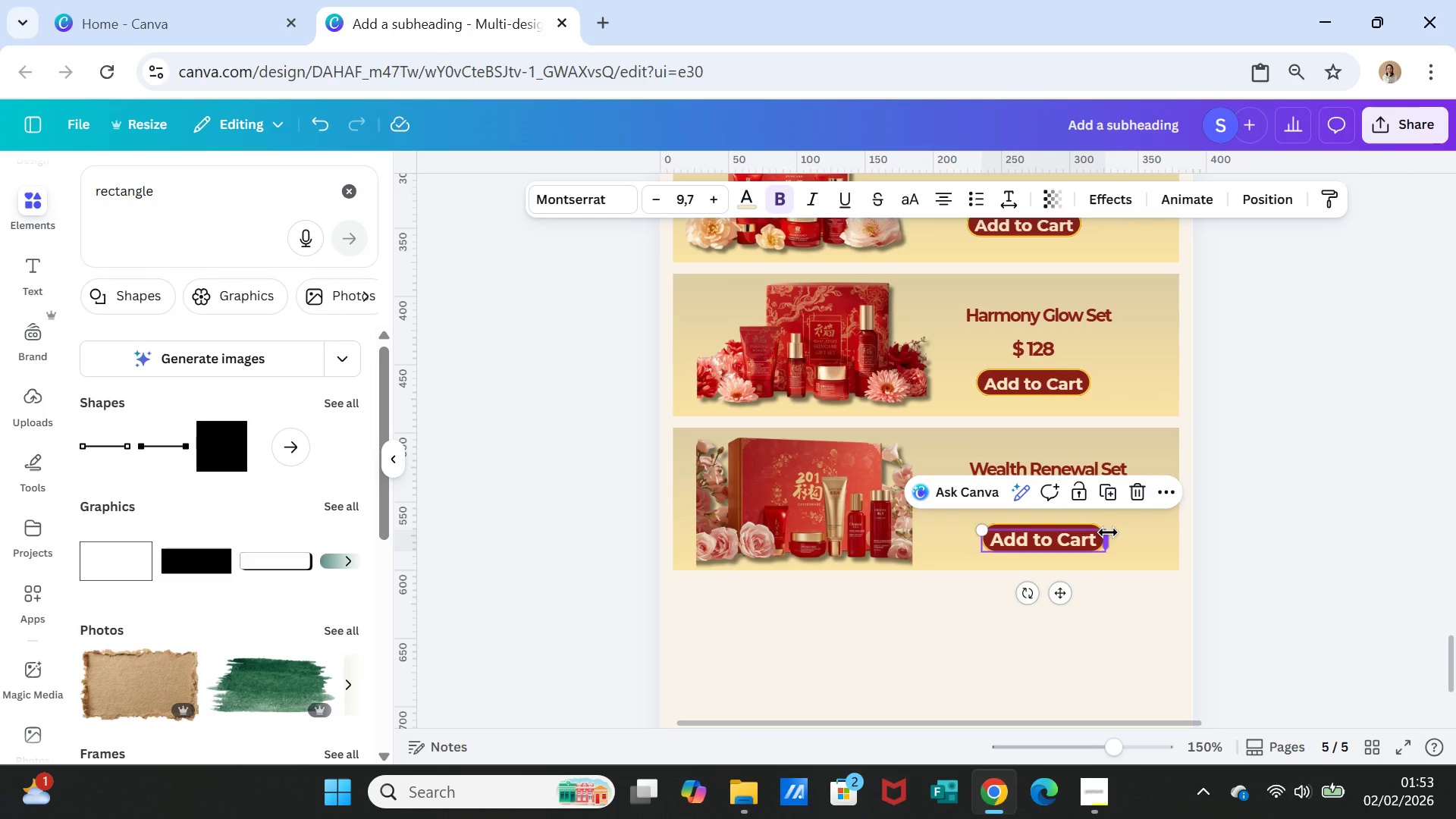 
left_click_drag(start_coordinate=[1108, 534], to_coordinate=[1090, 533])
 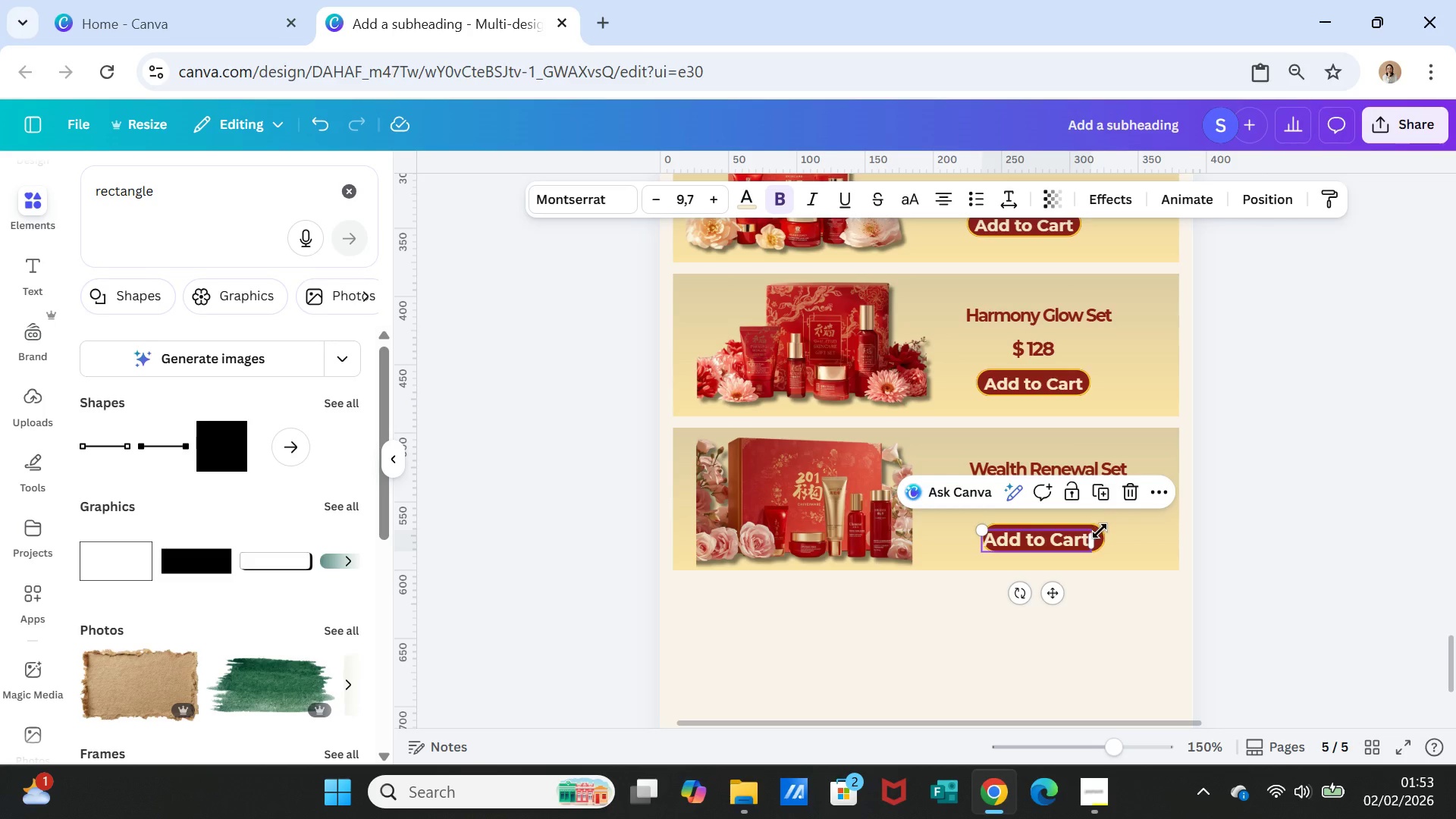 
left_click_drag(start_coordinate=[1109, 546], to_coordinate=[1099, 541])
 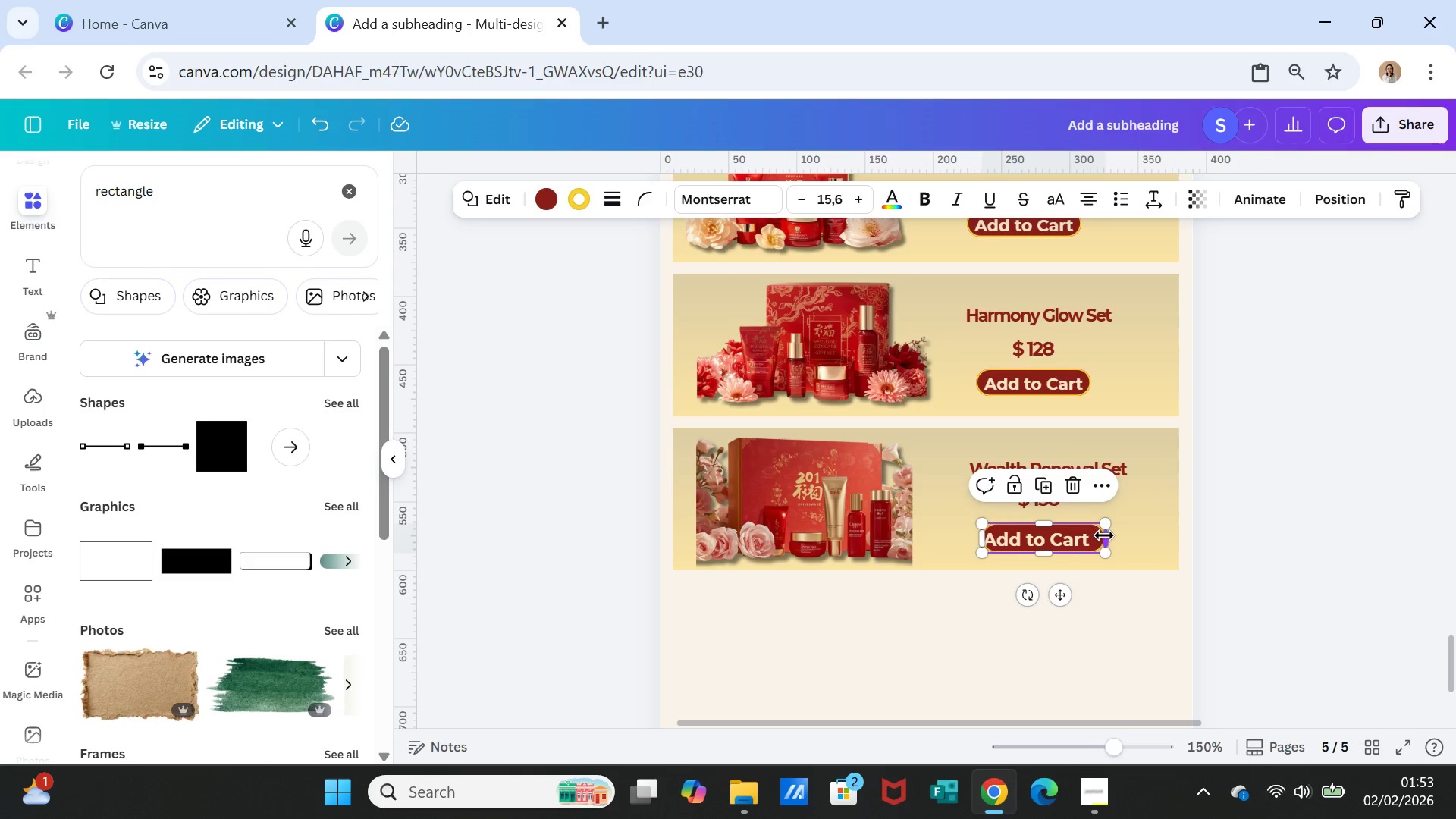 
left_click([1099, 541])
 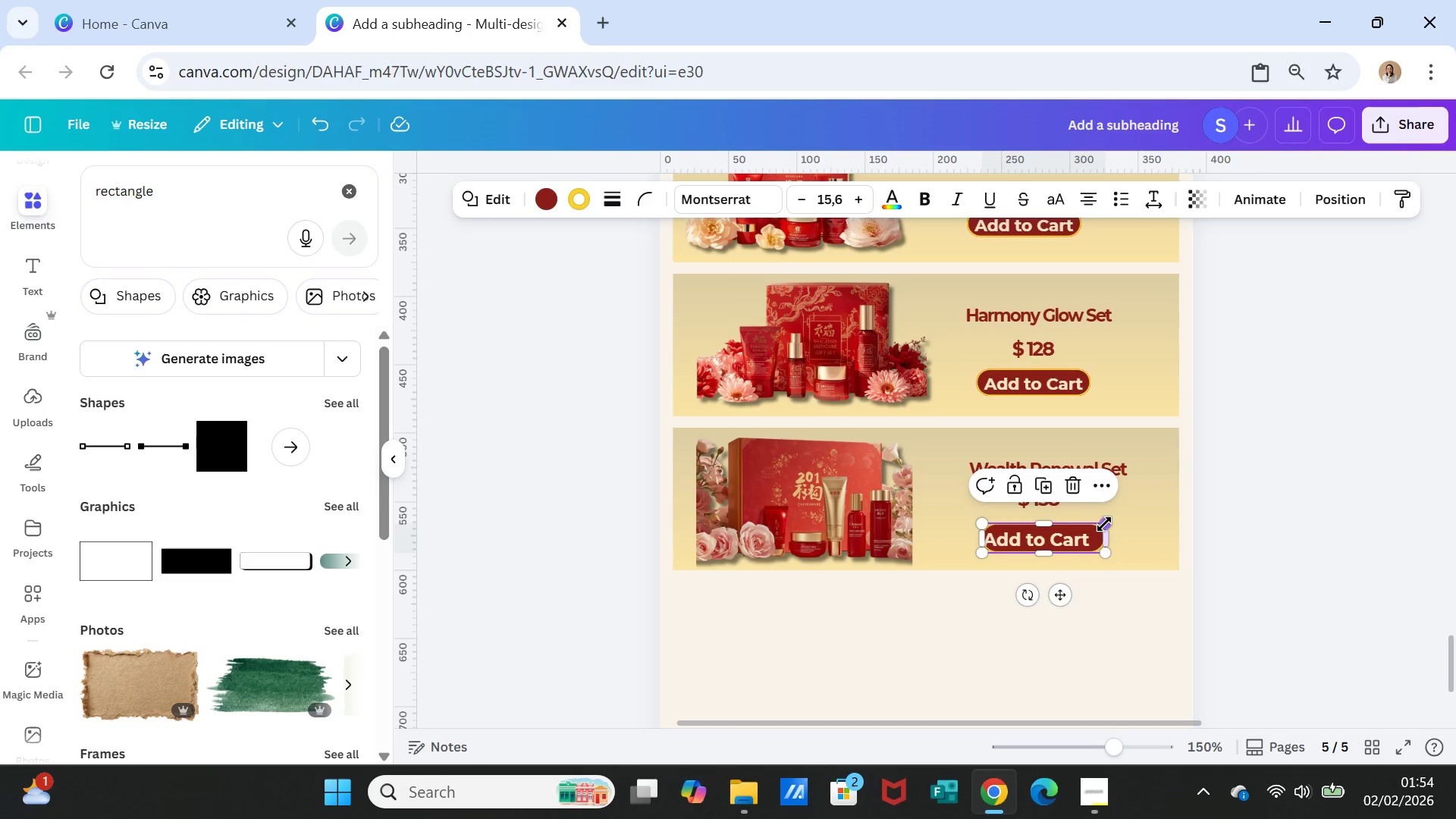 
left_click_drag(start_coordinate=[1104, 524], to_coordinate=[1110, 521])
 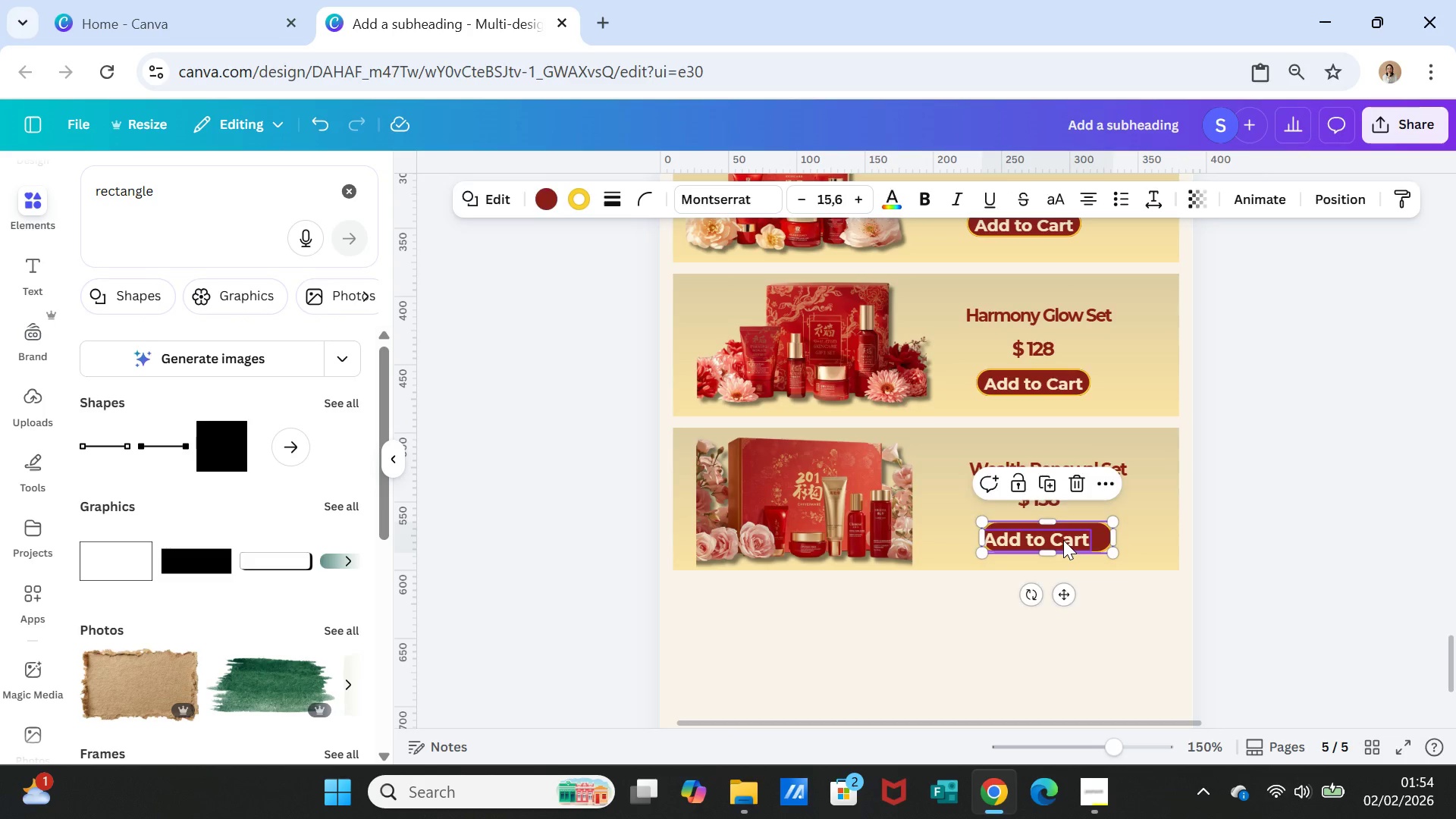 
left_click([1063, 540])
 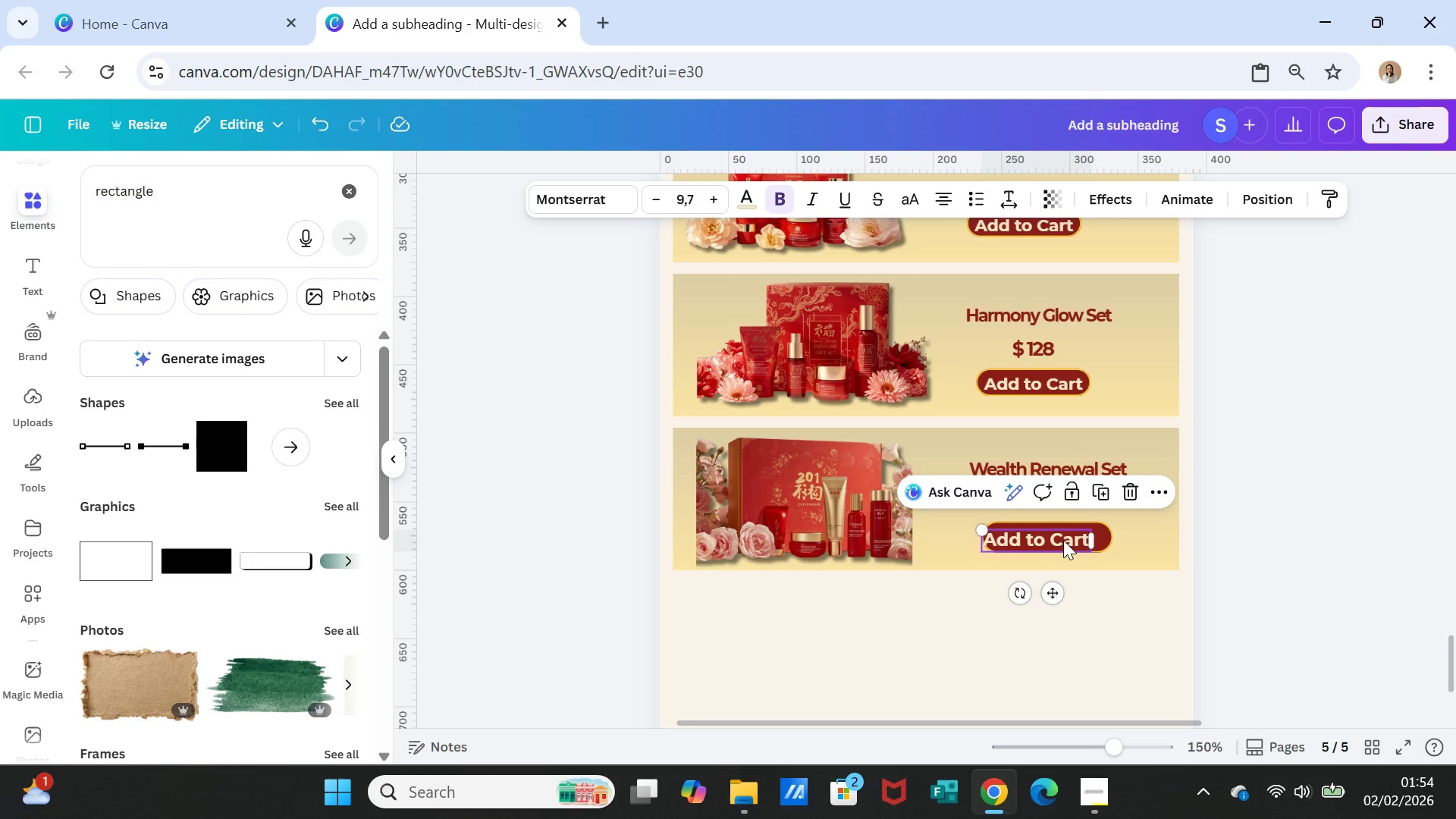 
left_click_drag(start_coordinate=[1063, 540], to_coordinate=[1072, 538])
 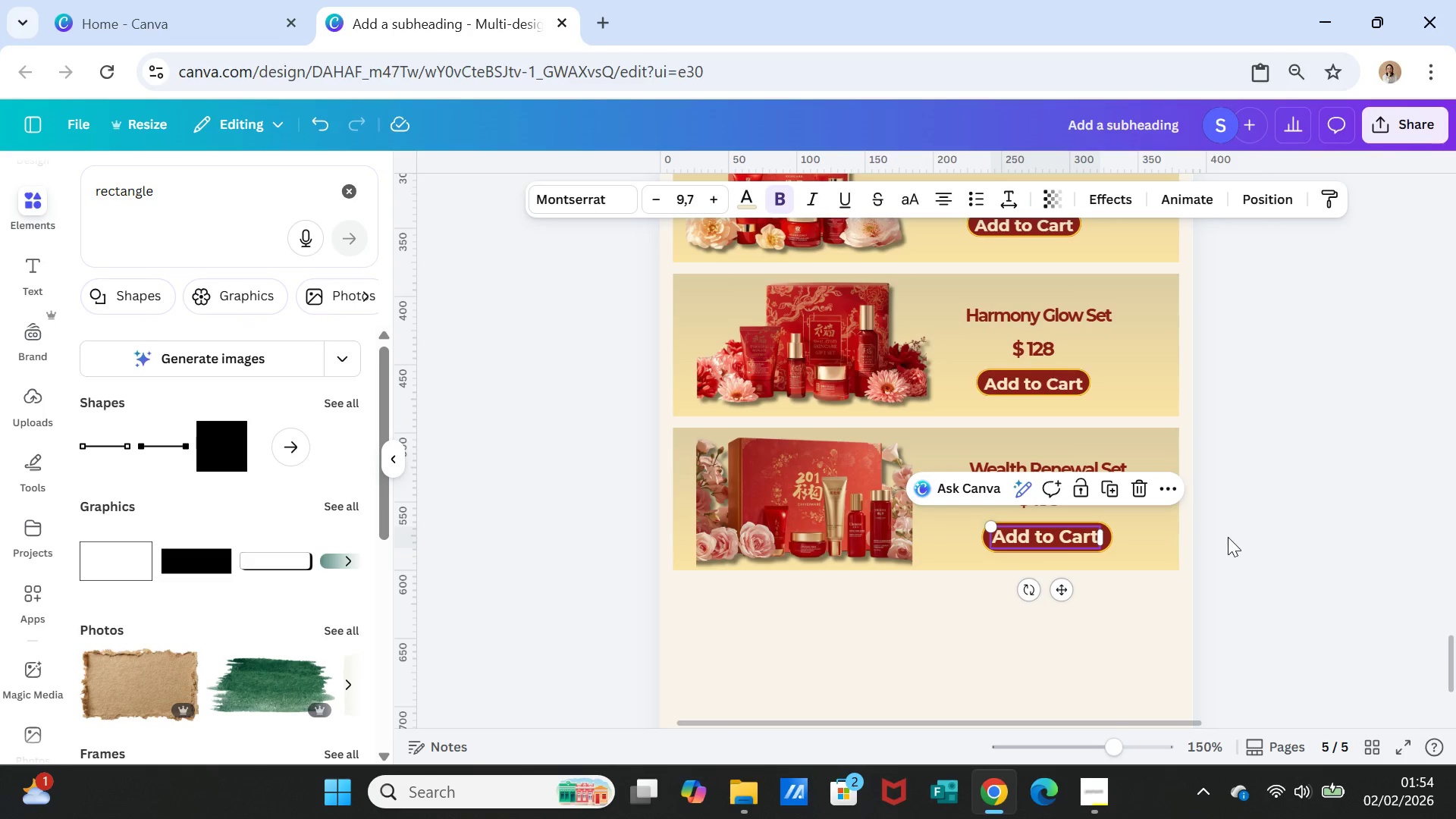 
left_click([1228, 537])
 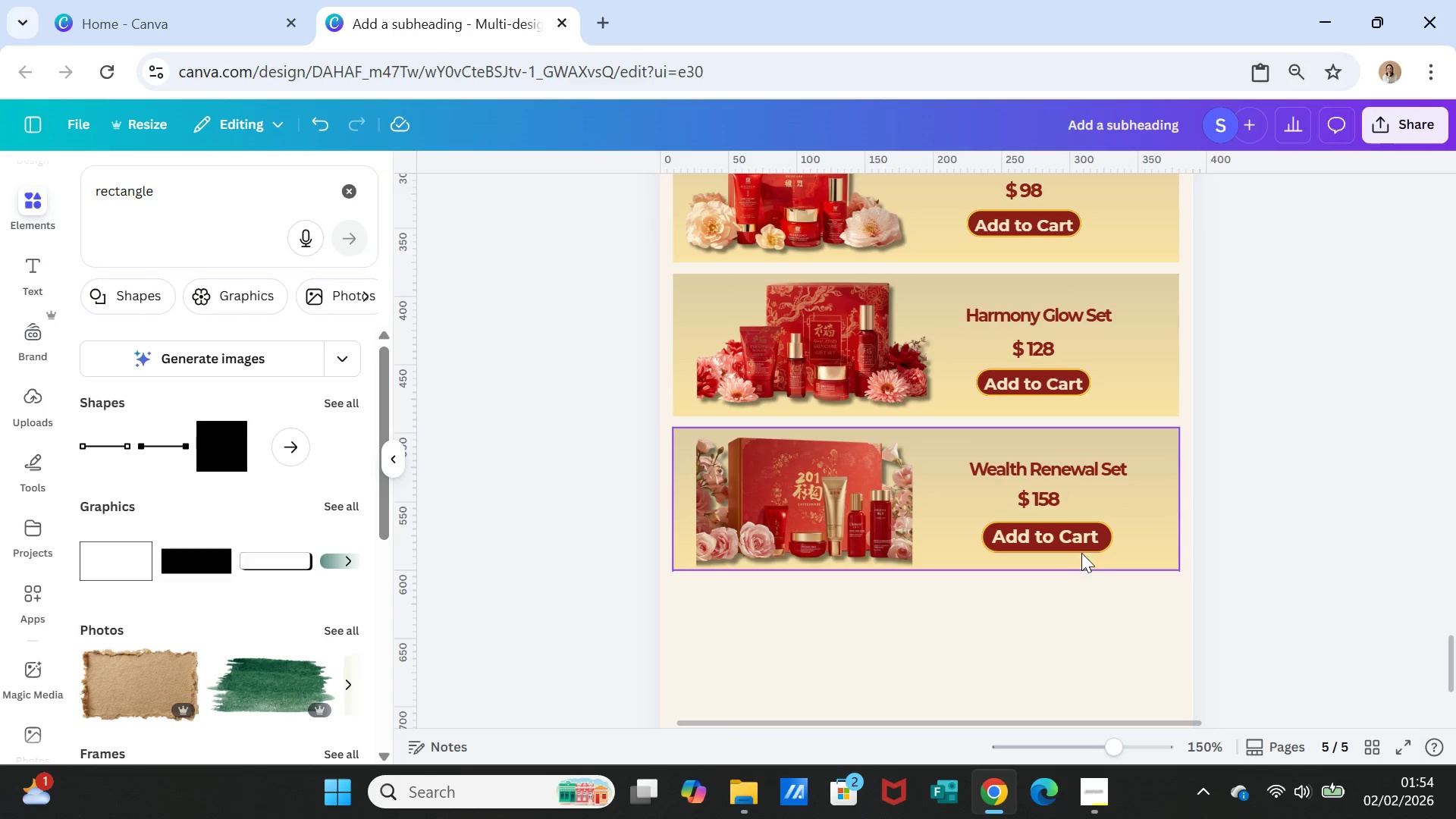 
left_click([1081, 549])
 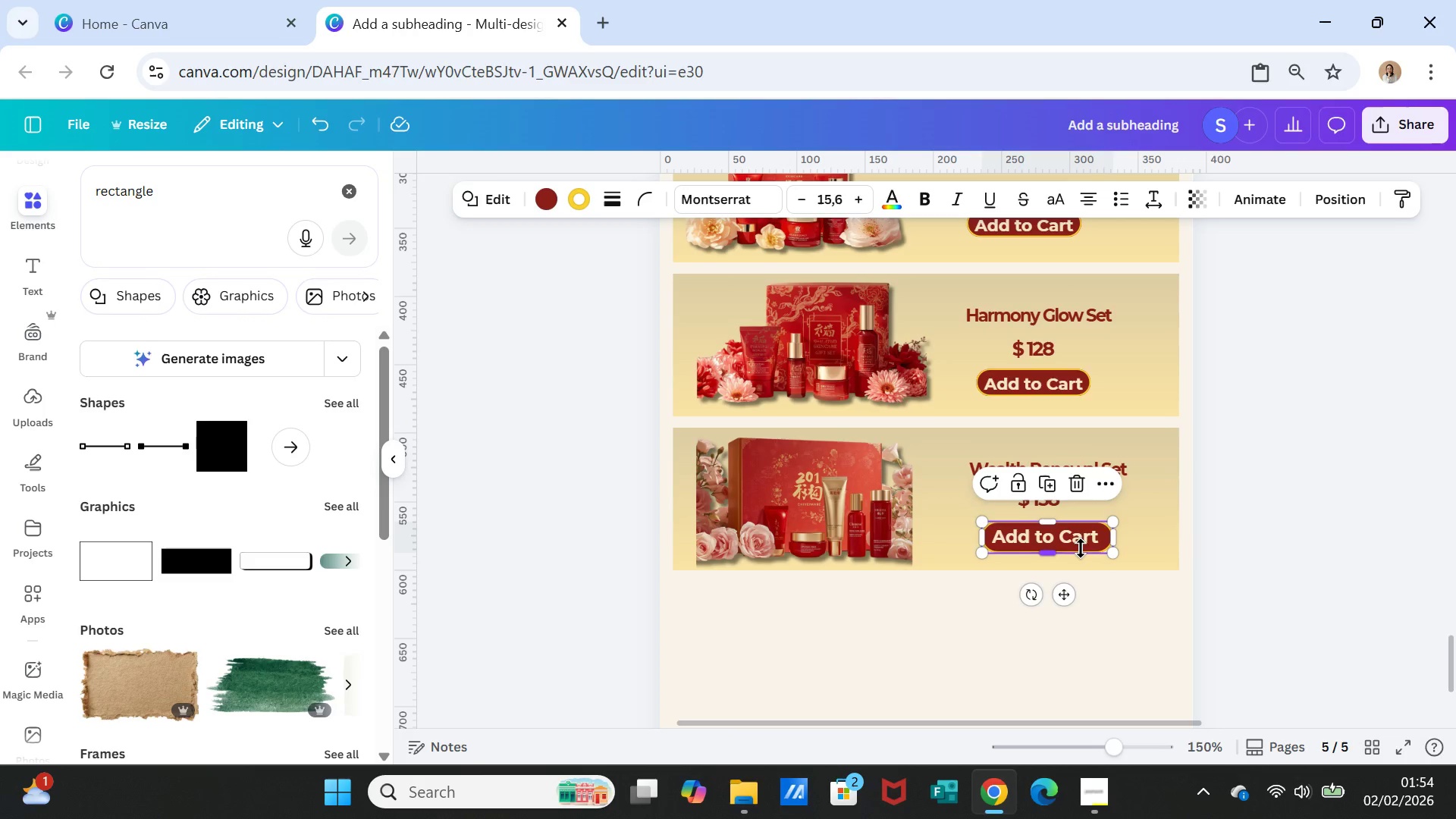 
hold_key(key=ShiftLeft, duration=1.55)
left_click([1068, 539])
 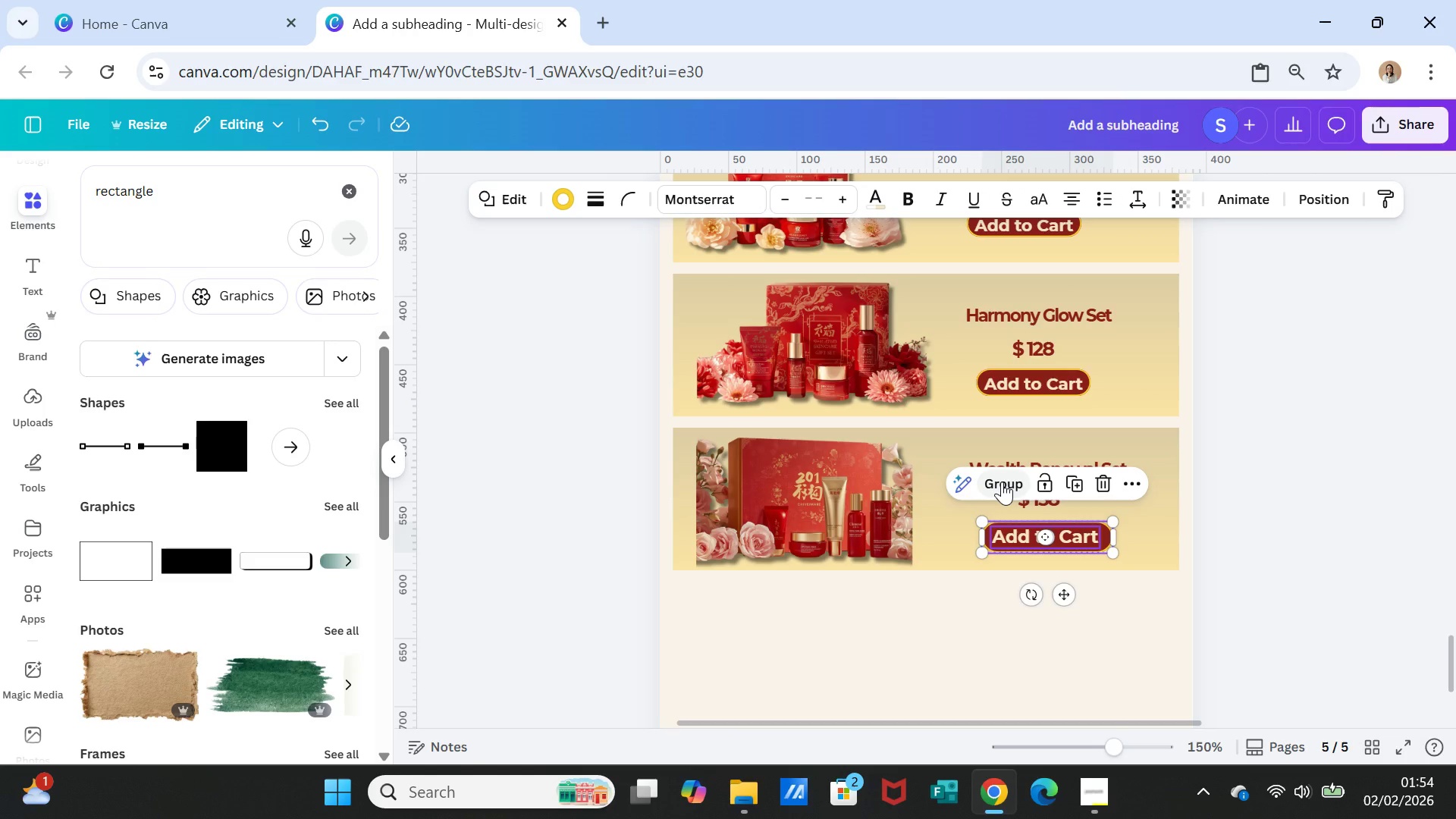 
left_click([1002, 482])
 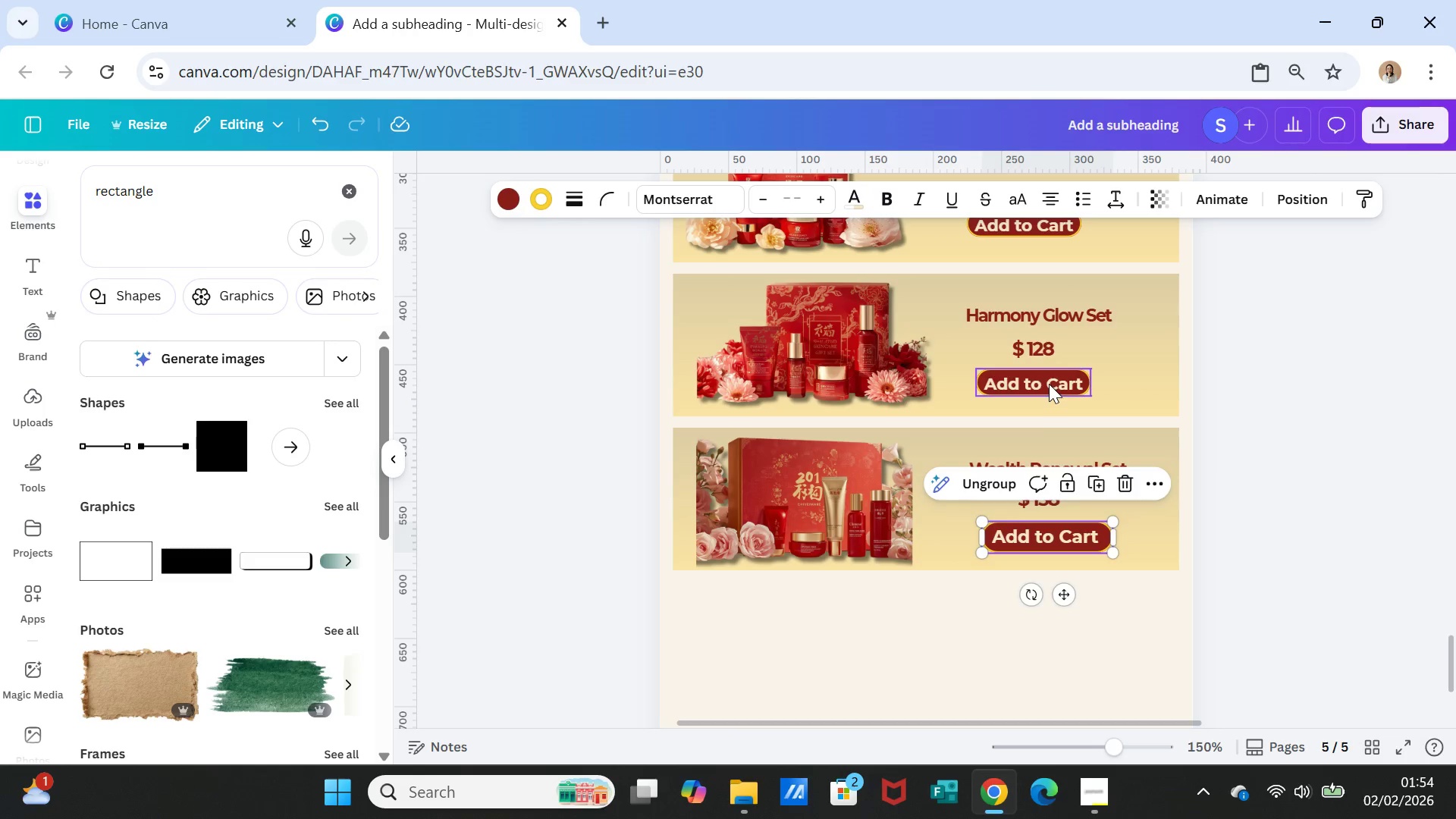 
left_click([1049, 383])
 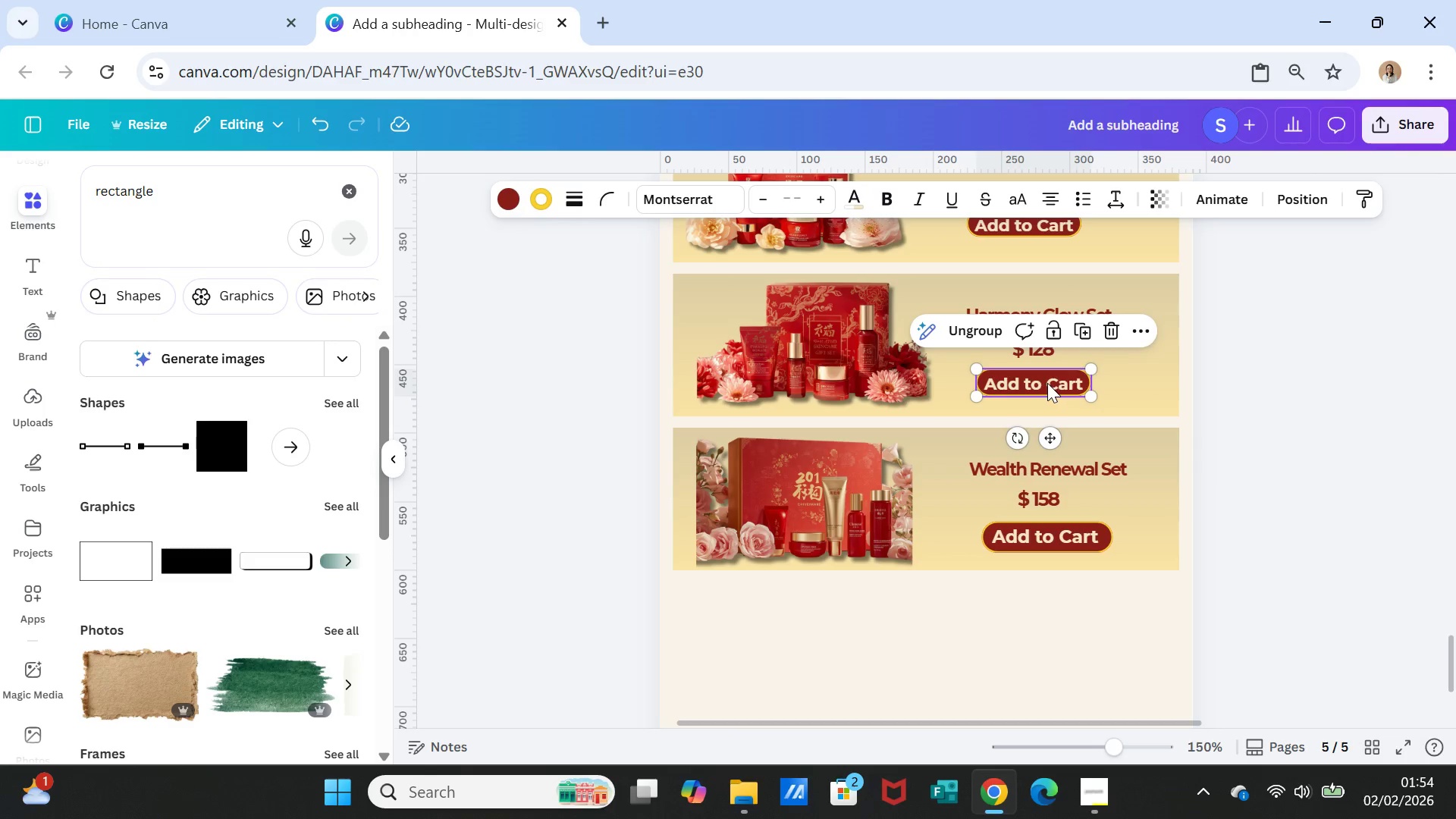 
key(Shift+Delete)
 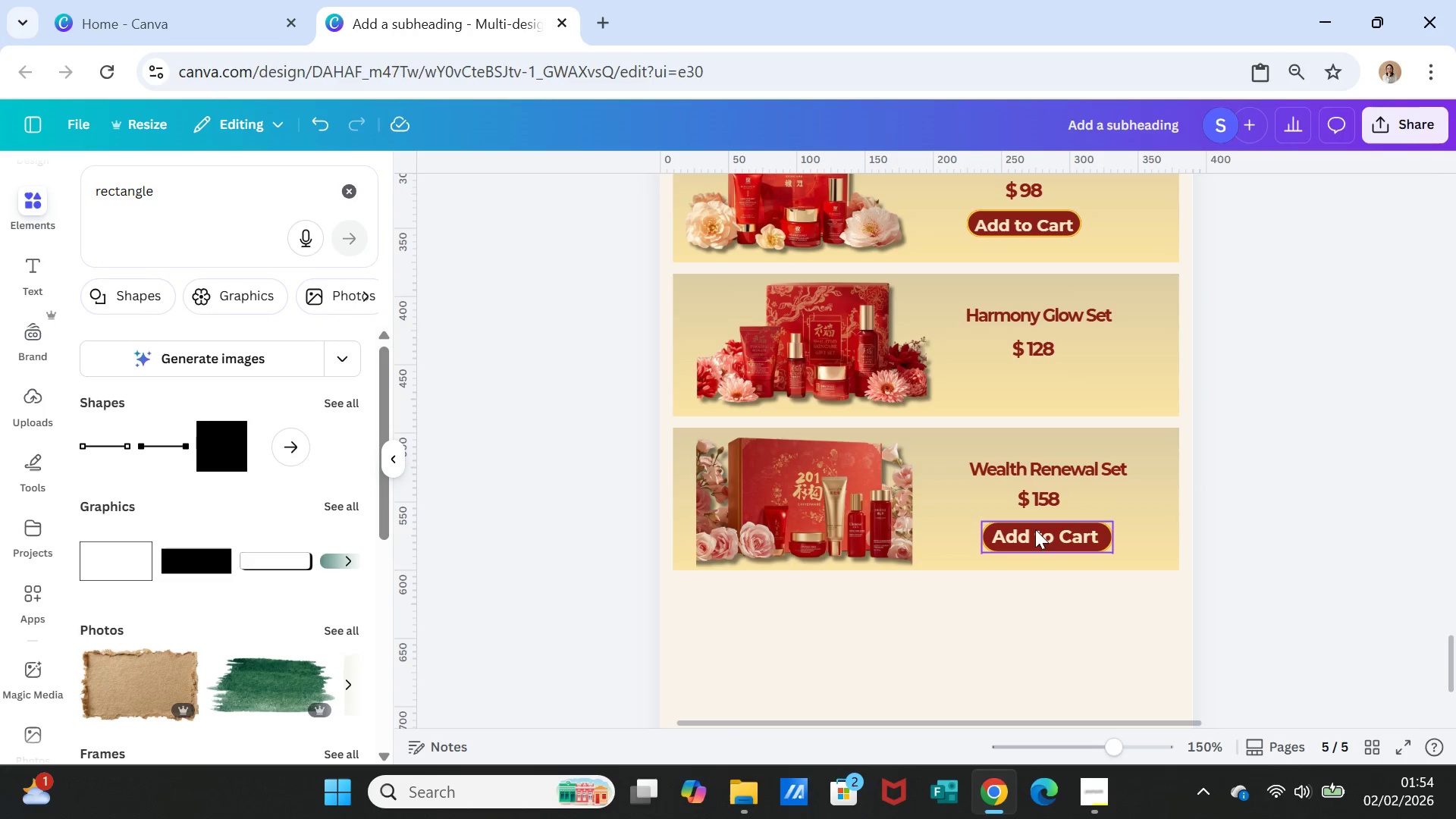 
left_click([1035, 531])
 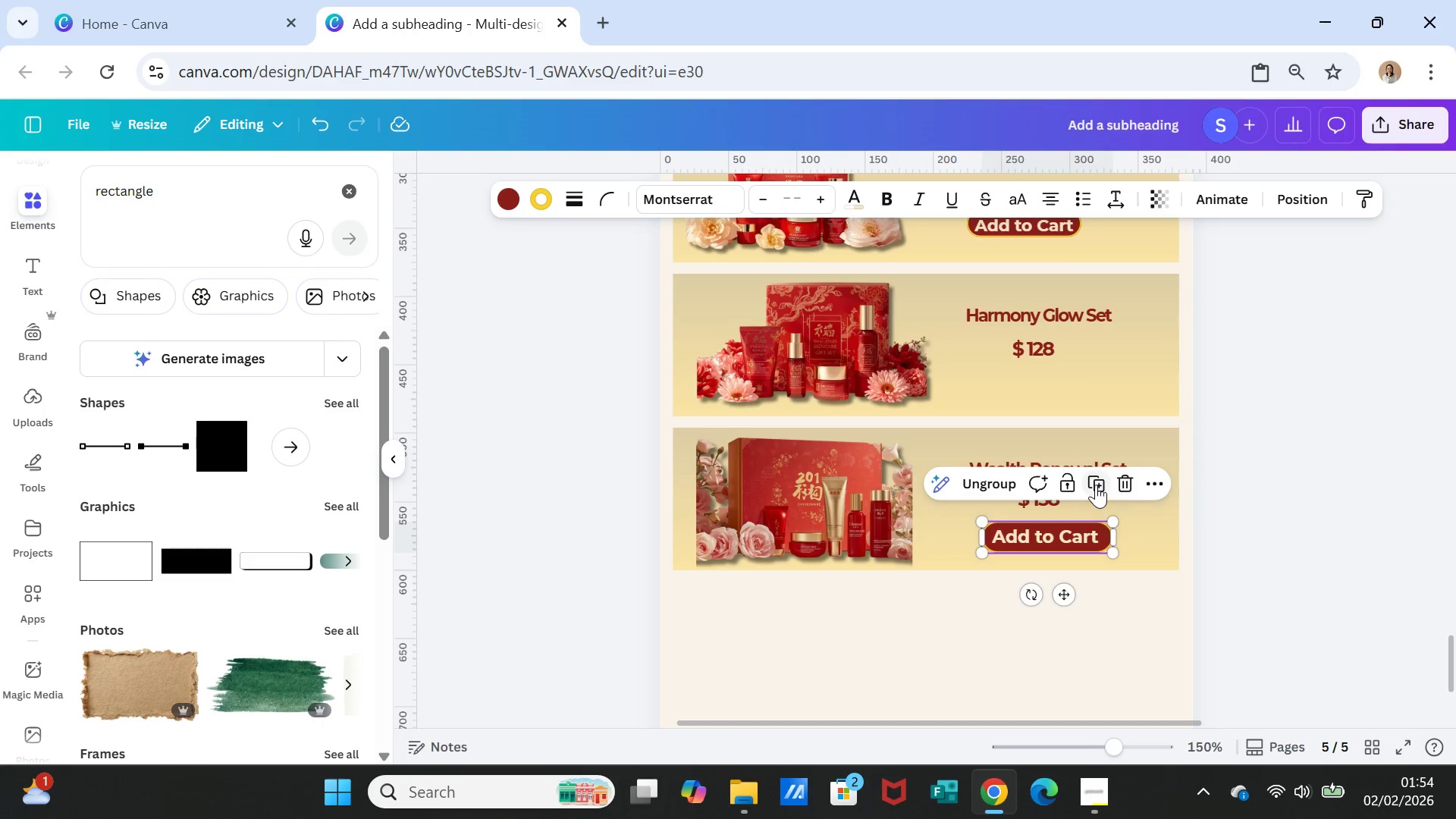 
left_click([1097, 481])
 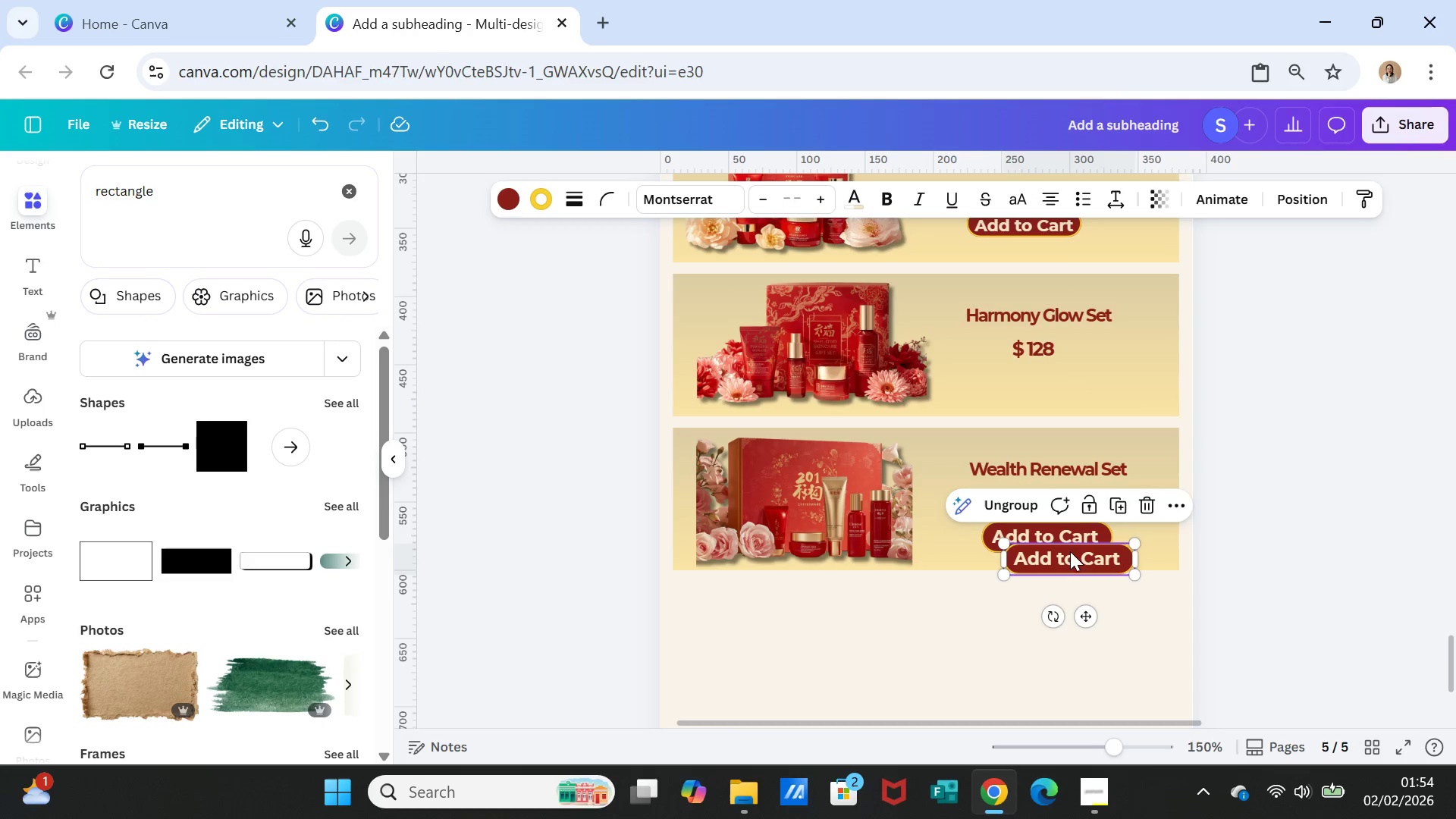 
left_click_drag(start_coordinate=[1070, 554], to_coordinate=[1037, 381])
 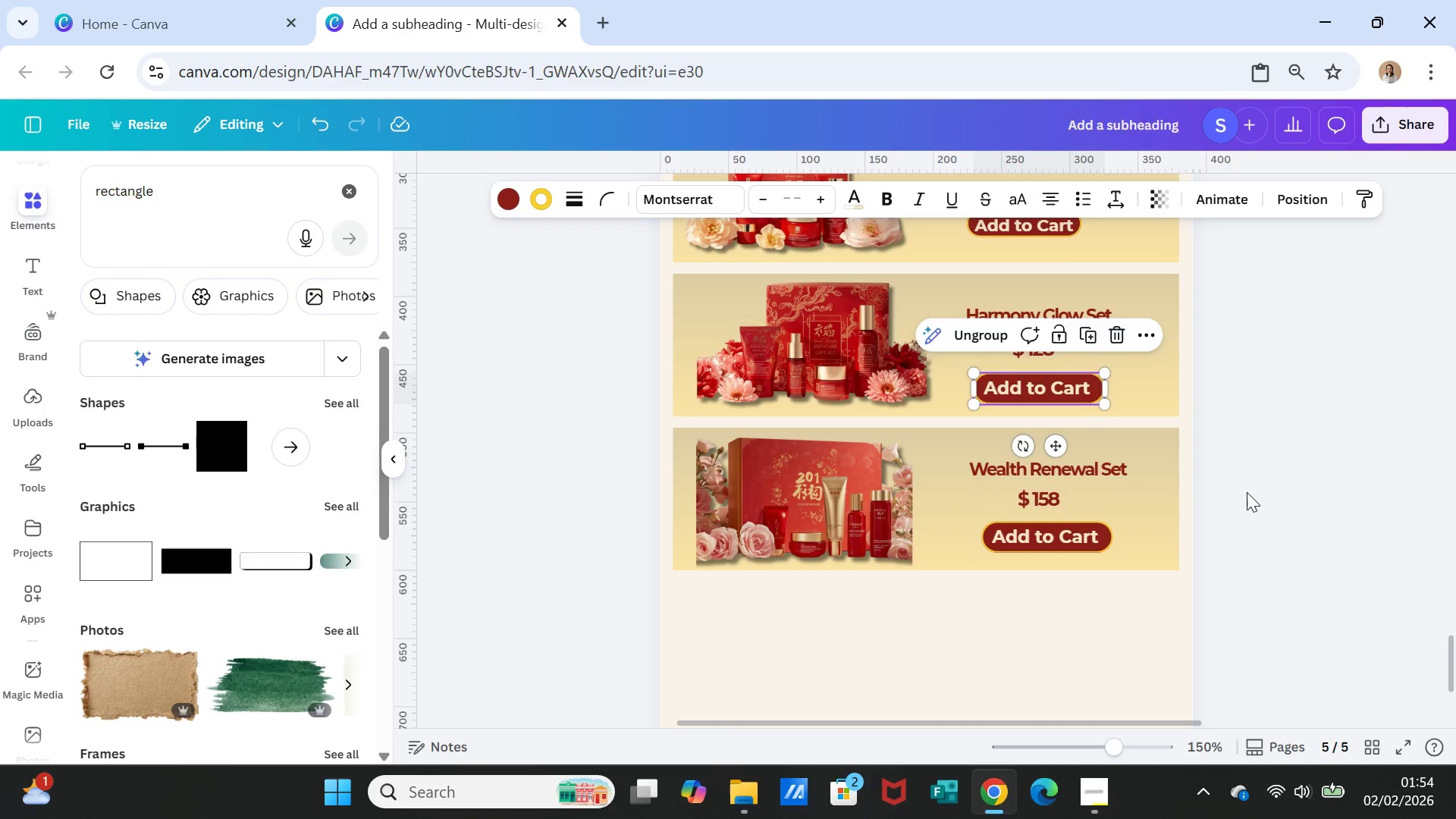 
scroll: coordinate [1247, 492], scroll_direction: up, amount: 1.0
 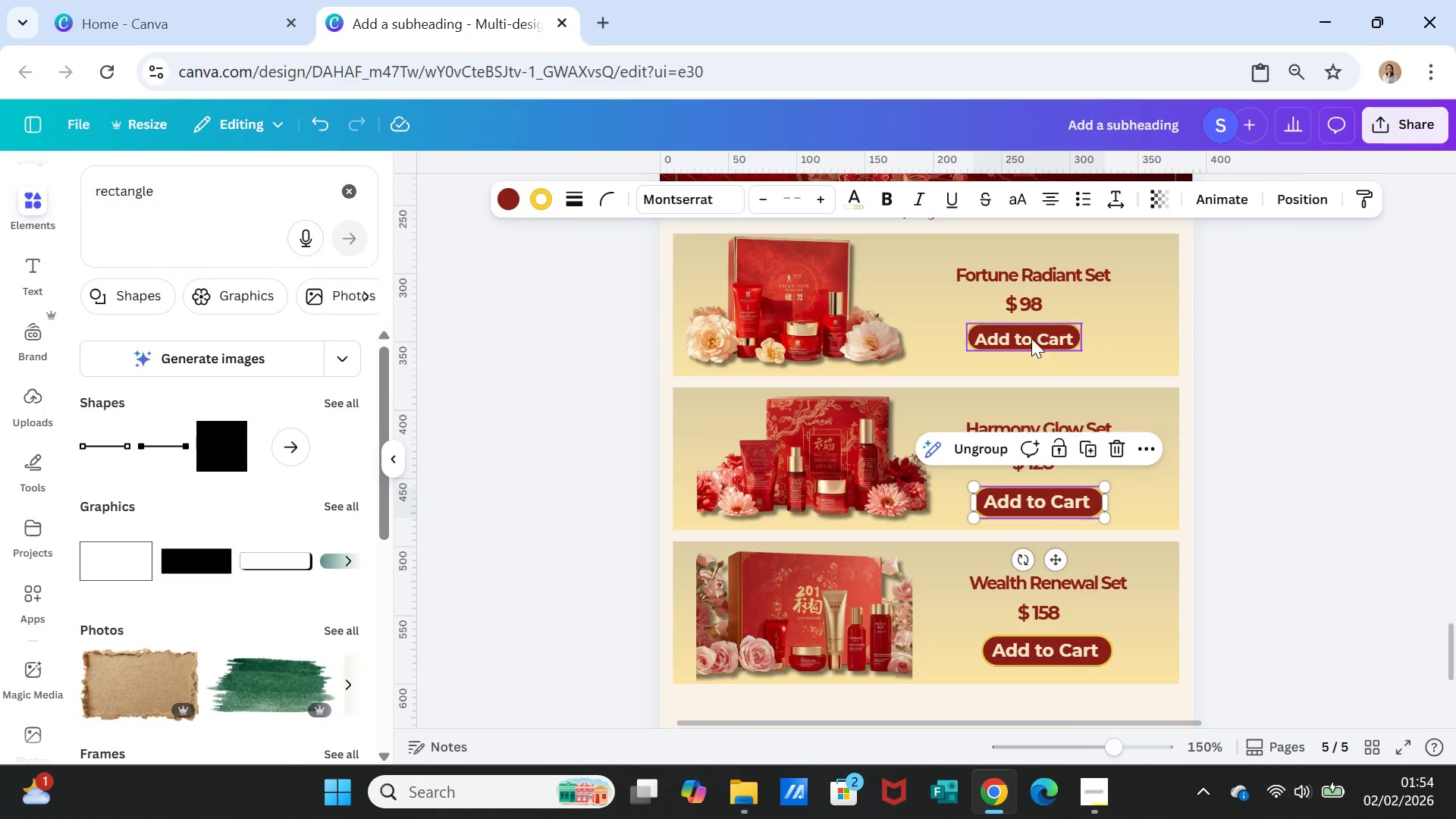 
left_click([1031, 337])
 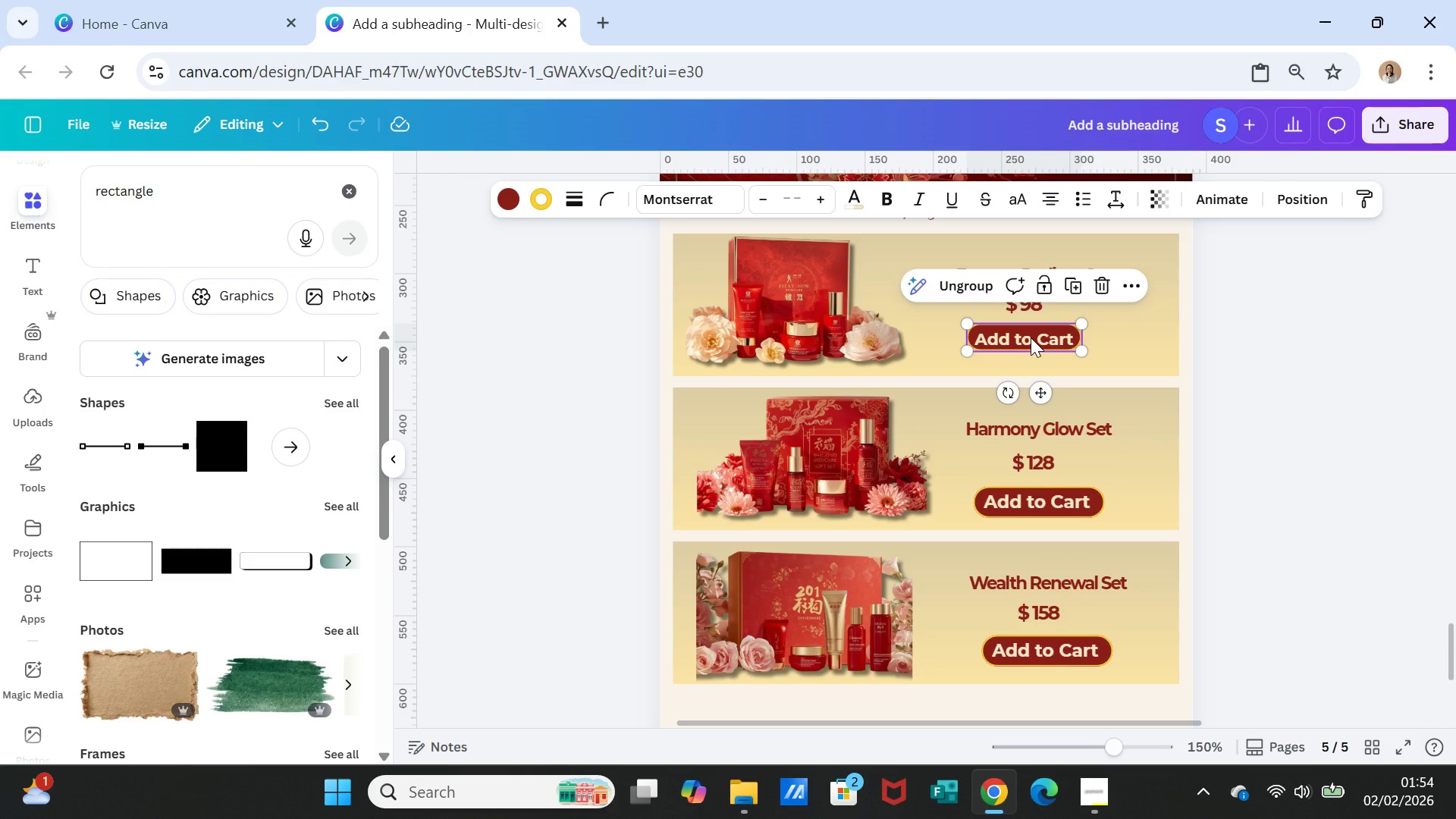 
key(Delete)
 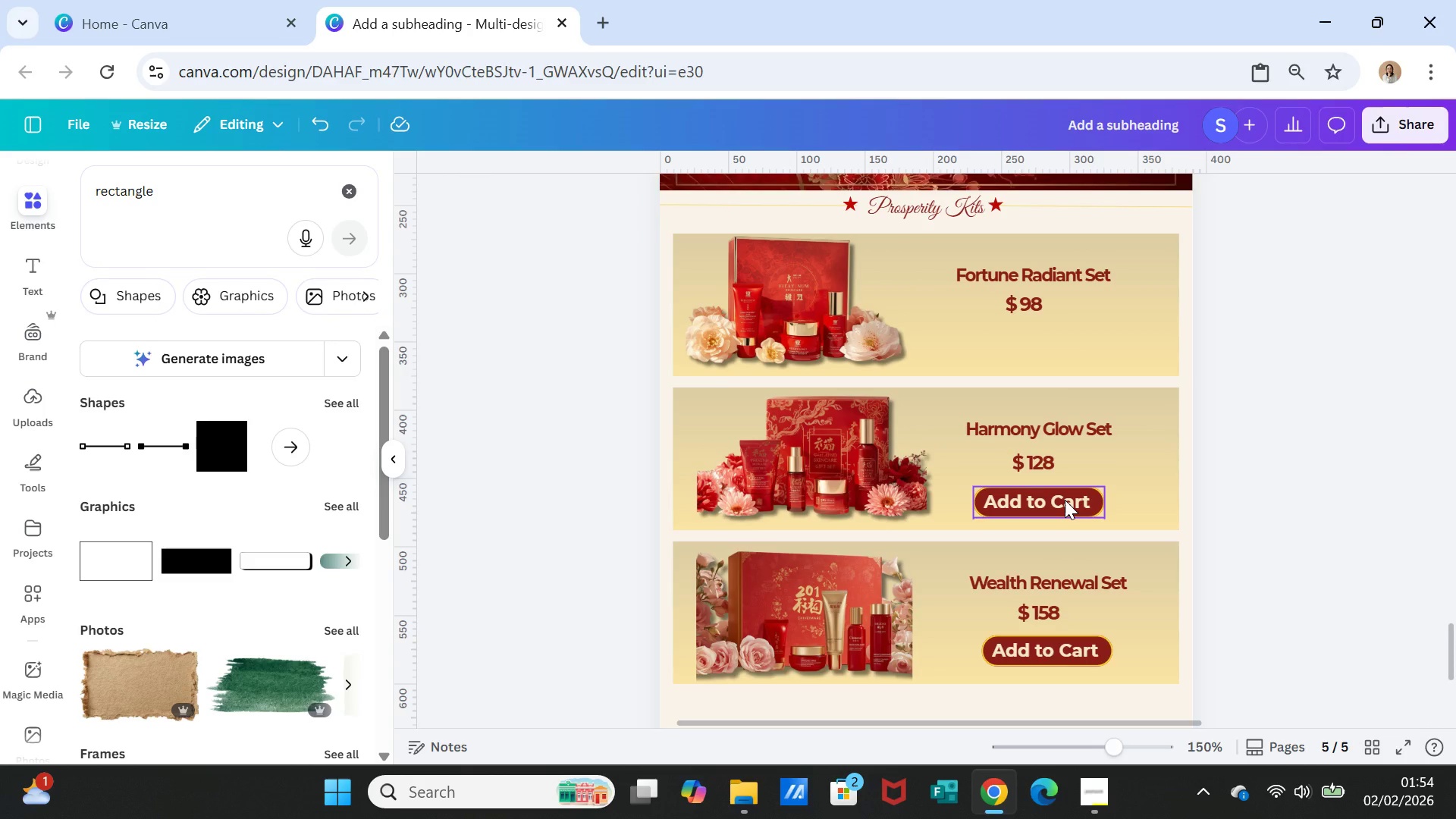 
left_click([1065, 500])
 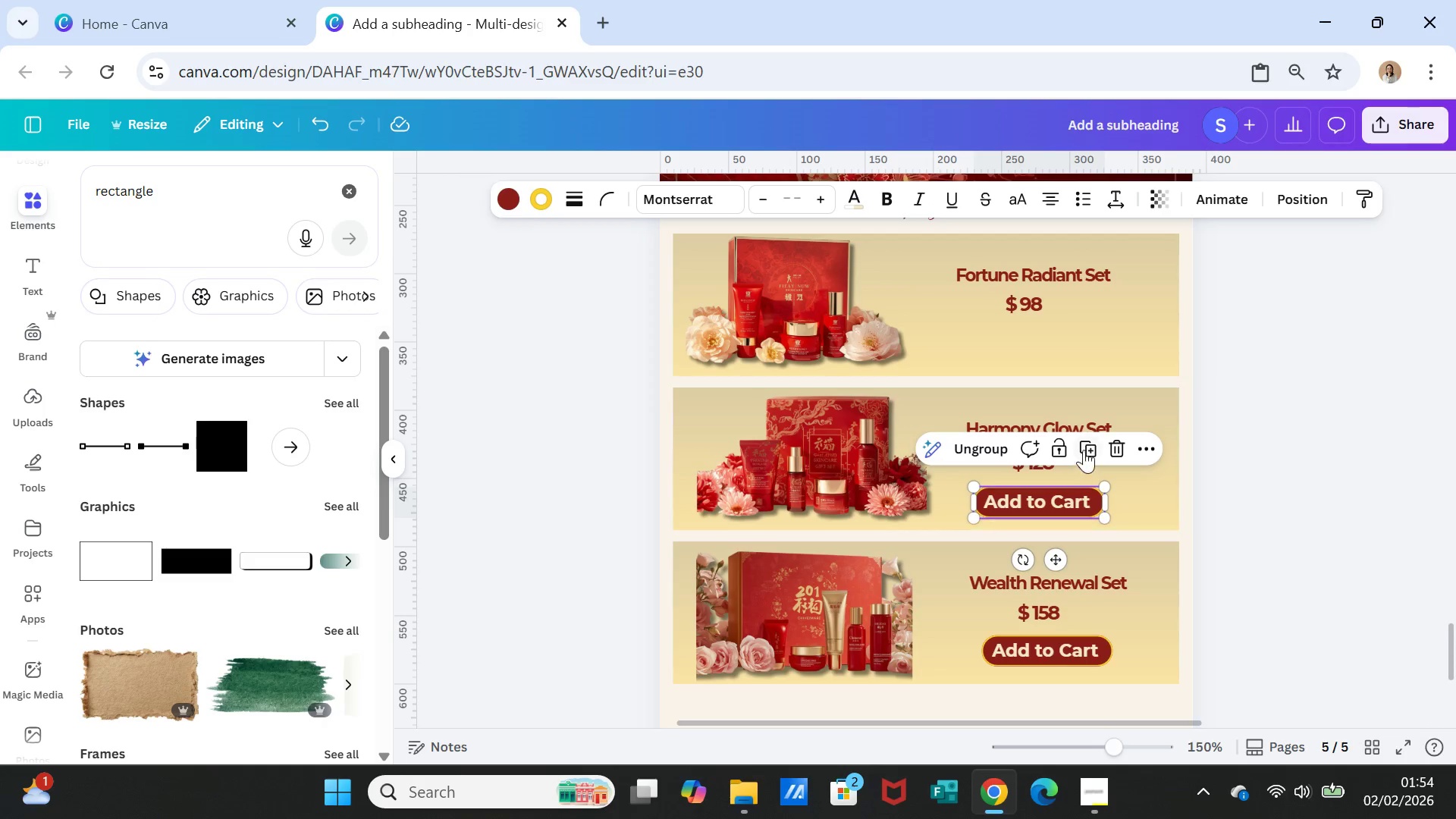 
left_click([1086, 444])
 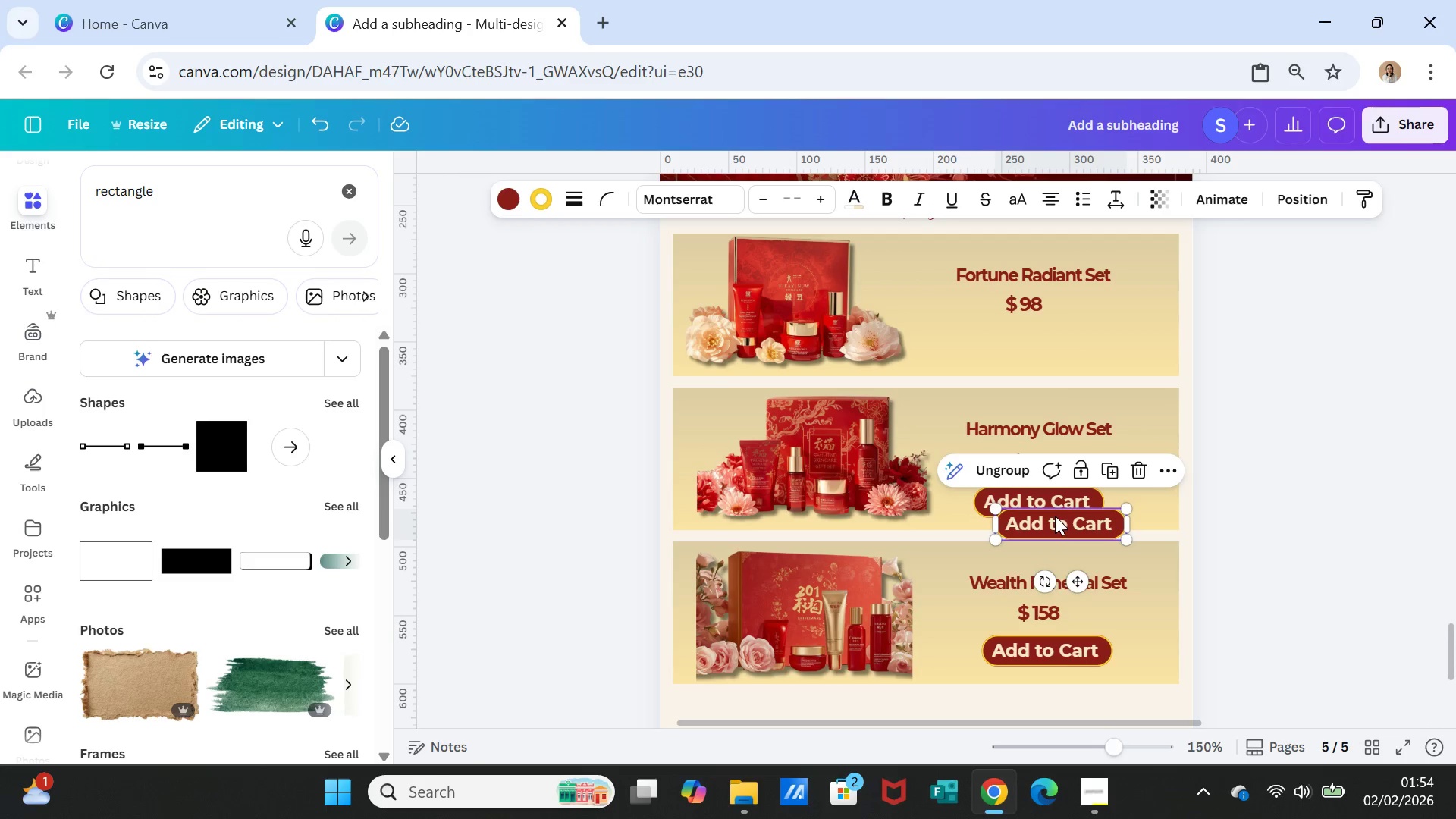 
left_click_drag(start_coordinate=[1056, 523], to_coordinate=[1022, 344])
 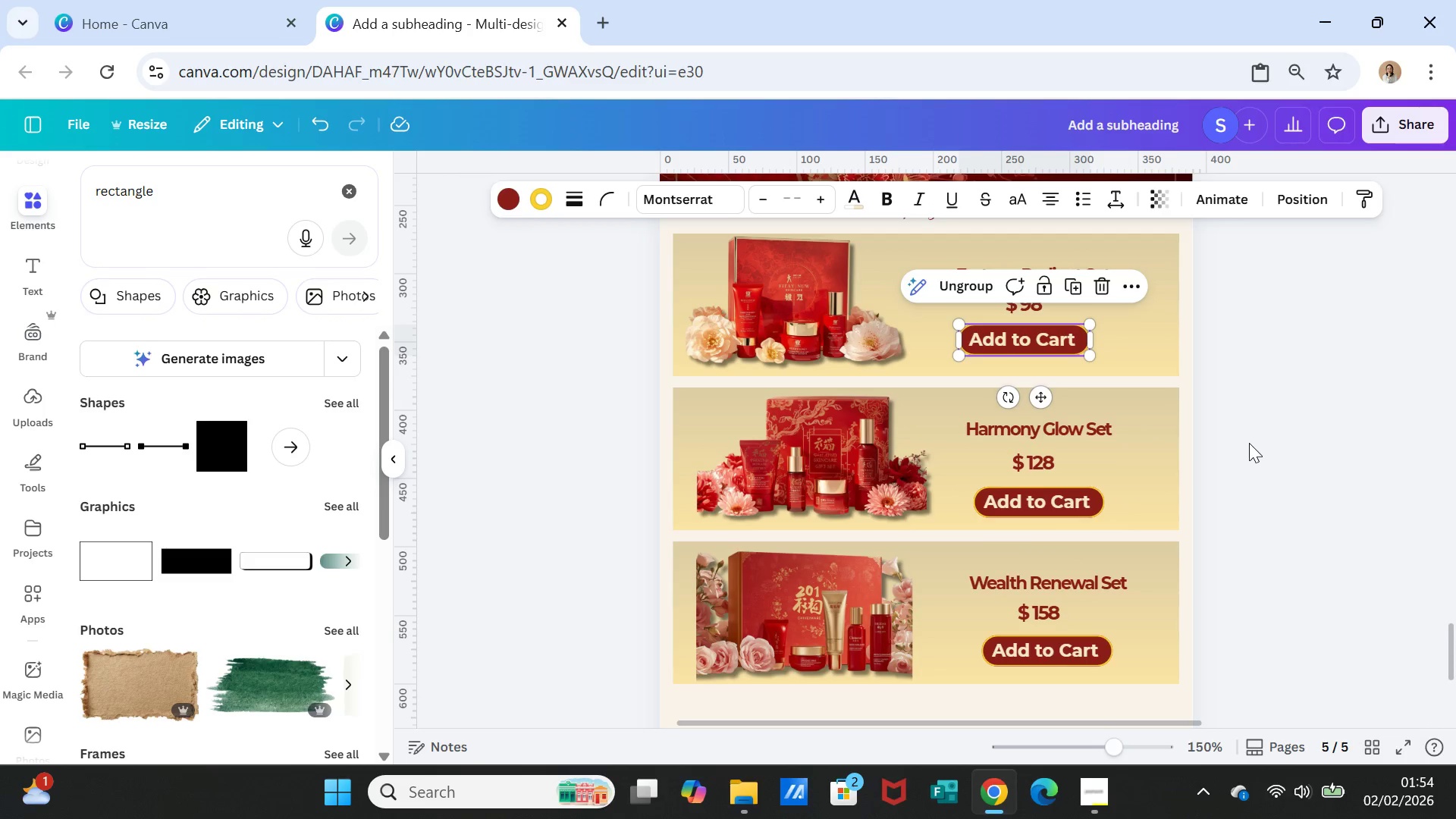 
left_click([1249, 443])
 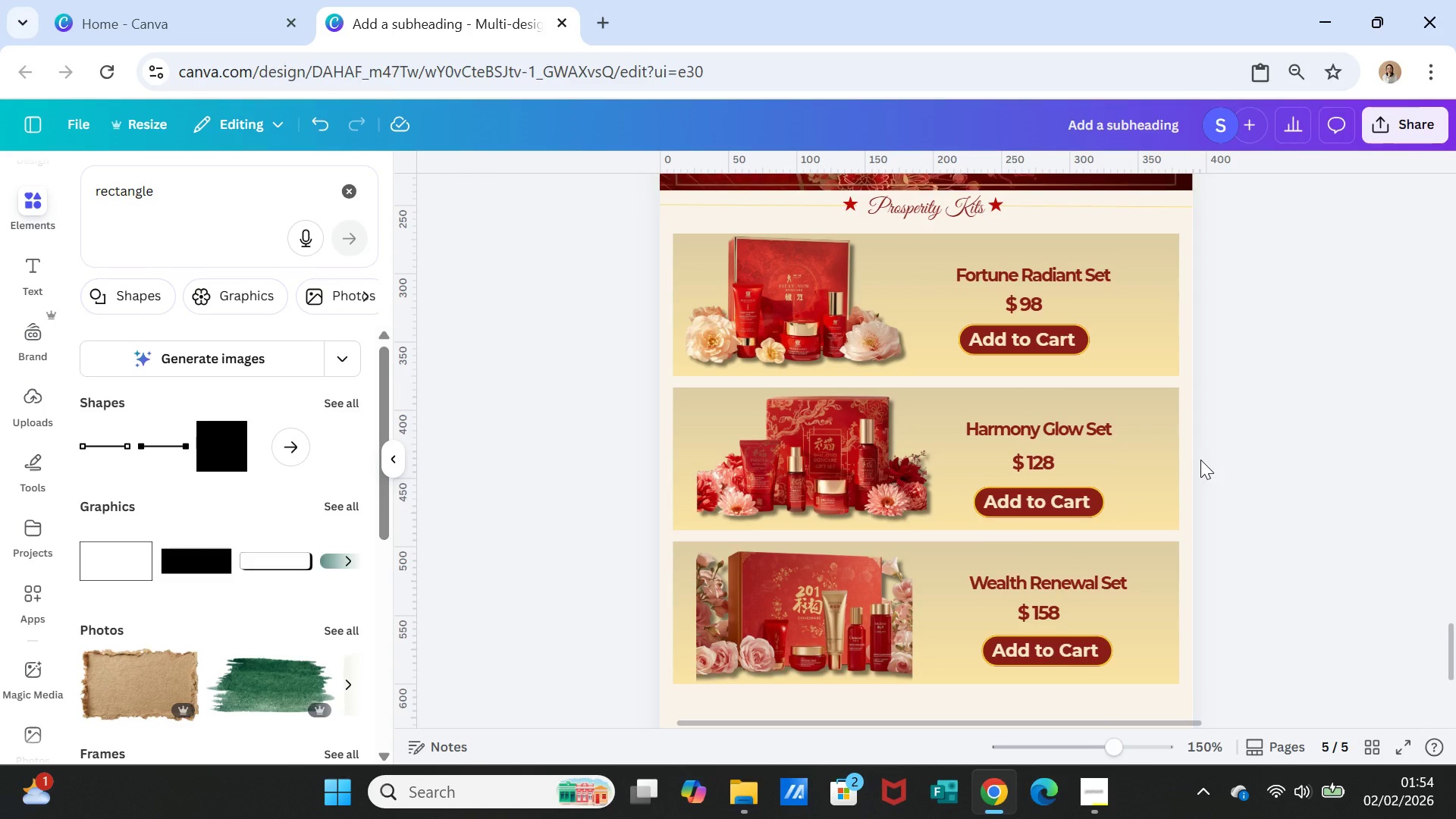 
scroll: coordinate [1200, 460], scroll_direction: down, amount: 1.0
 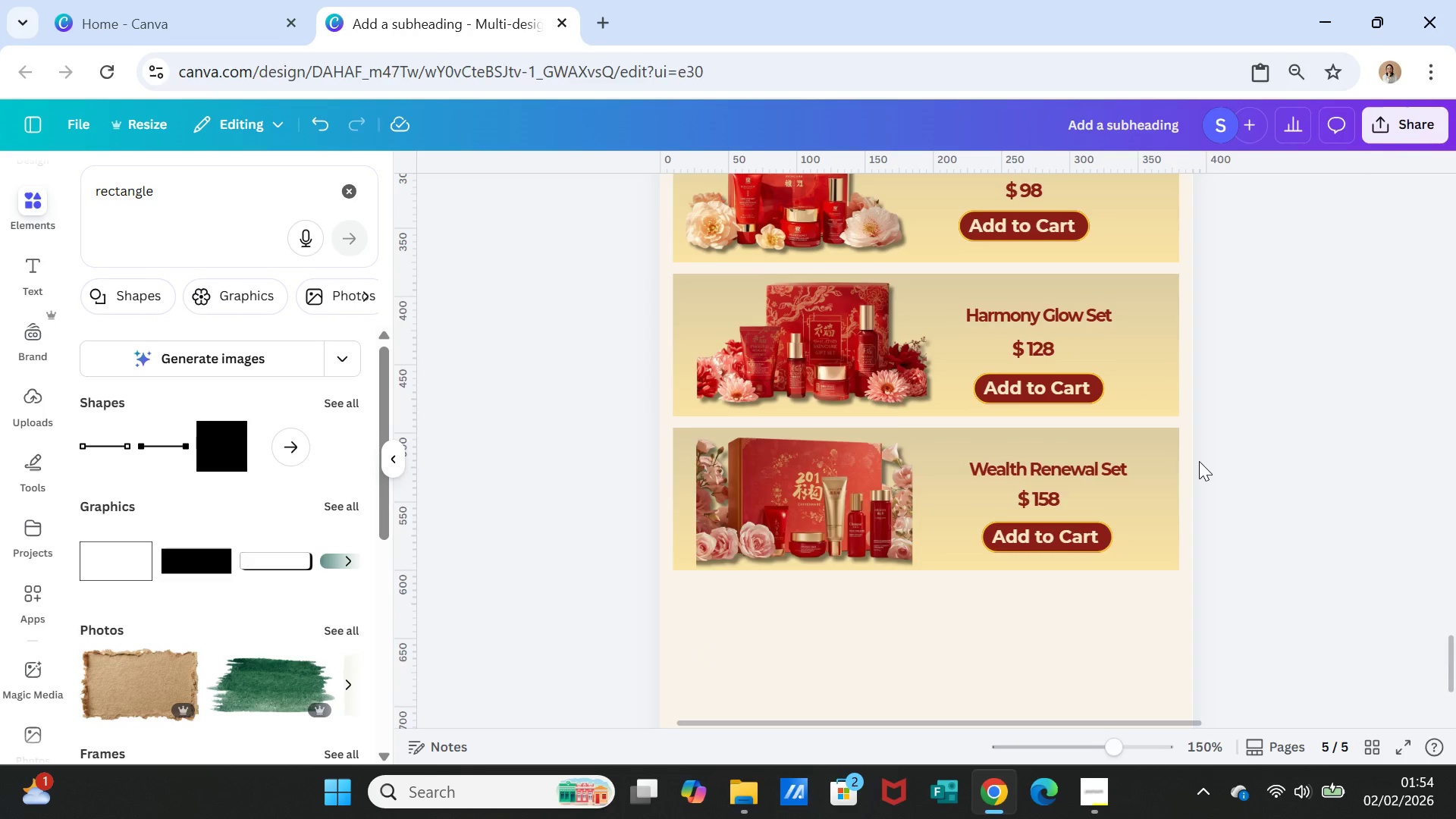 
scroll: coordinate [1199, 461], scroll_direction: up, amount: 1.0
 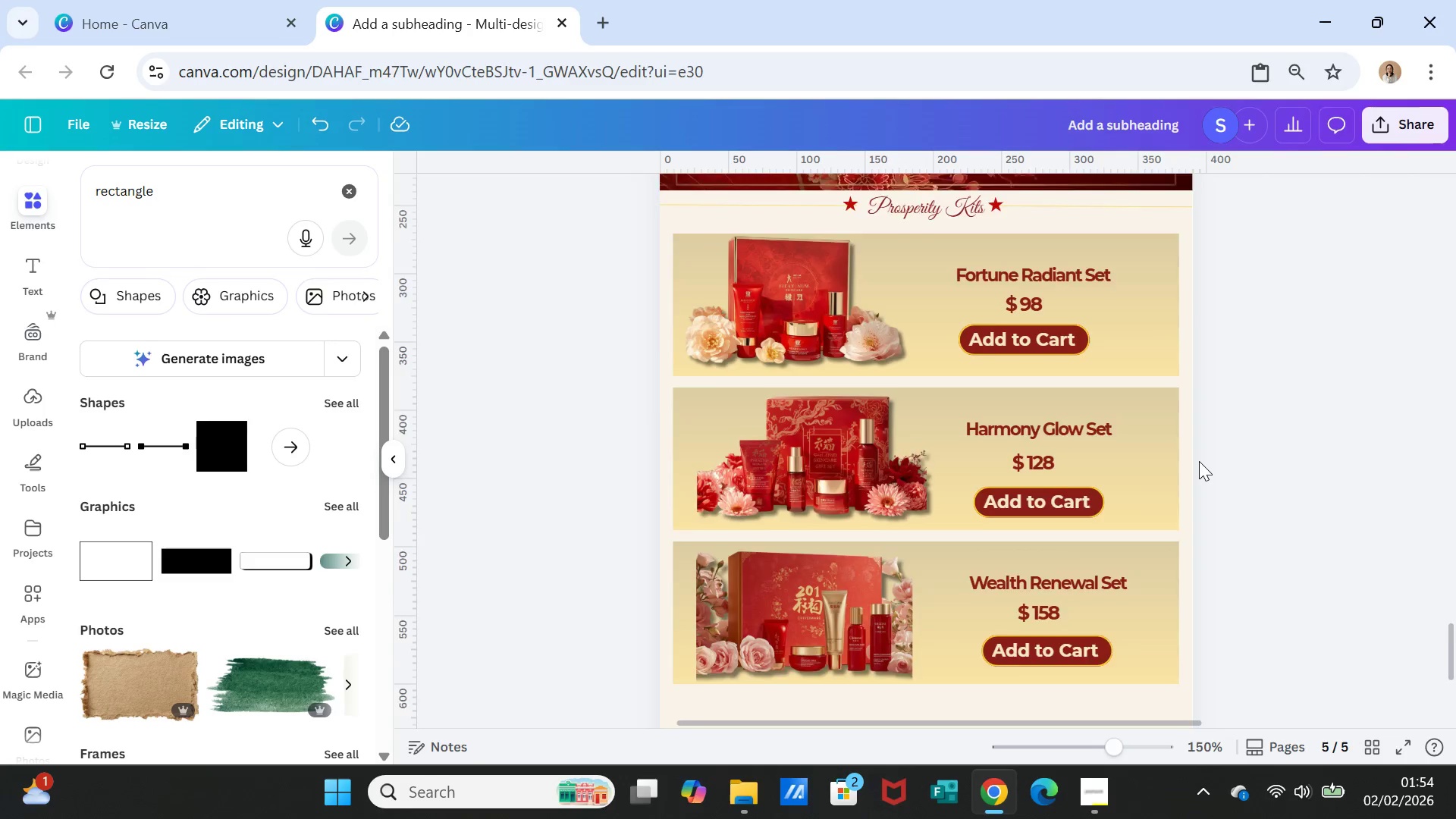 
scroll: coordinate [1197, 461], scroll_direction: down, amount: 4.0
 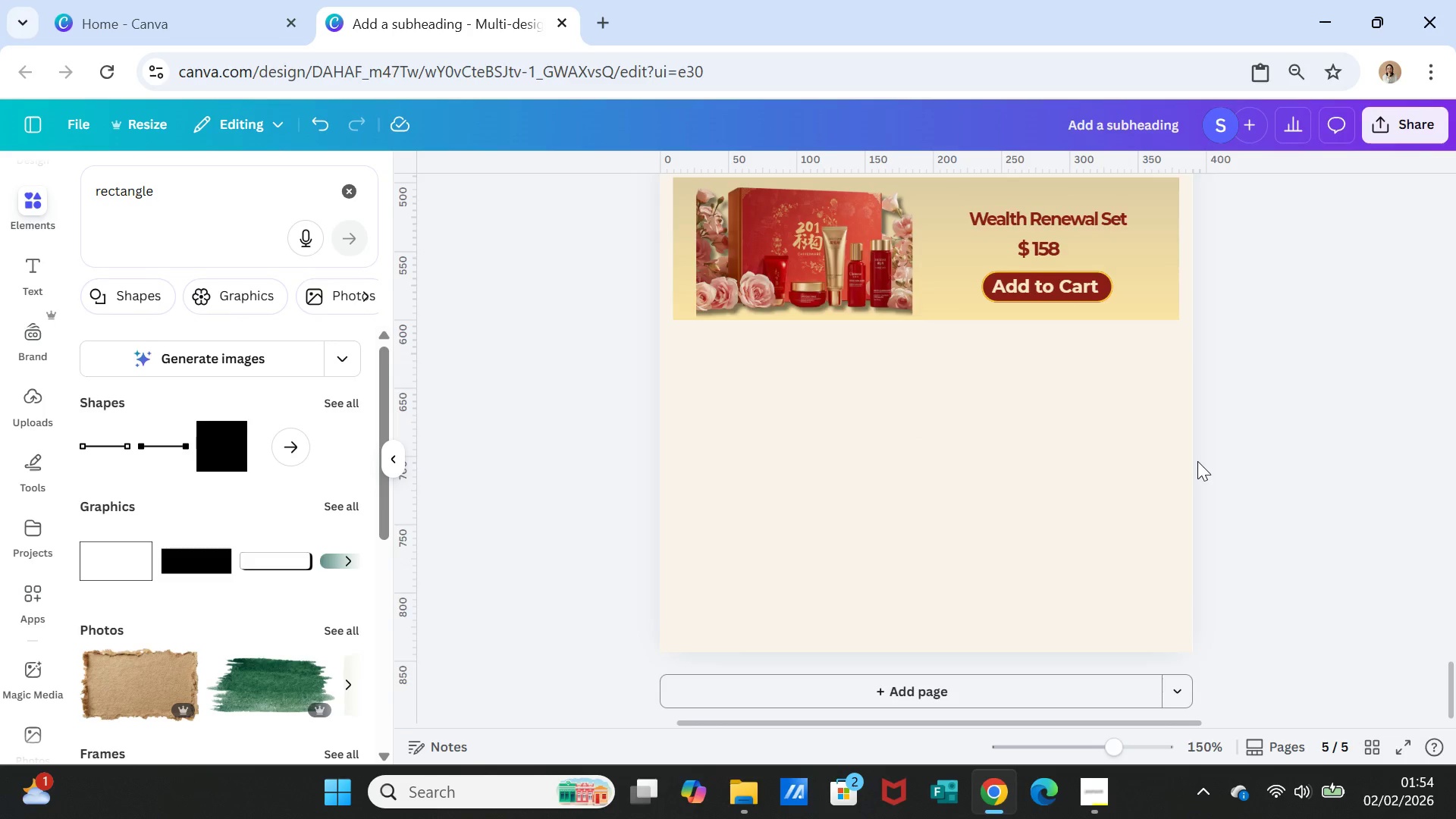 
scroll: coordinate [1197, 461], scroll_direction: up, amount: 6.0
 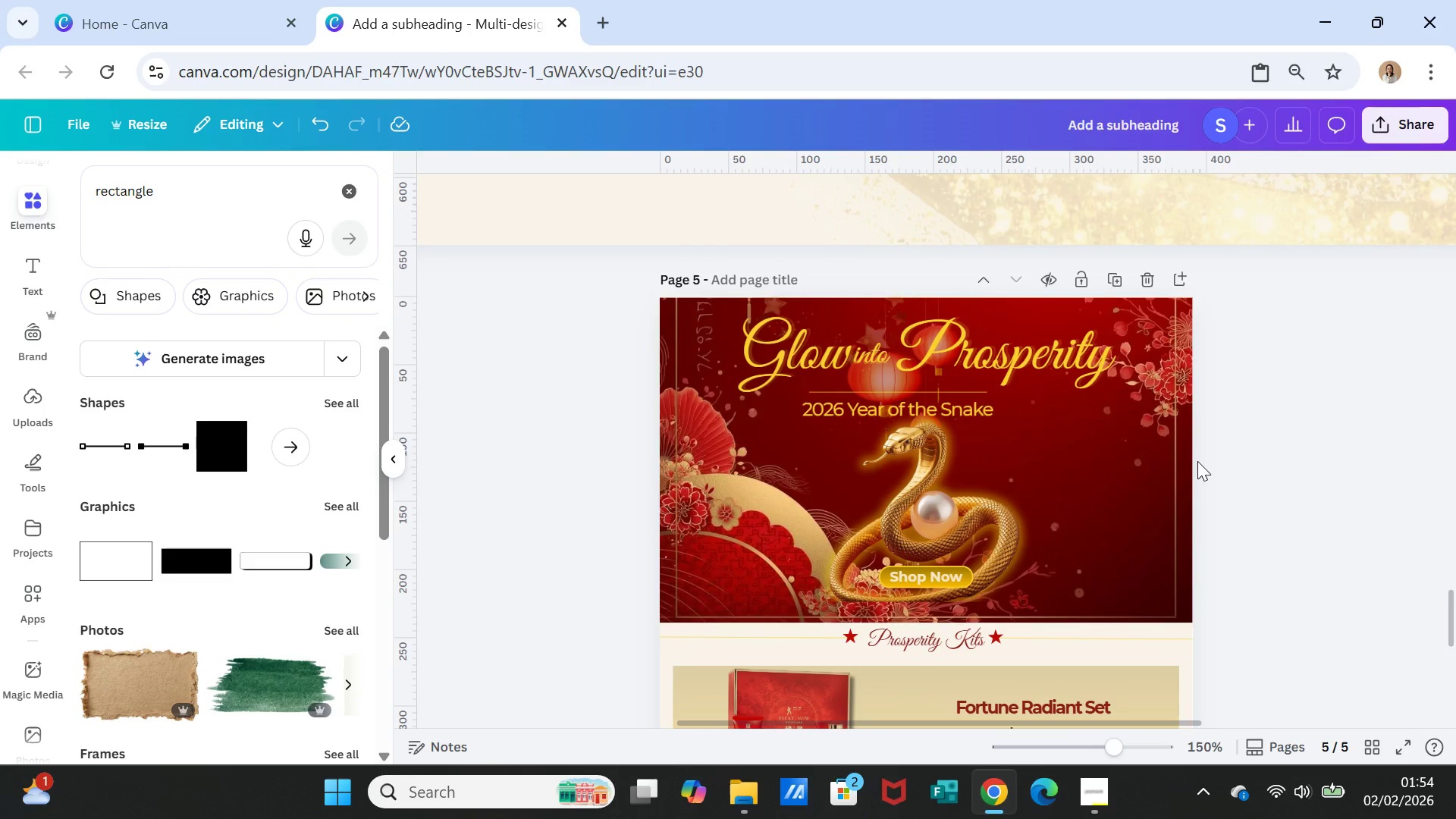 
scroll: coordinate [1197, 461], scroll_direction: down, amount: 2.0
 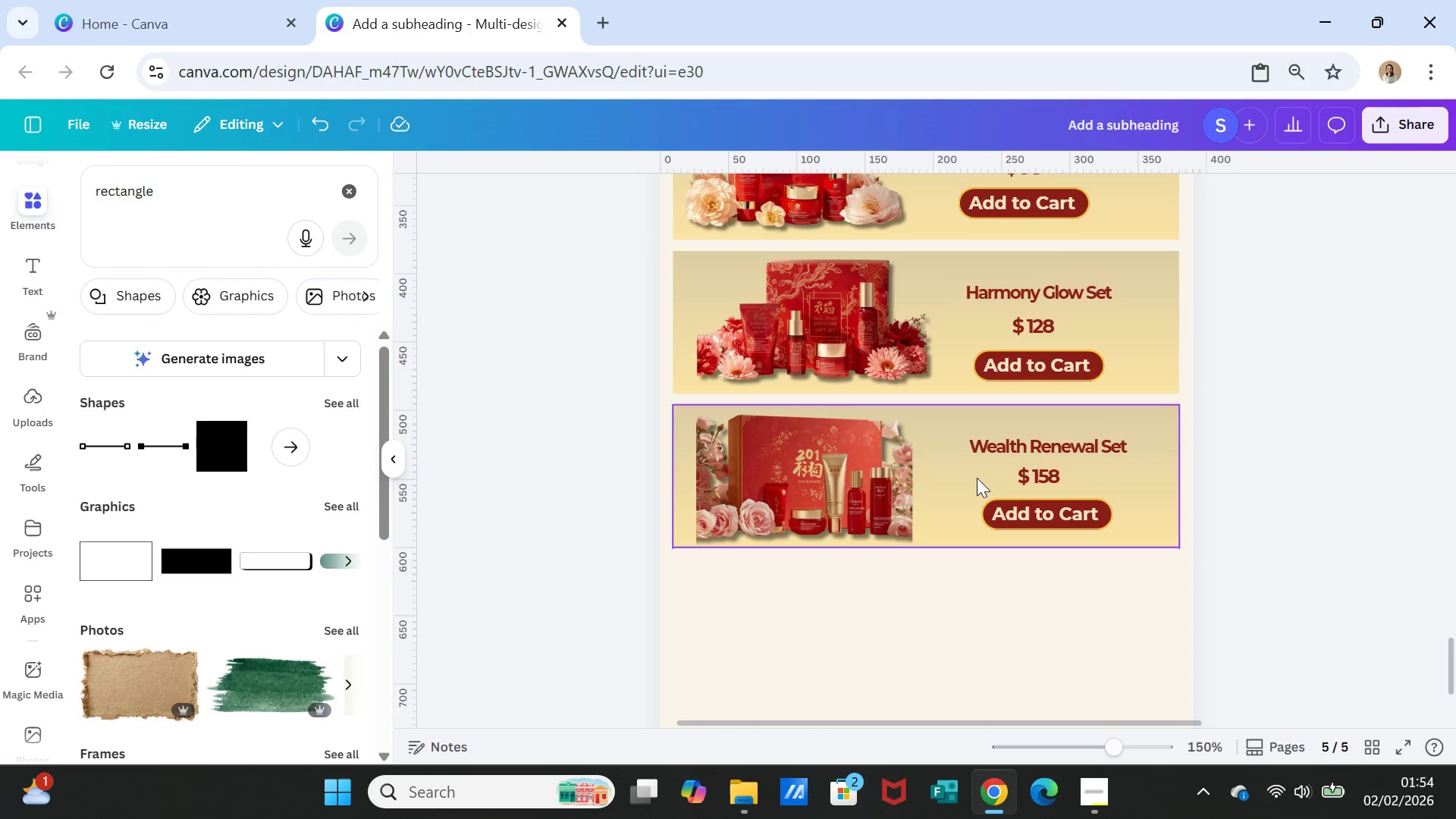 
left_click([940, 484])
 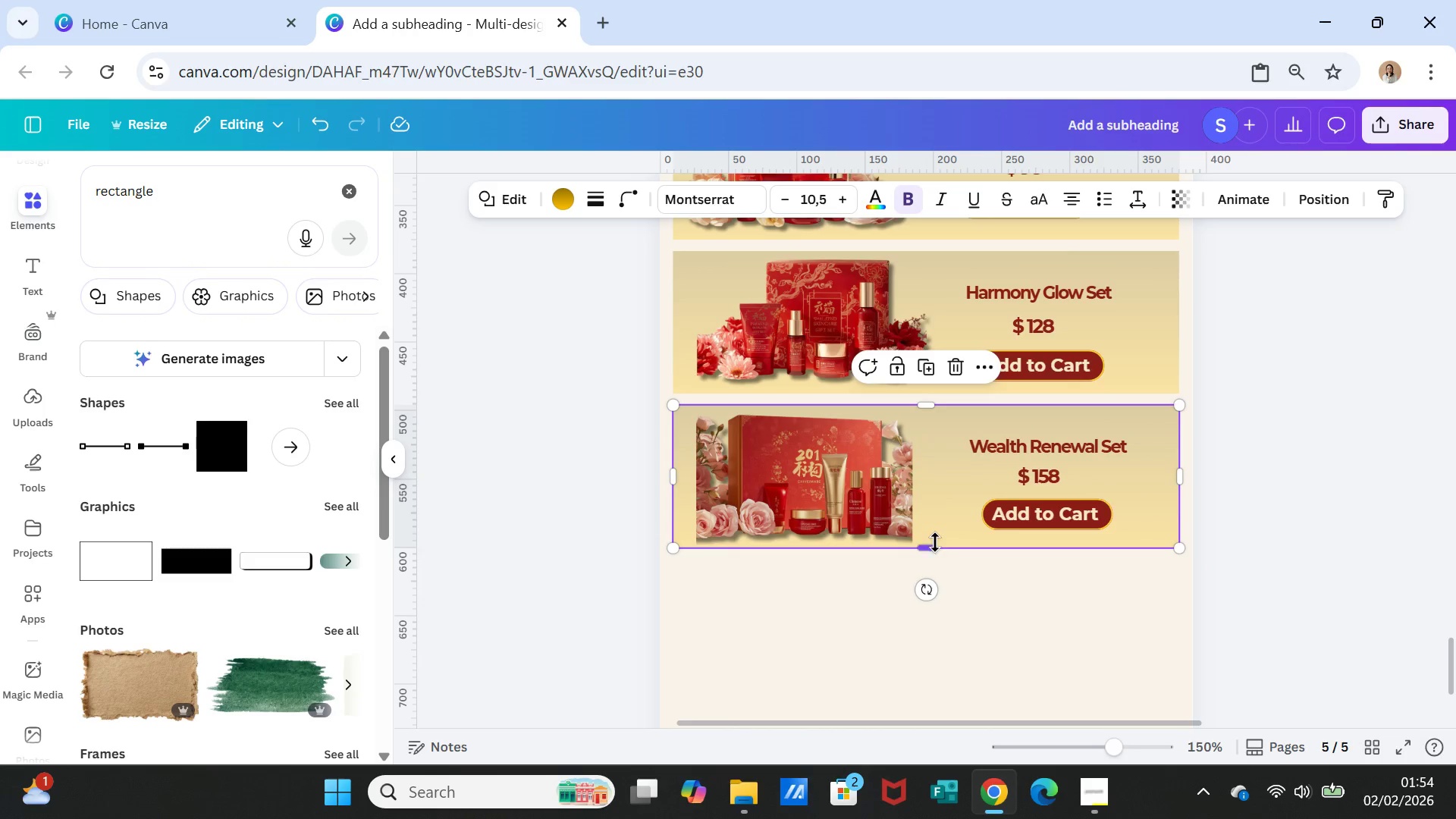 
left_click_drag(start_coordinate=[933, 544], to_coordinate=[933, 560])
 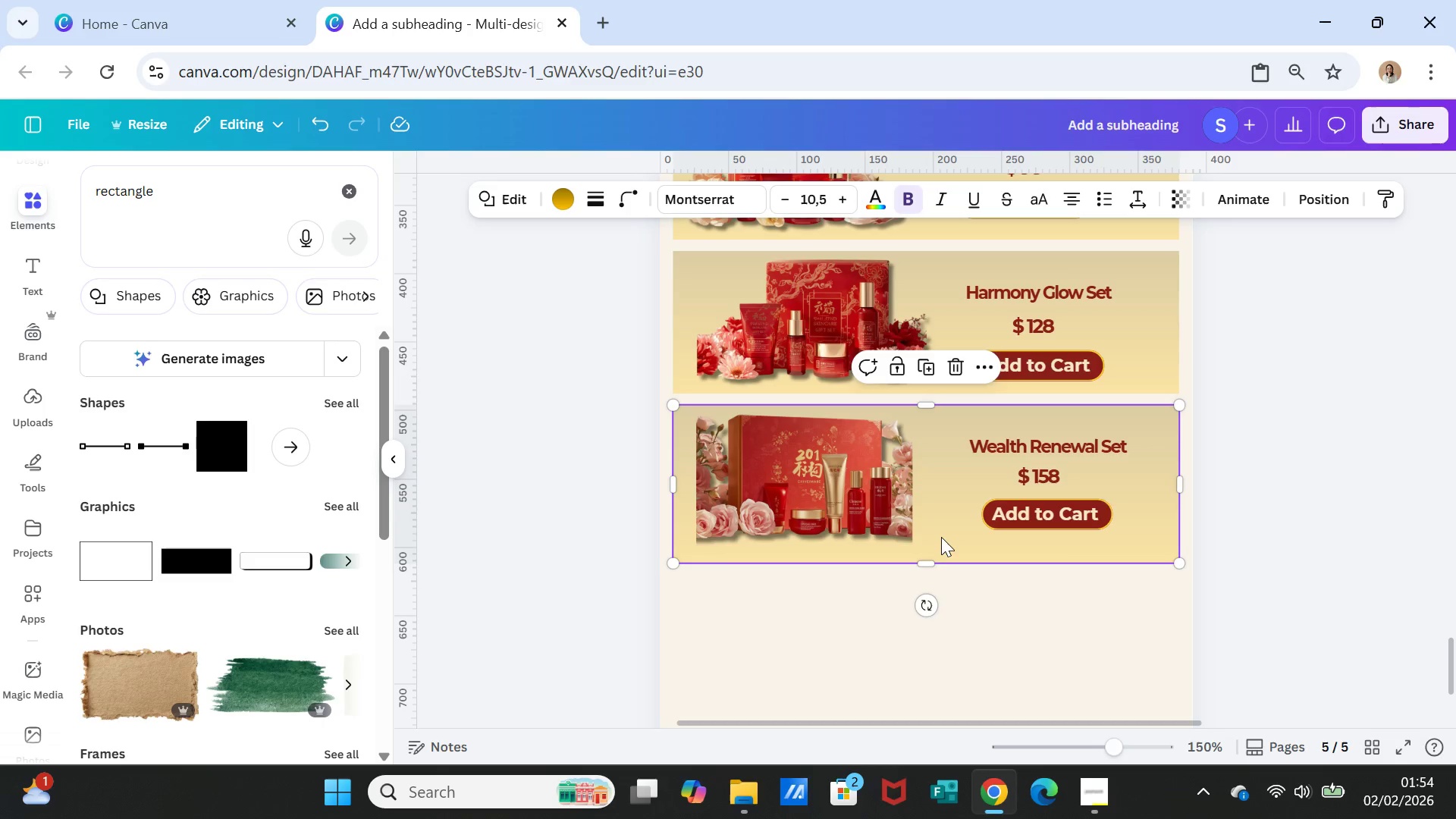 
left_click_drag(start_coordinate=[941, 537], to_coordinate=[937, 566])
 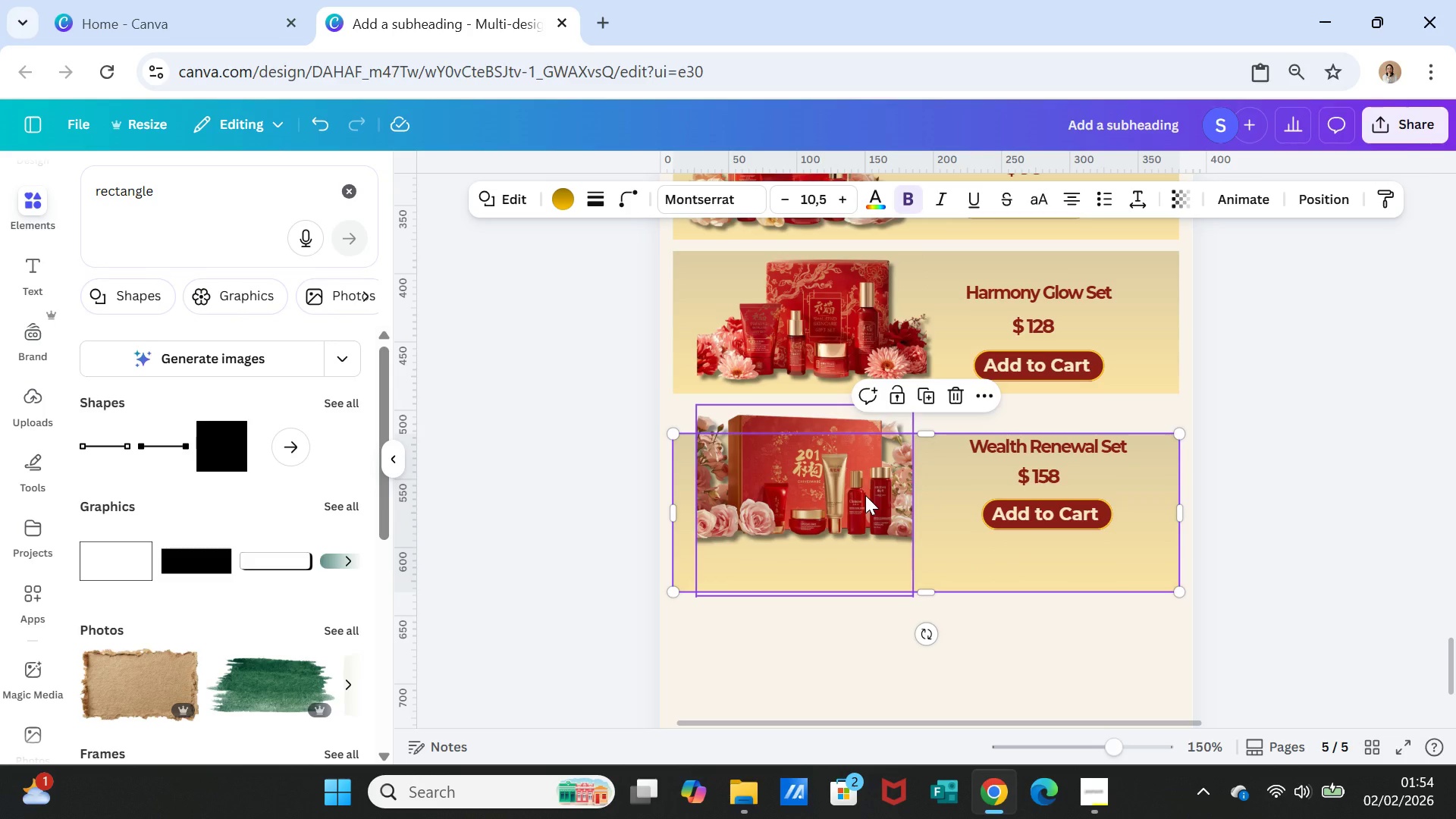 
left_click_drag(start_coordinate=[865, 495], to_coordinate=[863, 513])
 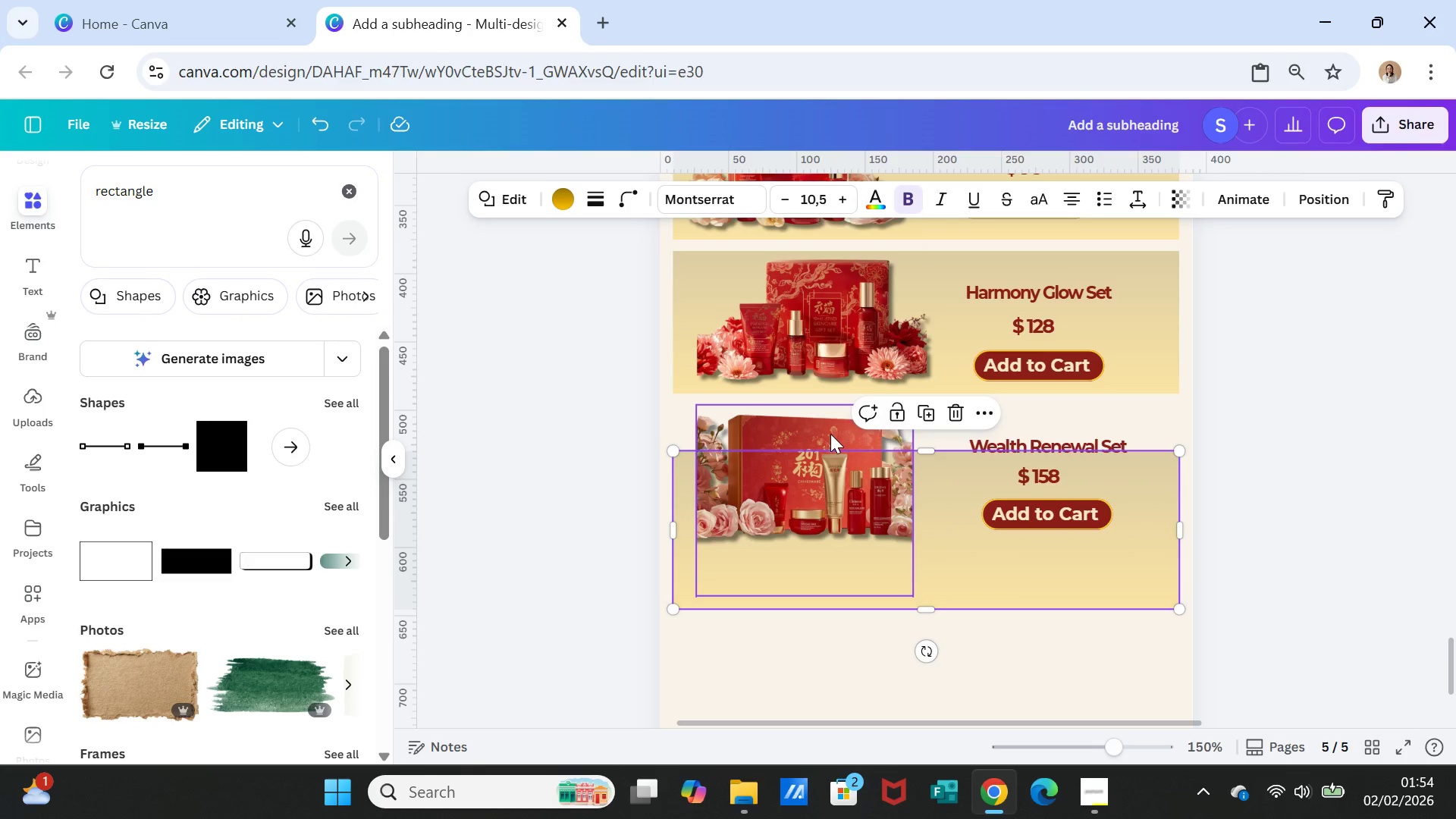 
left_click([830, 434])
 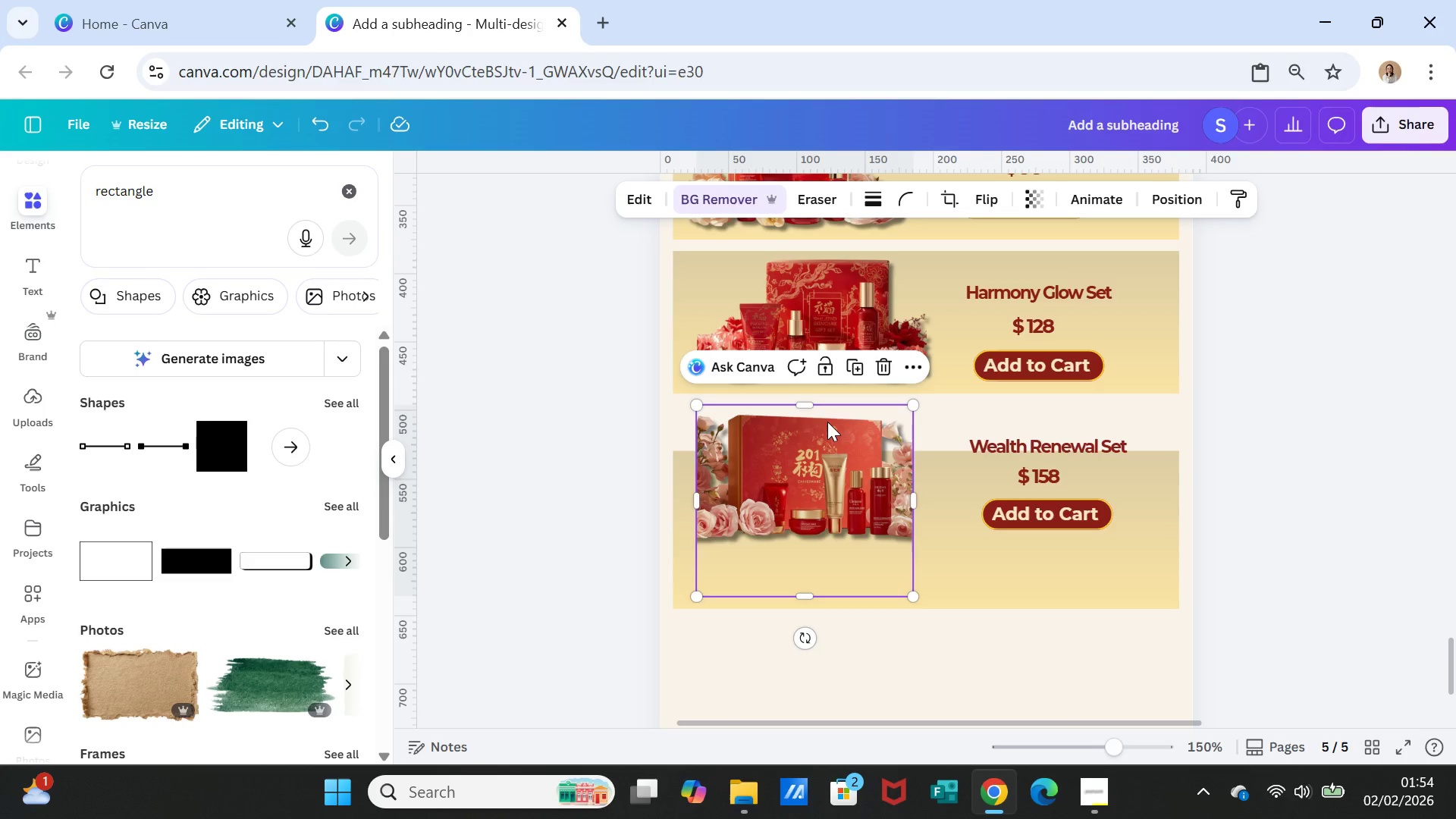 
left_click_drag(start_coordinate=[827, 422], to_coordinate=[825, 469])
 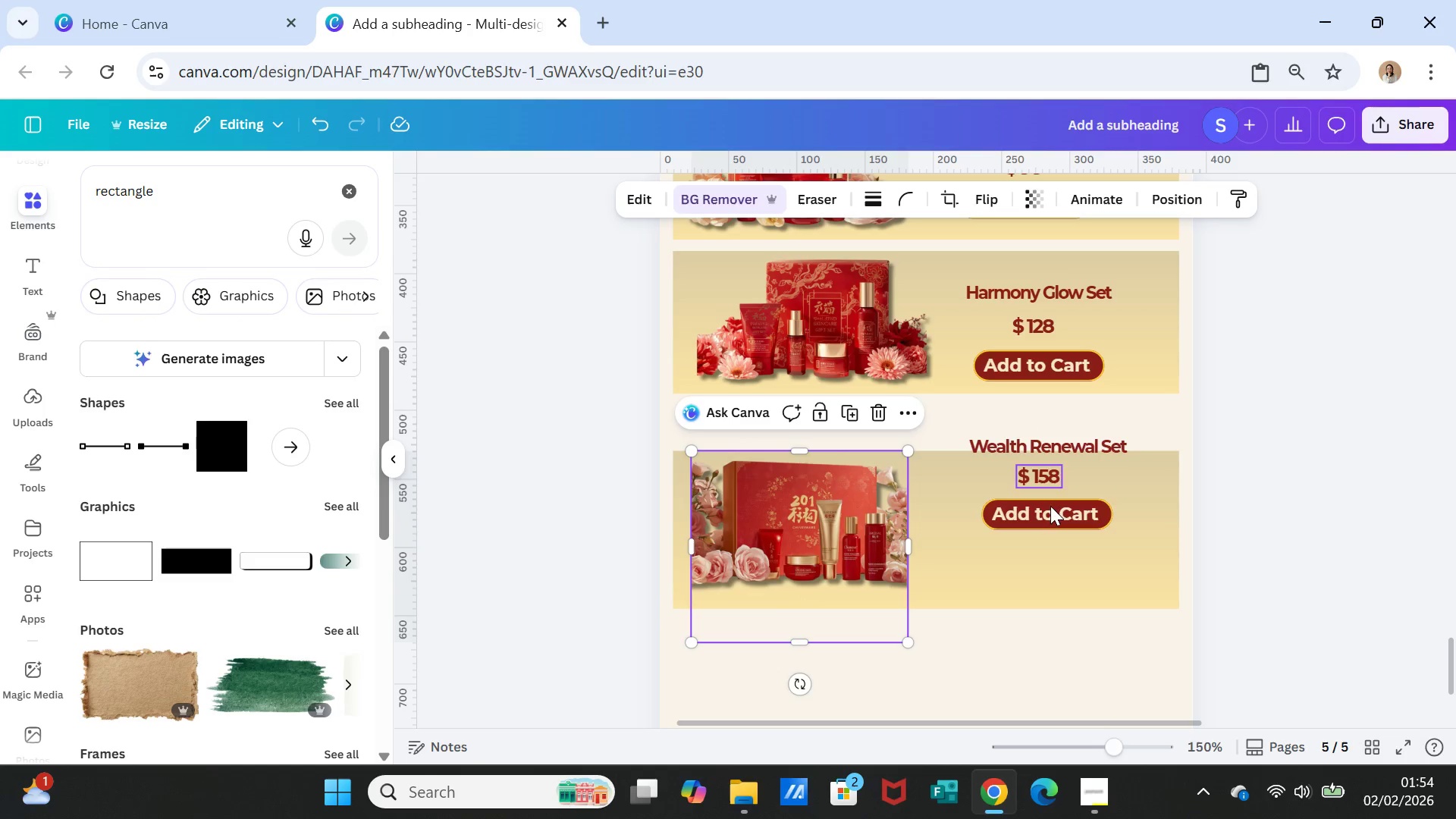 
left_click_drag(start_coordinate=[1053, 513], to_coordinate=[1049, 573])
 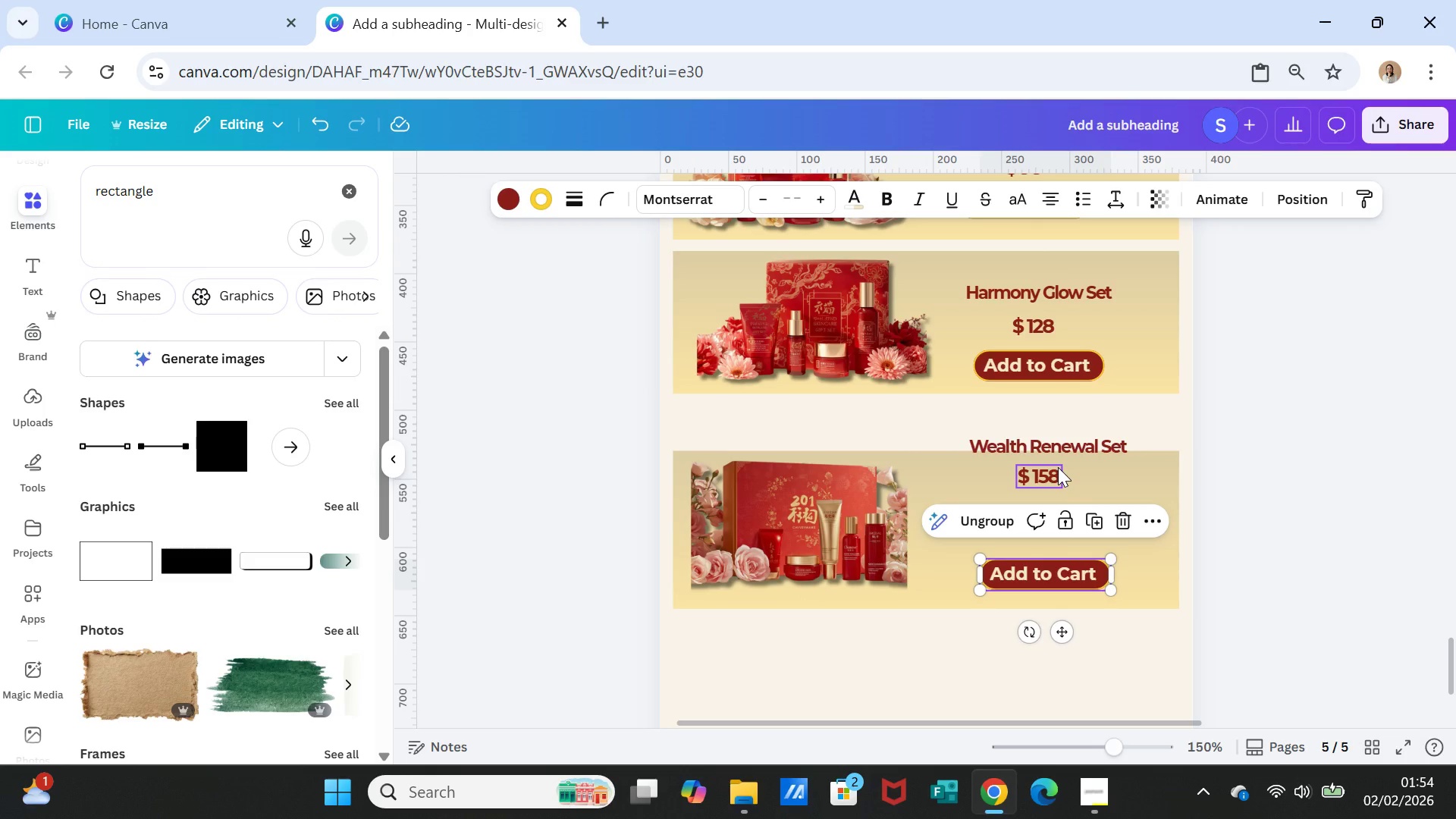 
left_click_drag(start_coordinate=[1058, 467], to_coordinate=[1056, 527])
 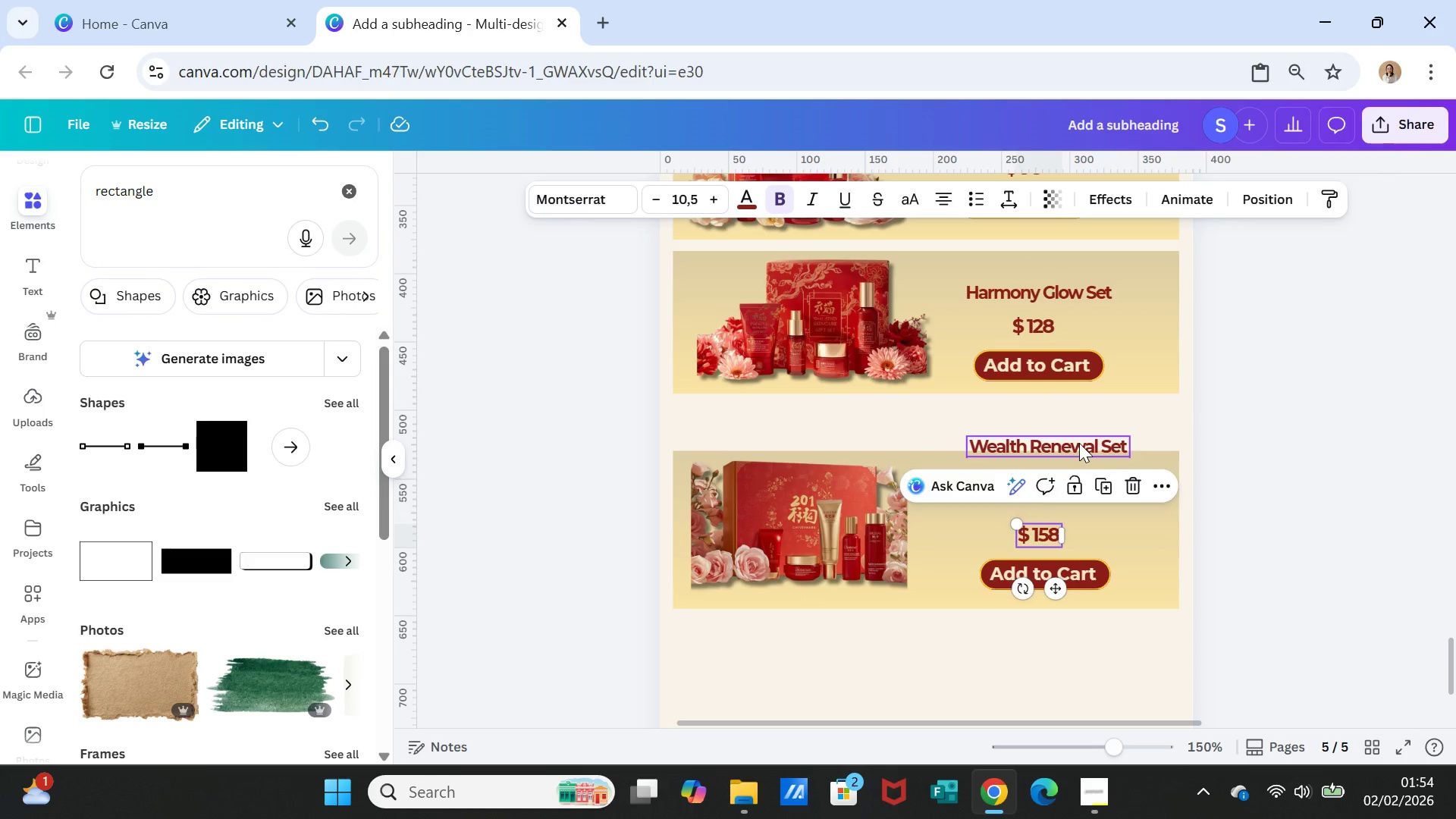 
left_click_drag(start_coordinate=[1079, 443], to_coordinate=[1072, 490])
 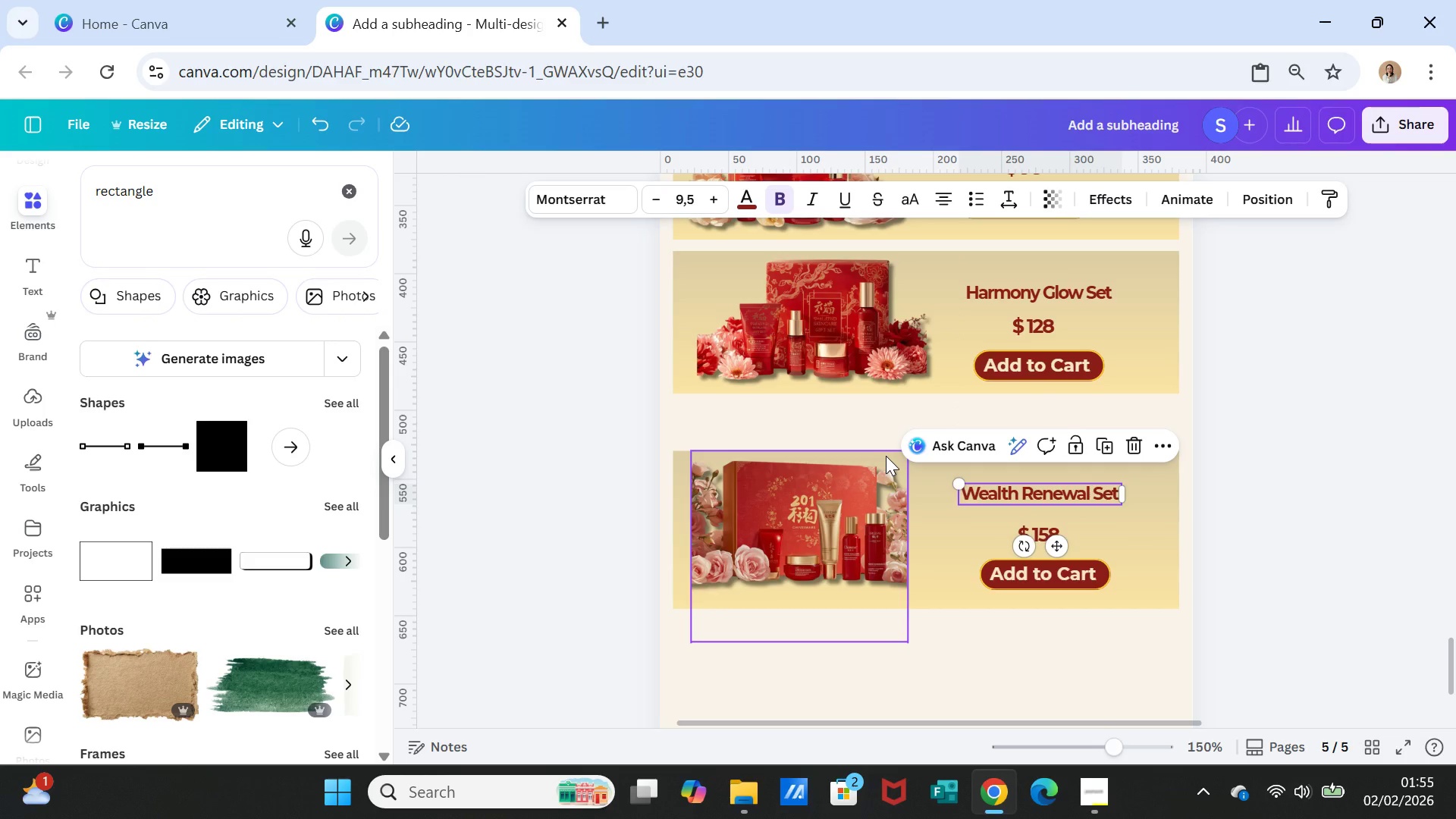 
left_click([886, 456])
 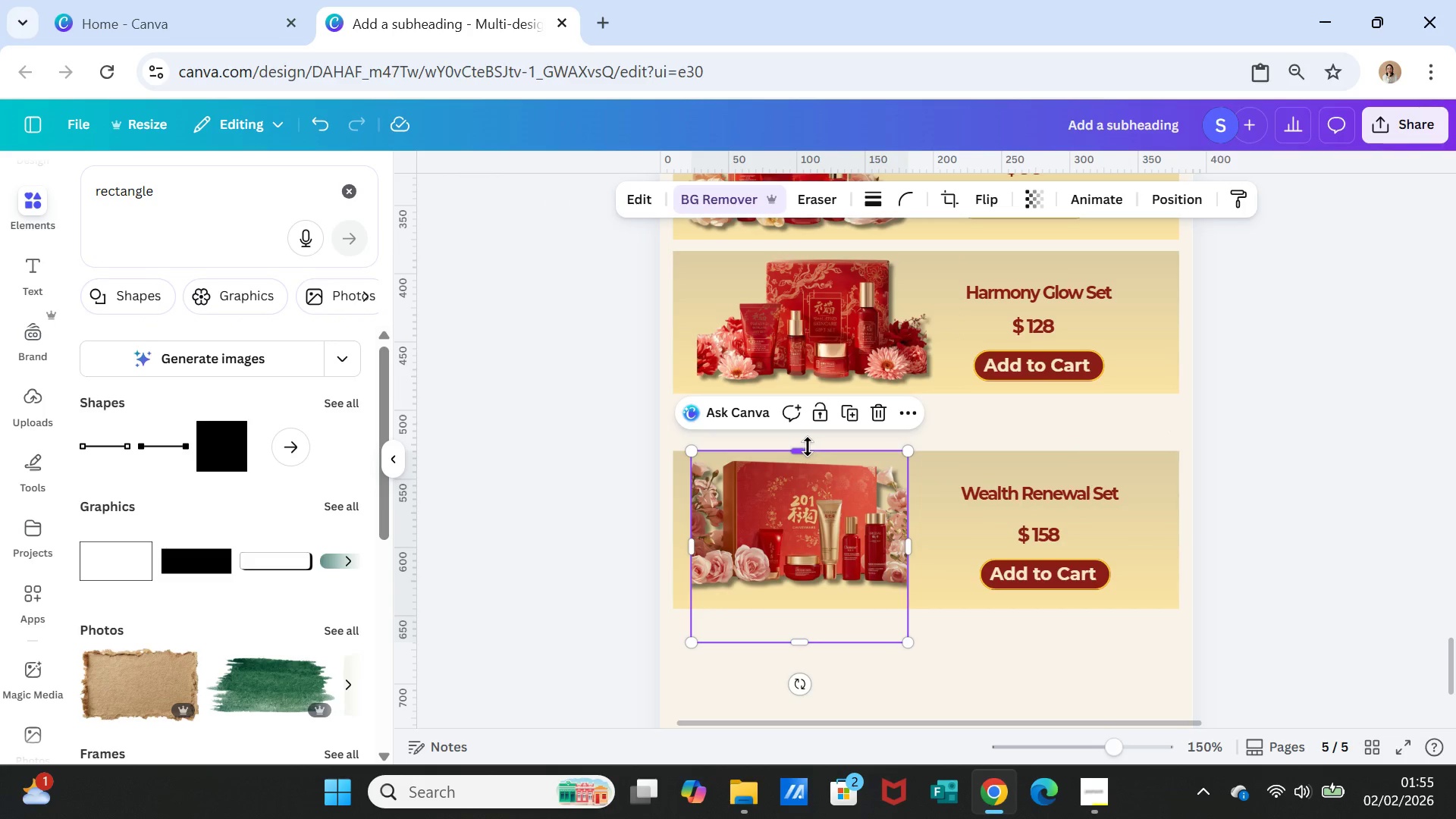 
left_click_drag(start_coordinate=[806, 447], to_coordinate=[809, 372])
 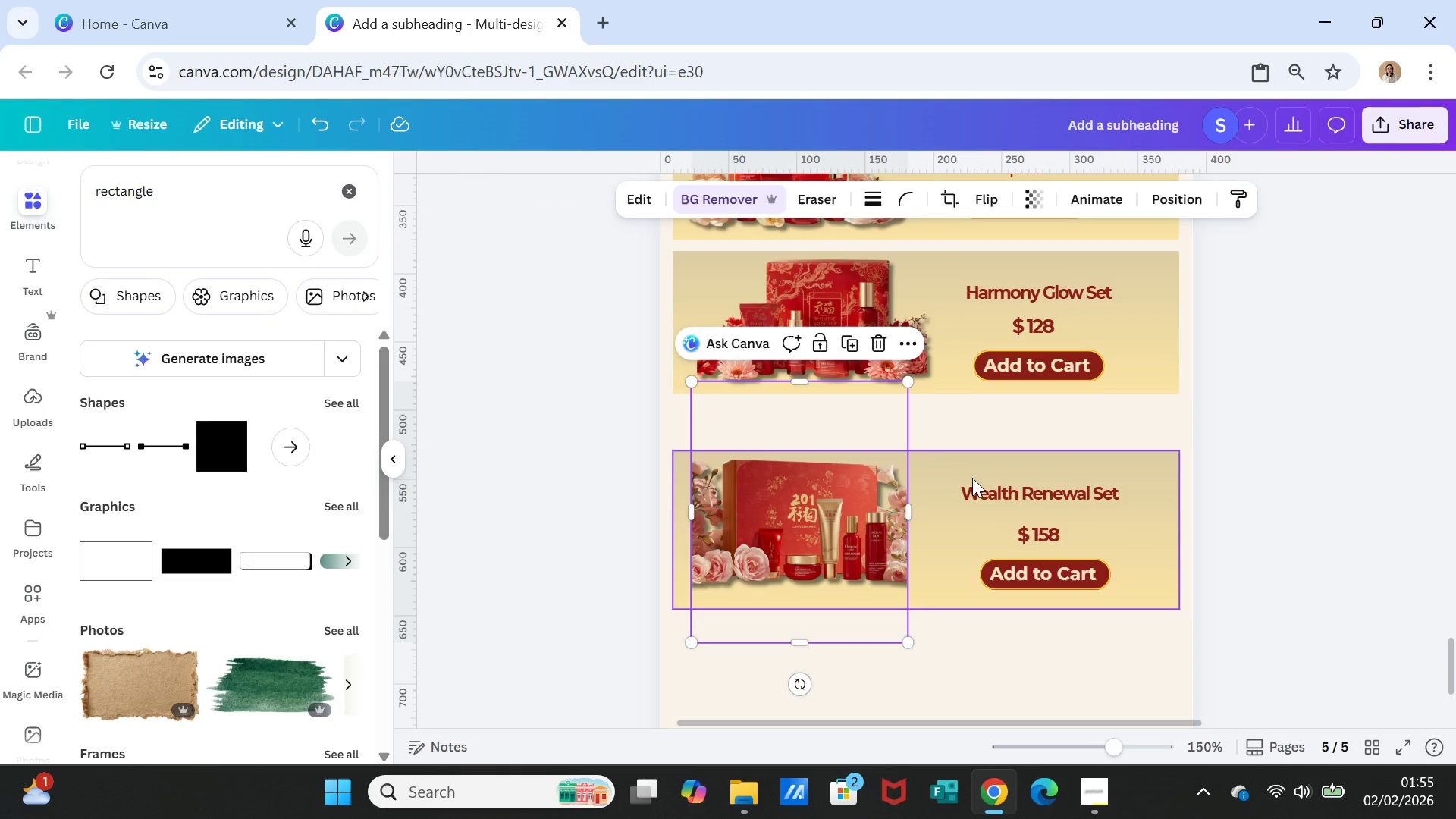 
left_click([972, 478])
 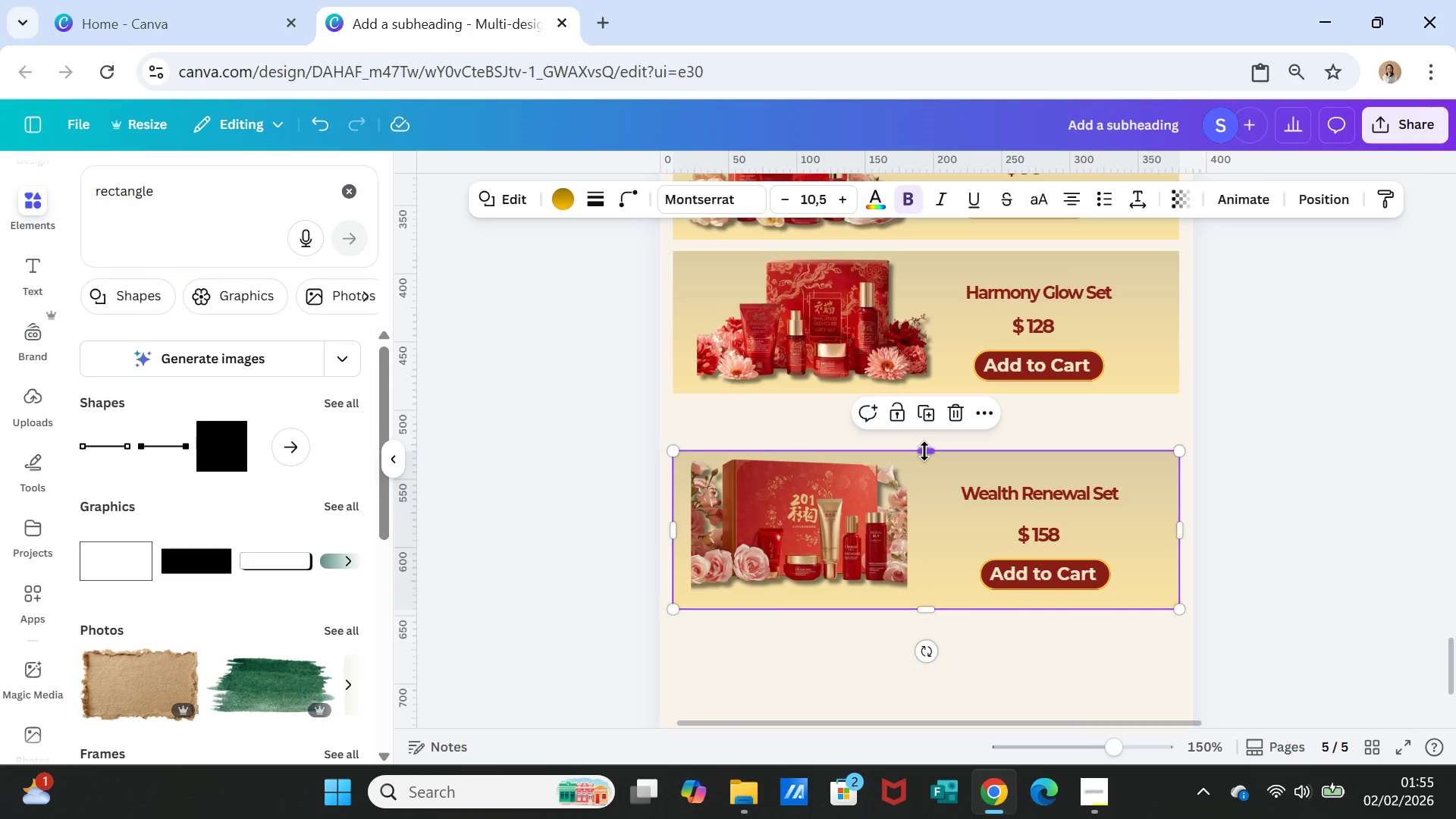 
left_click_drag(start_coordinate=[924, 451], to_coordinate=[924, 438])
 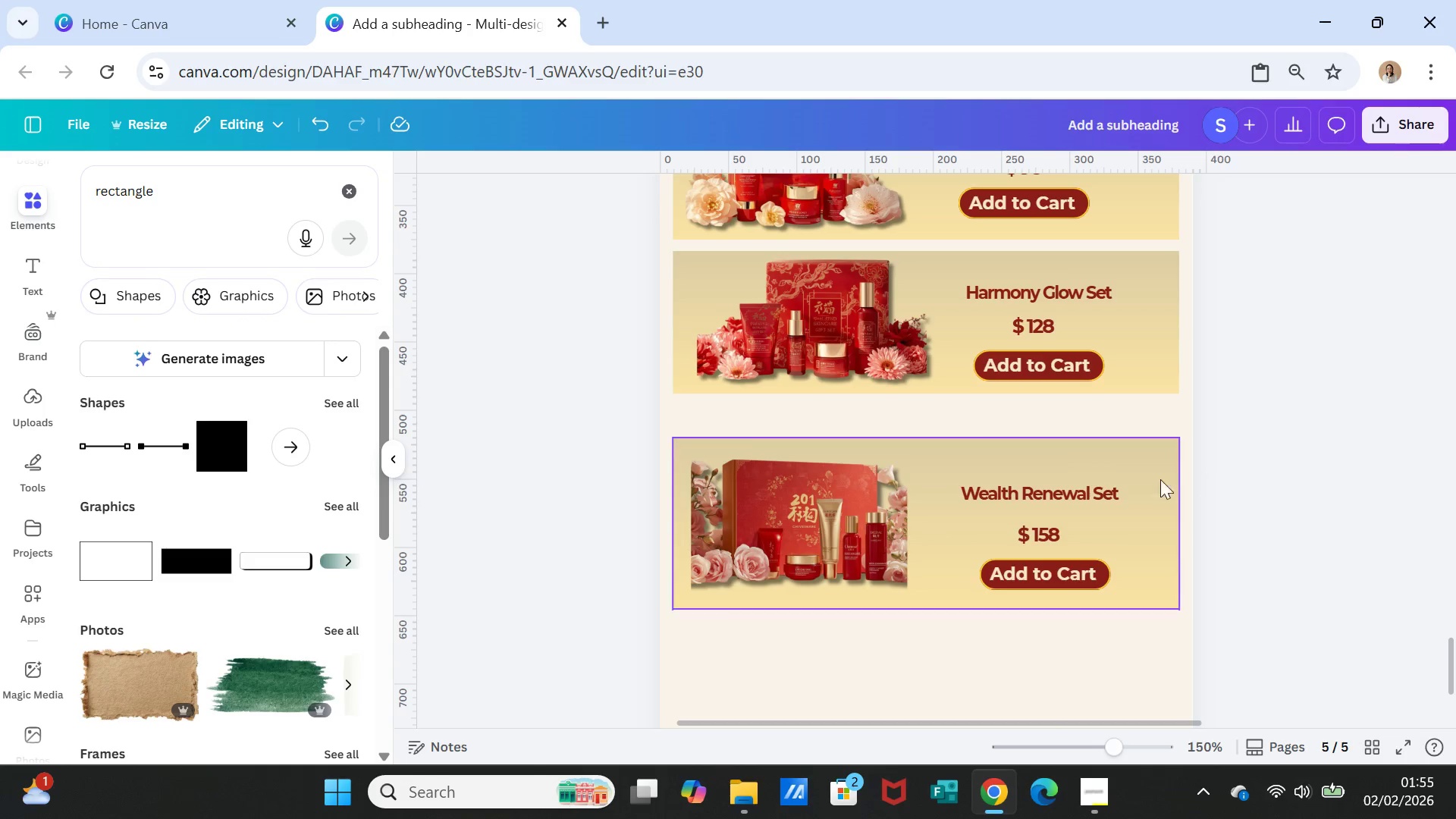 
left_click([1130, 471])
 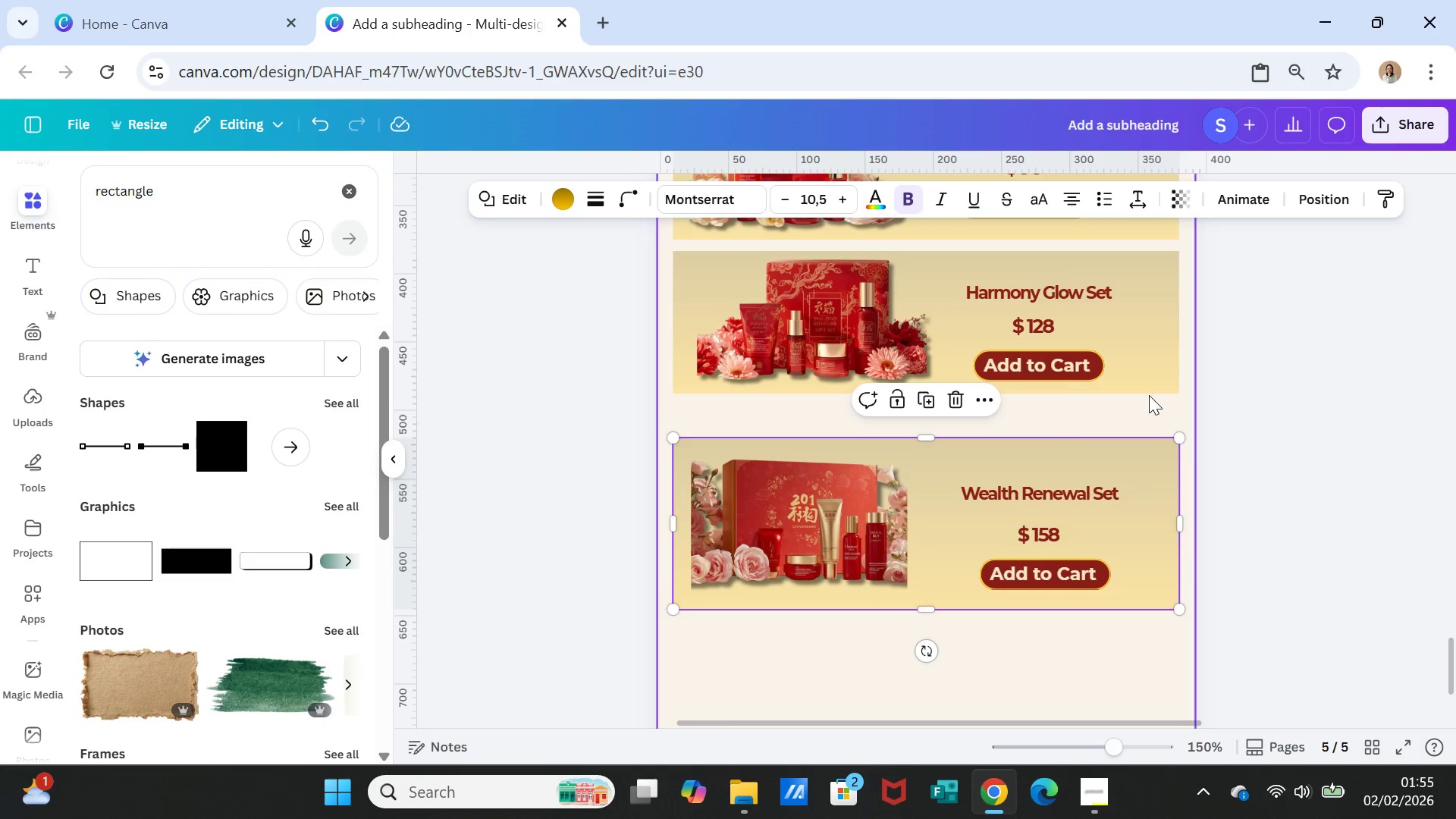 
left_click([1149, 383])
 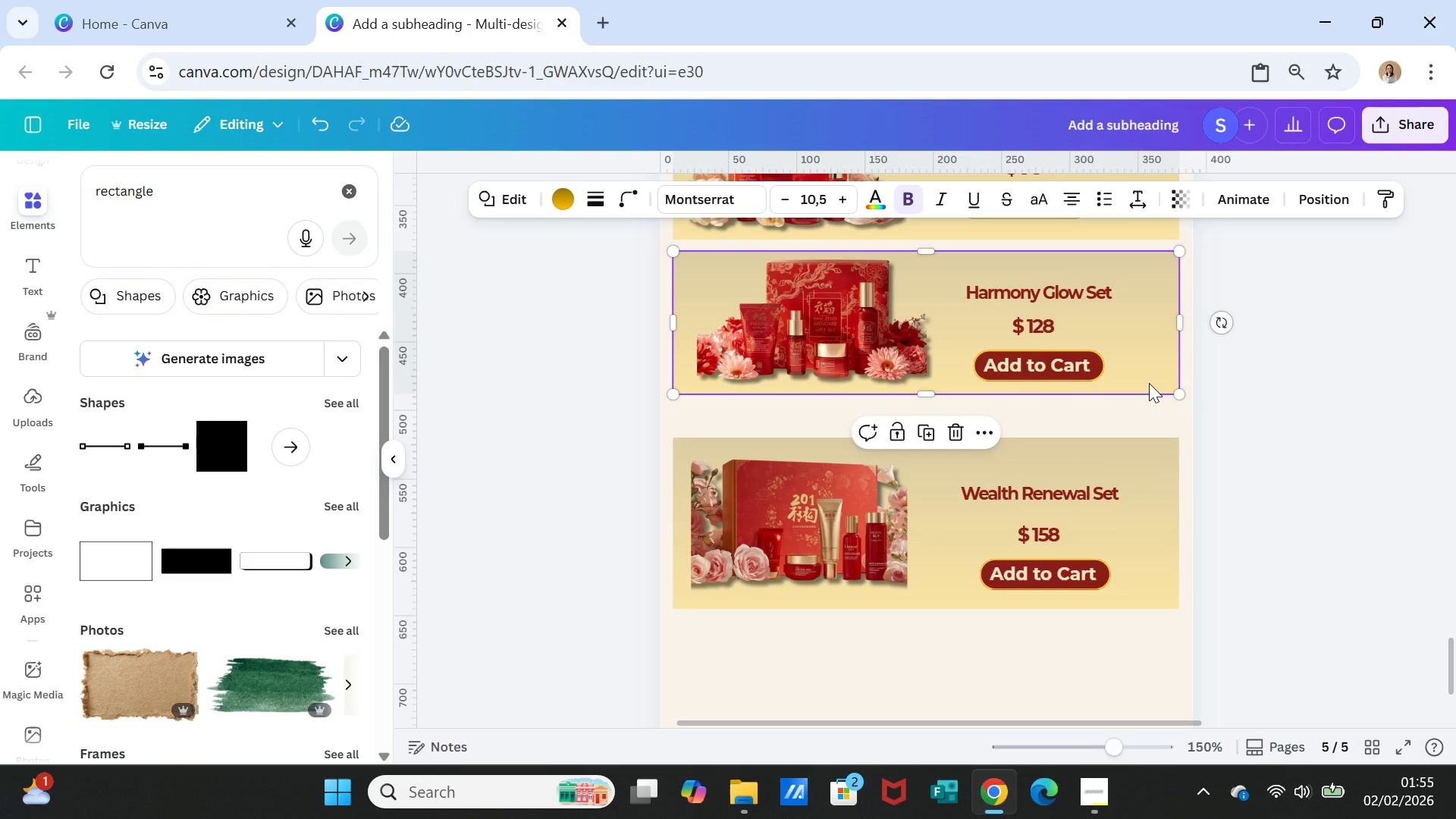 
key(Delete)
 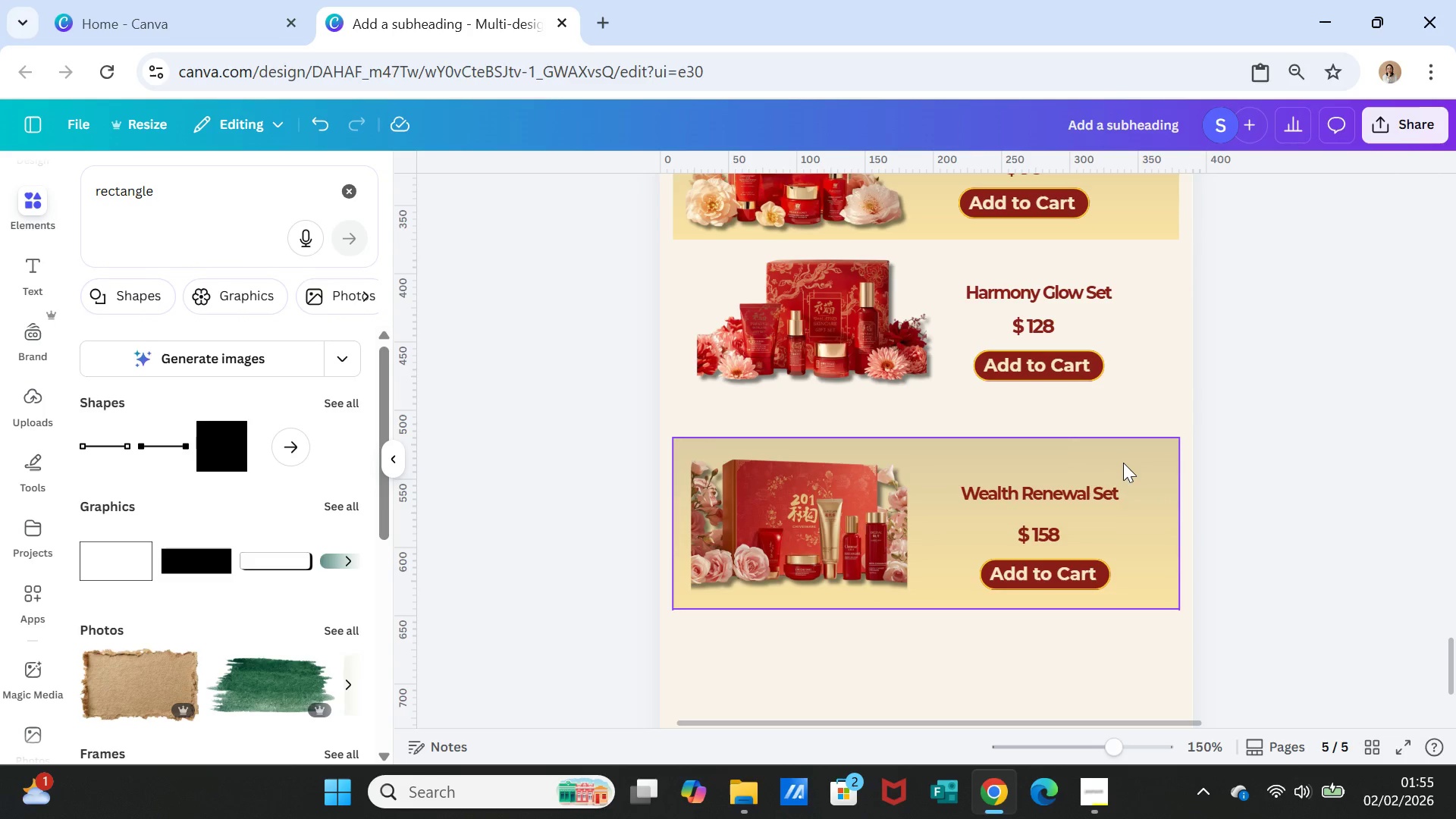 
left_click([1124, 466])
 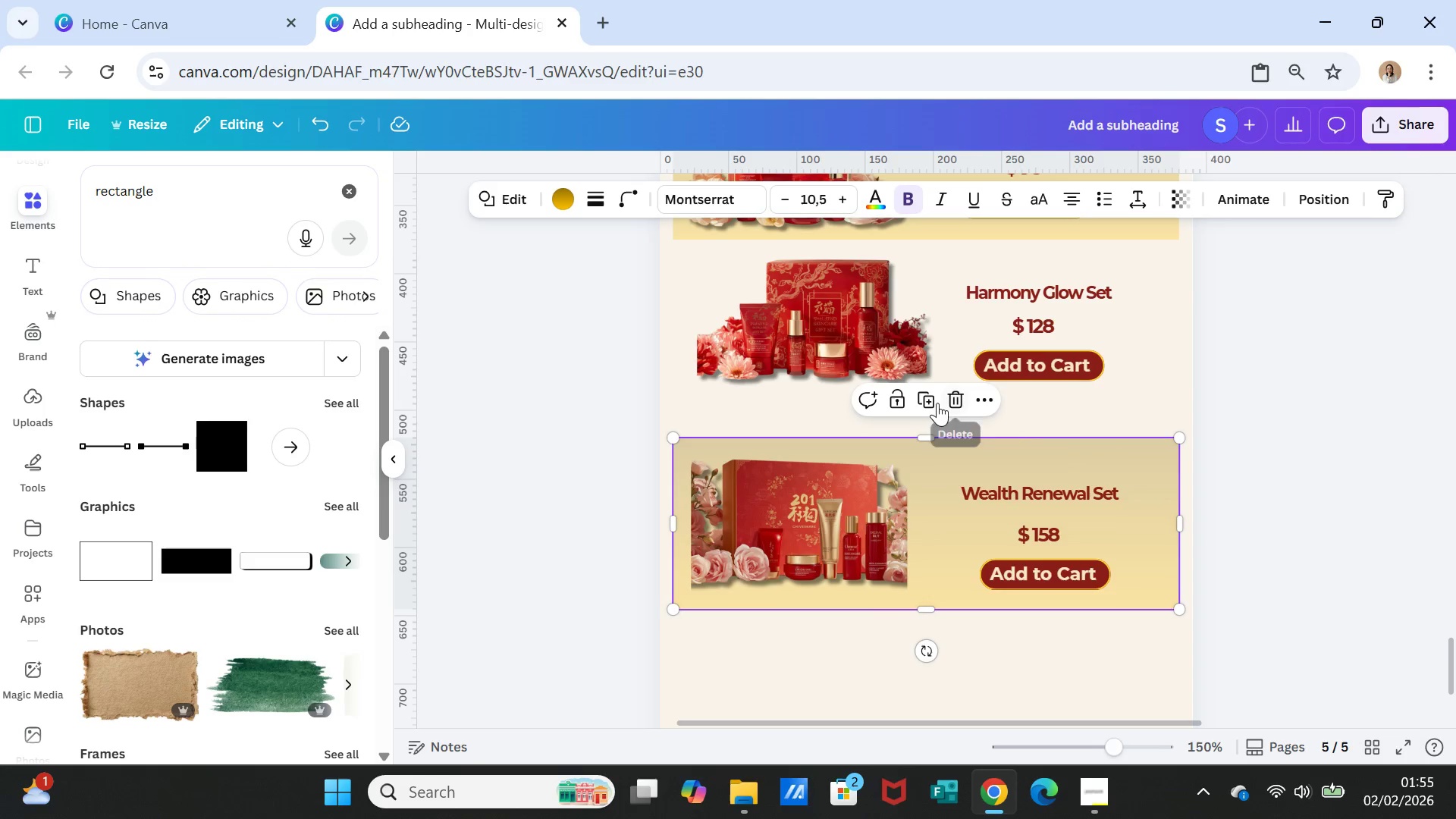 
left_click([928, 401])
 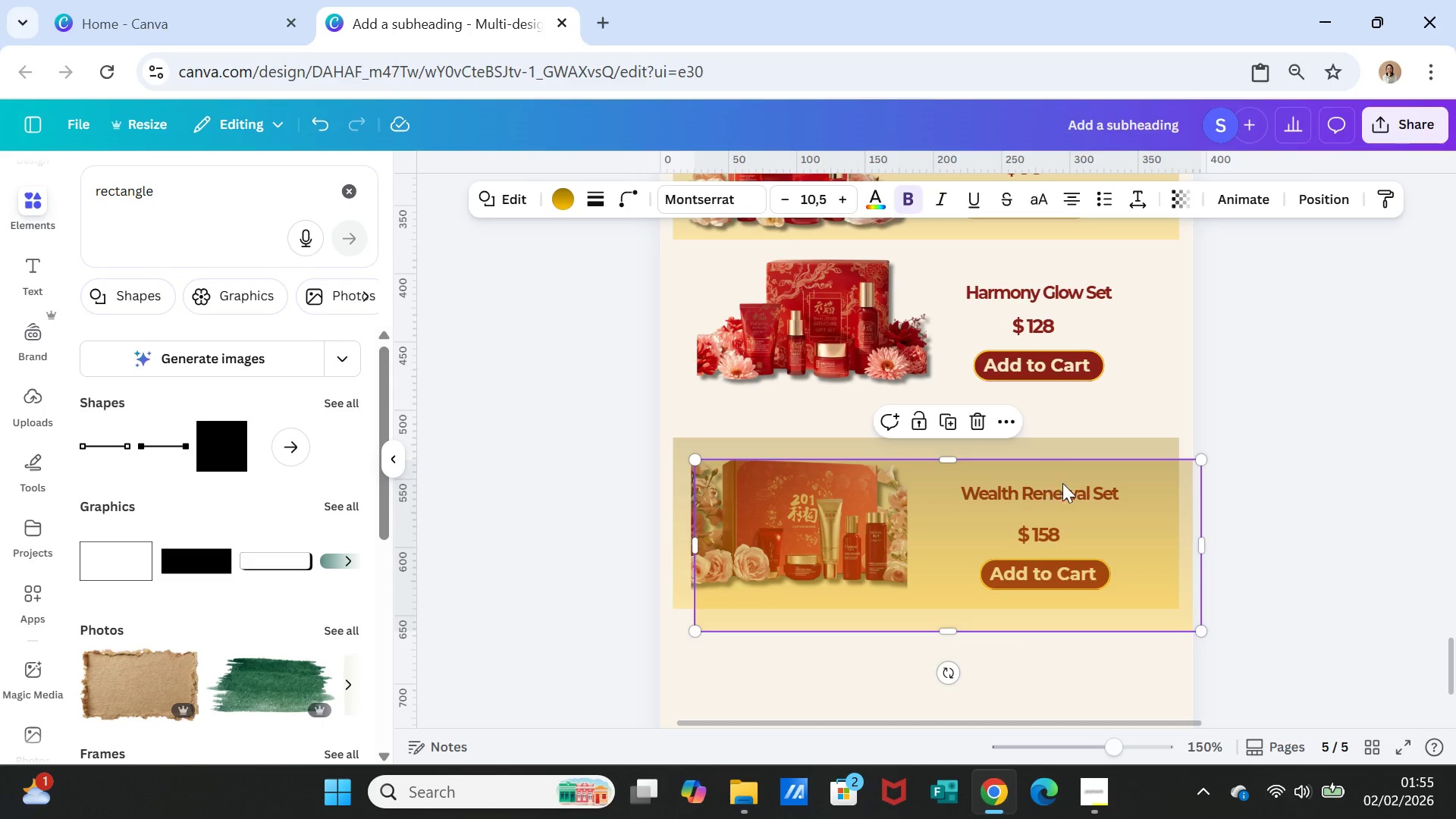 
left_click_drag(start_coordinate=[1158, 492], to_coordinate=[1134, 287])
 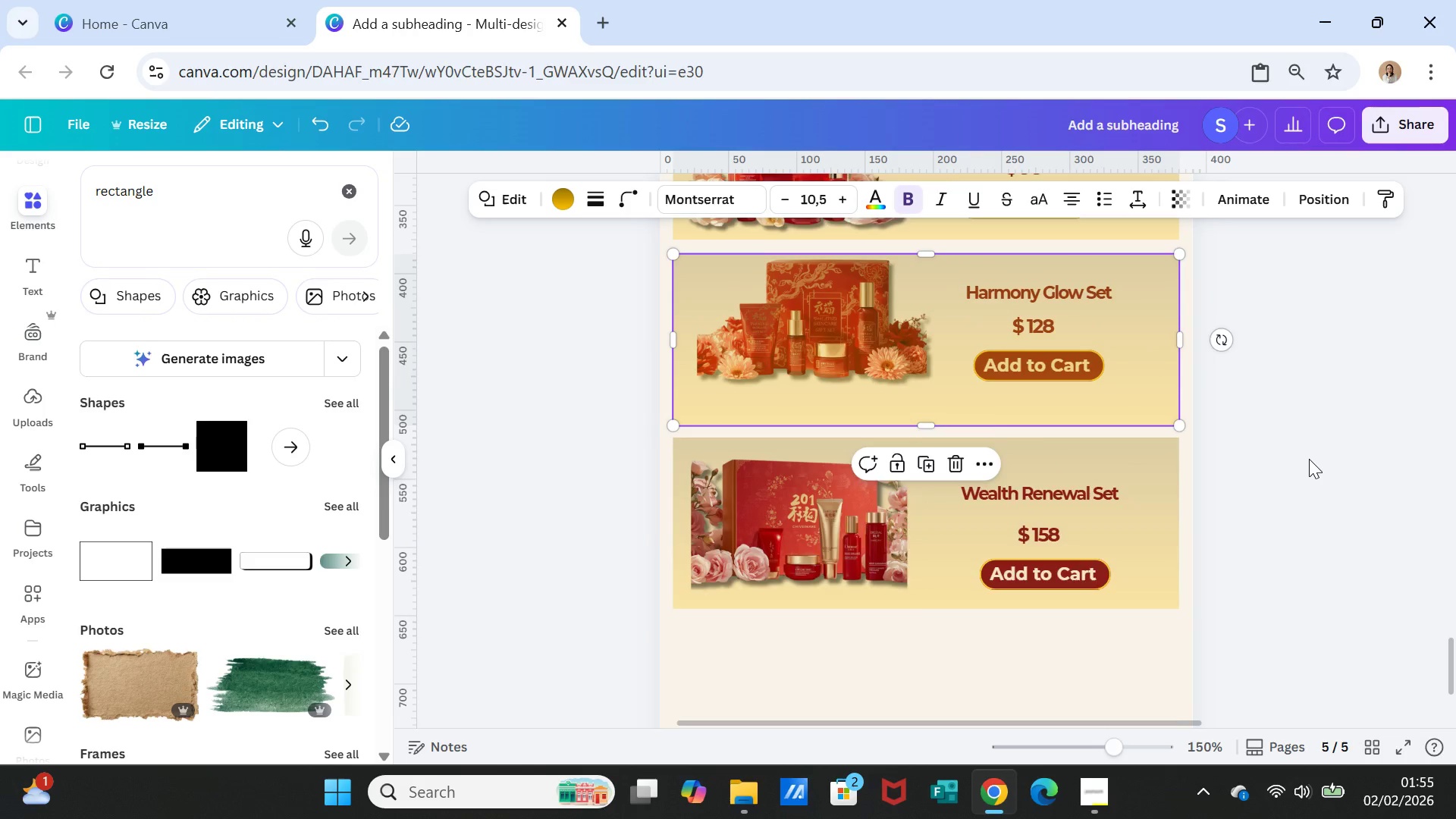 
scroll: coordinate [1309, 459], scroll_direction: up, amount: 1.0
 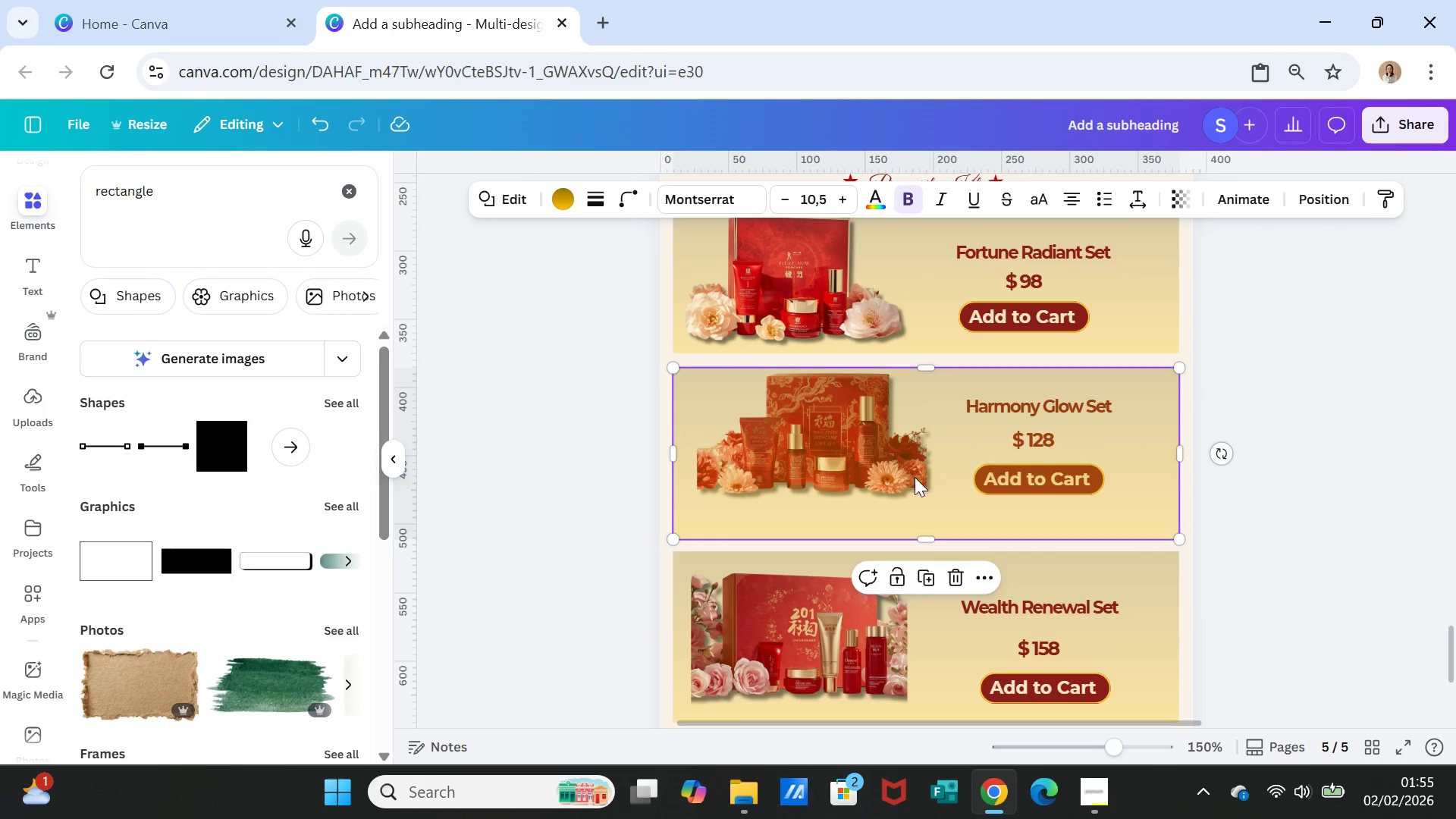 
left_click([861, 465])
 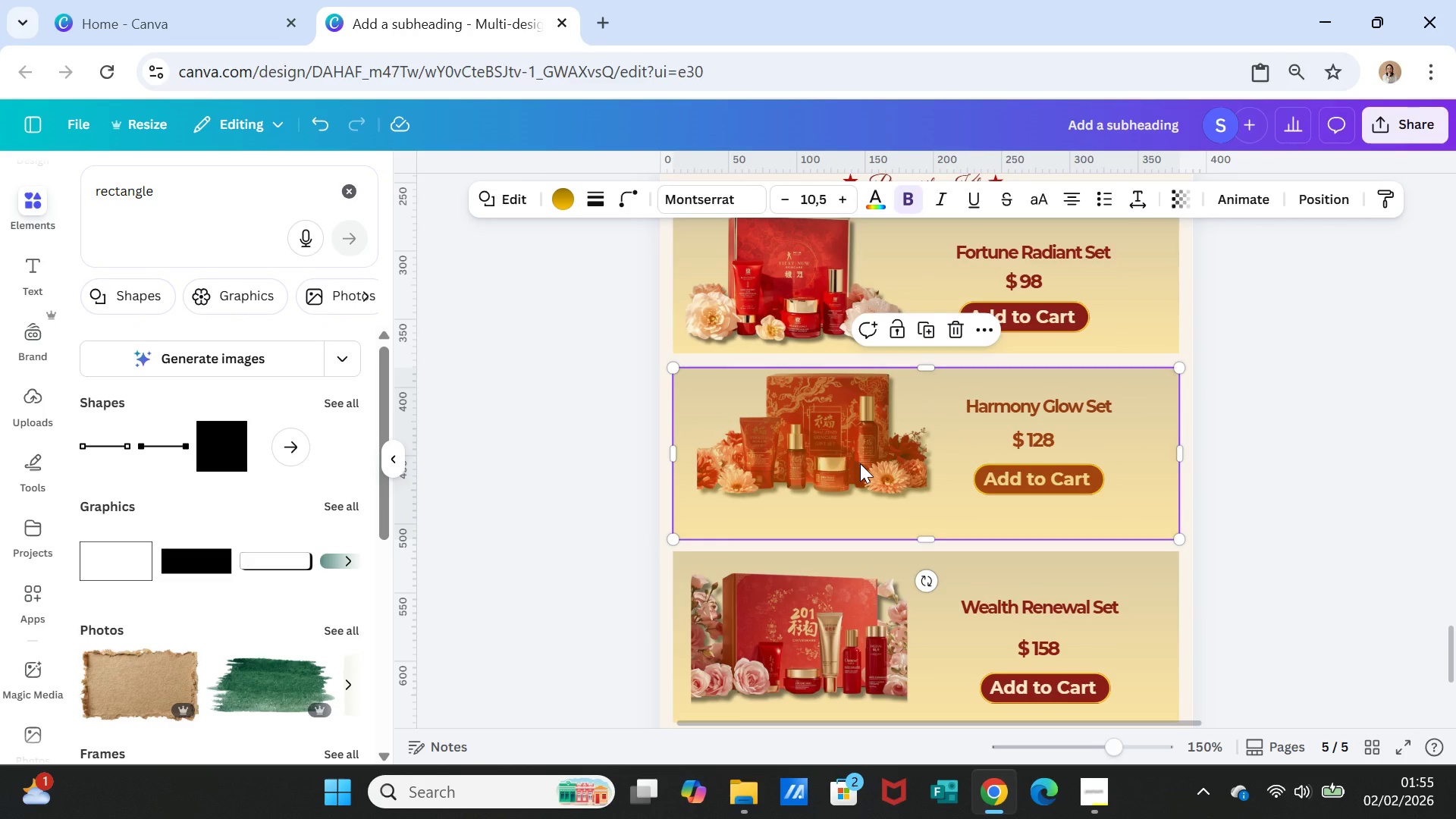 
right_click([860, 463])
 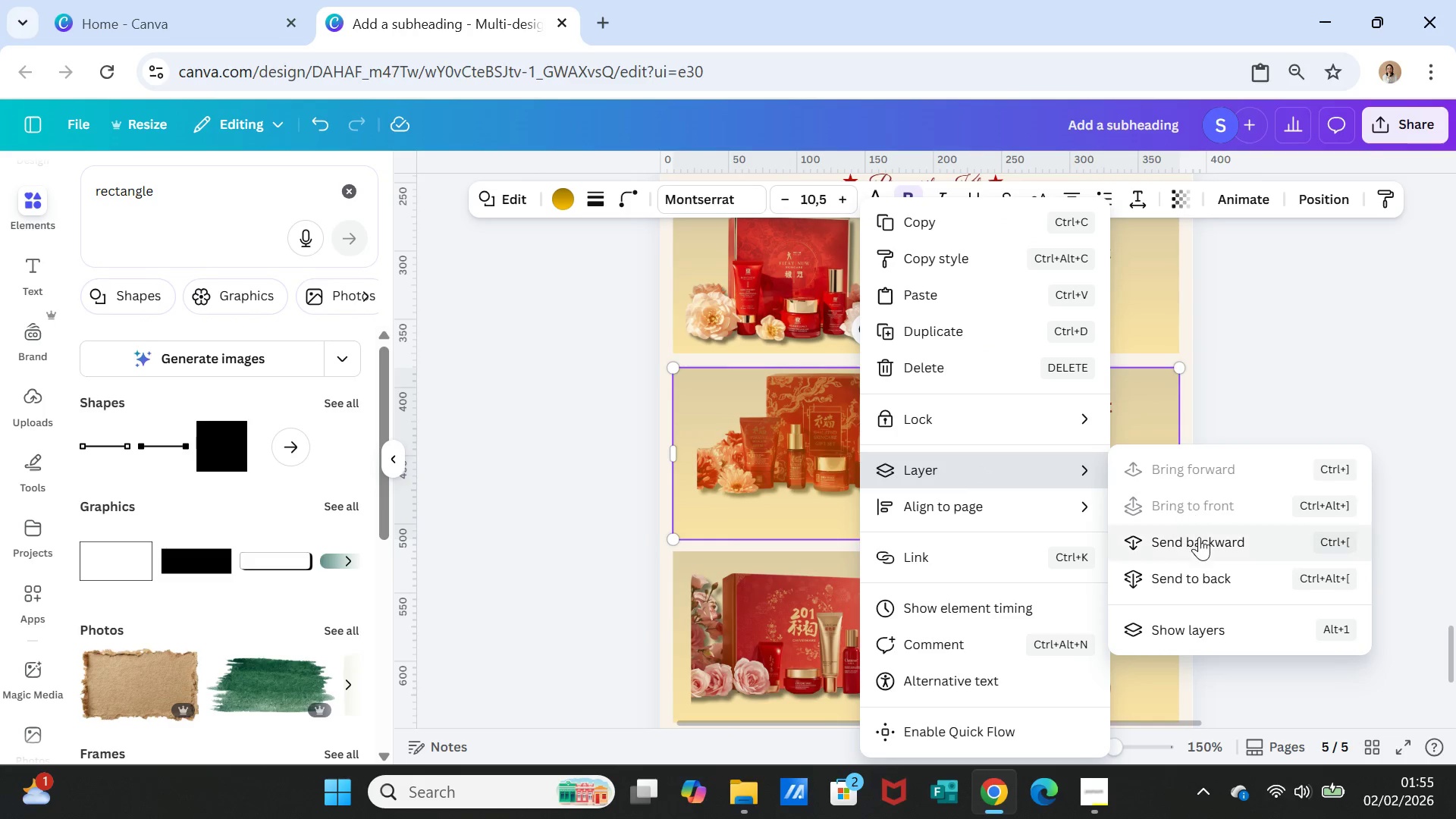 
left_click([1203, 570])
 